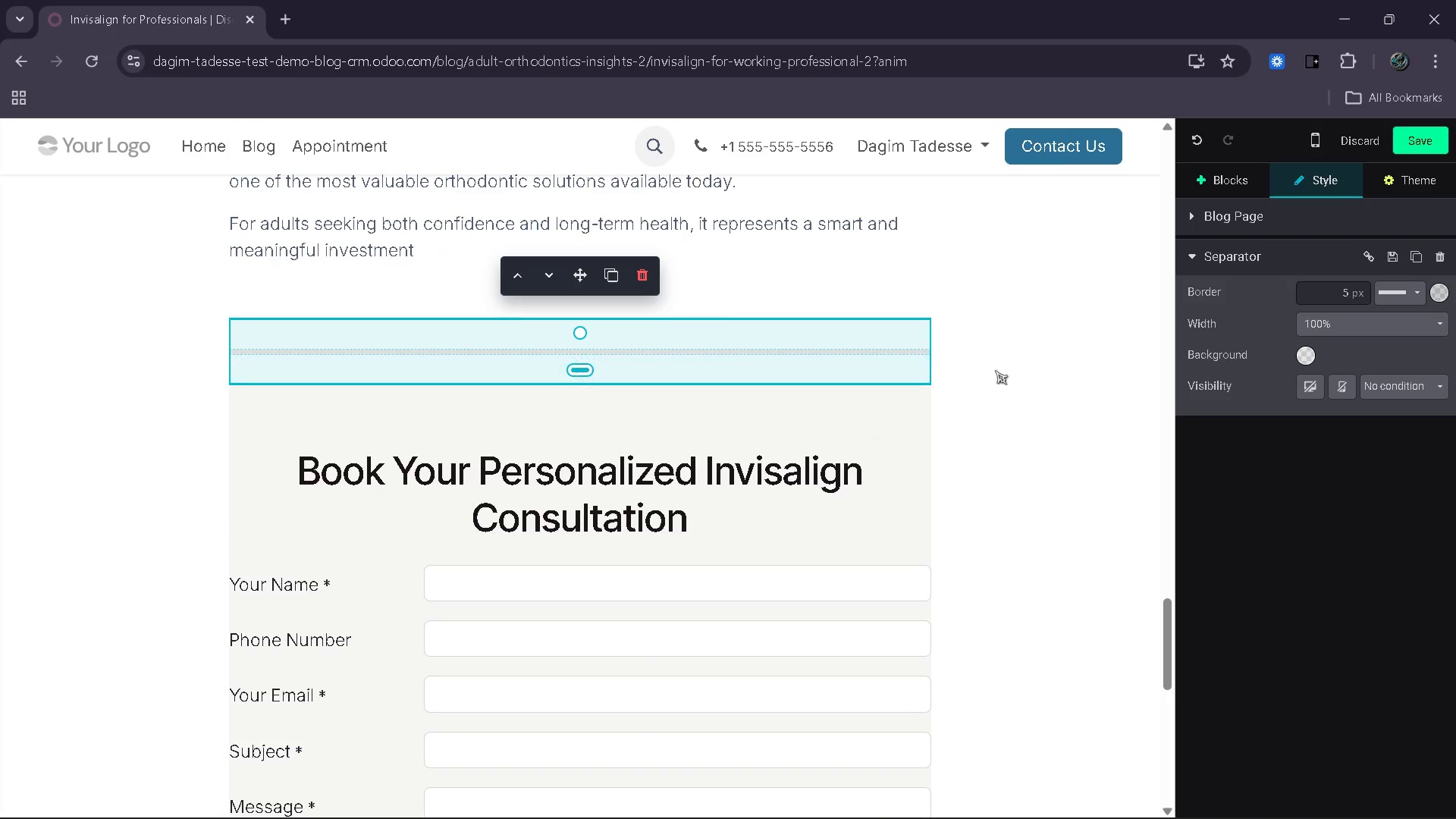 
left_click([998, 372])
 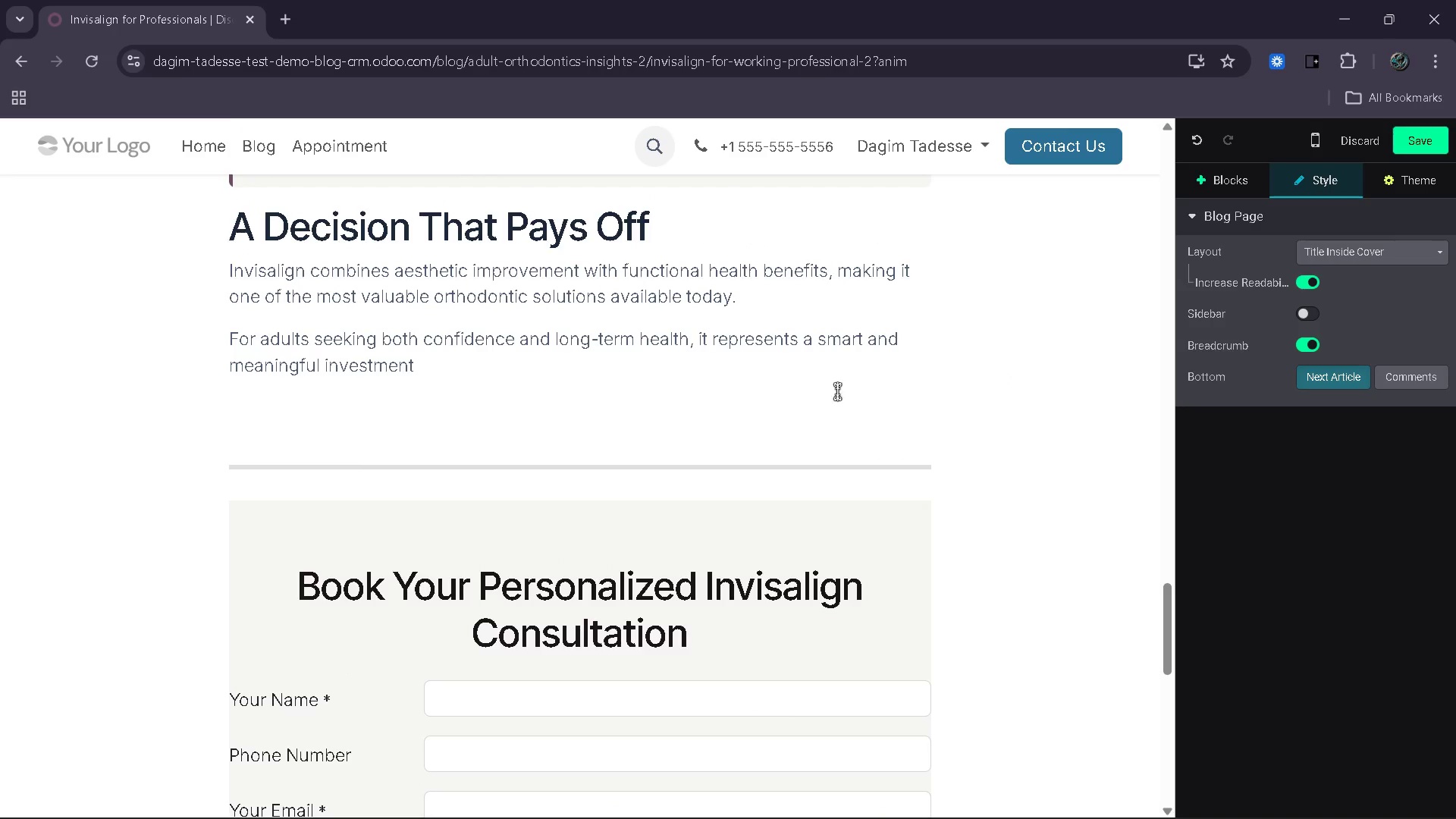 
left_click([726, 405])
 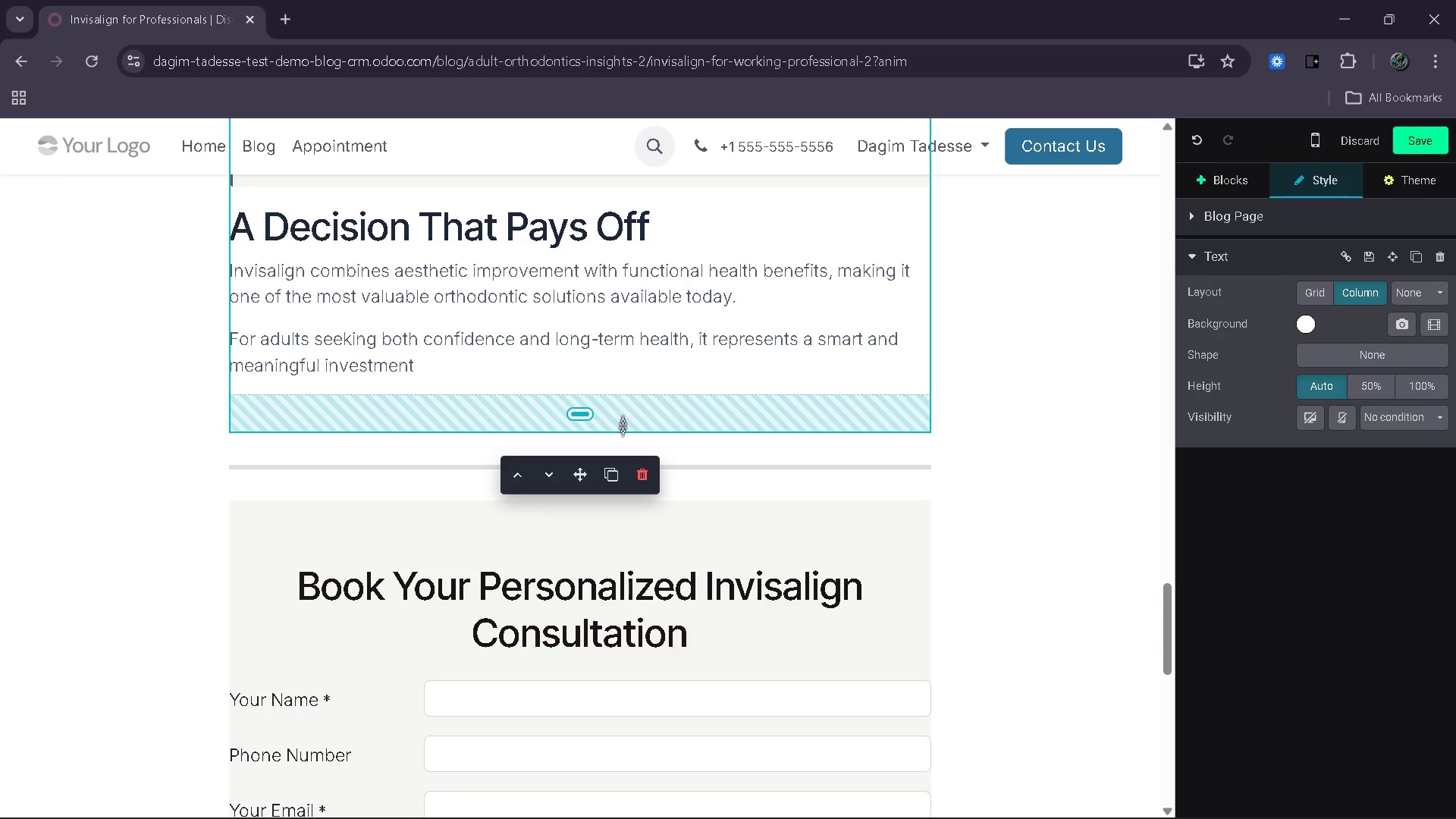 
left_click_drag(start_coordinate=[623, 425], to_coordinate=[644, 403])
 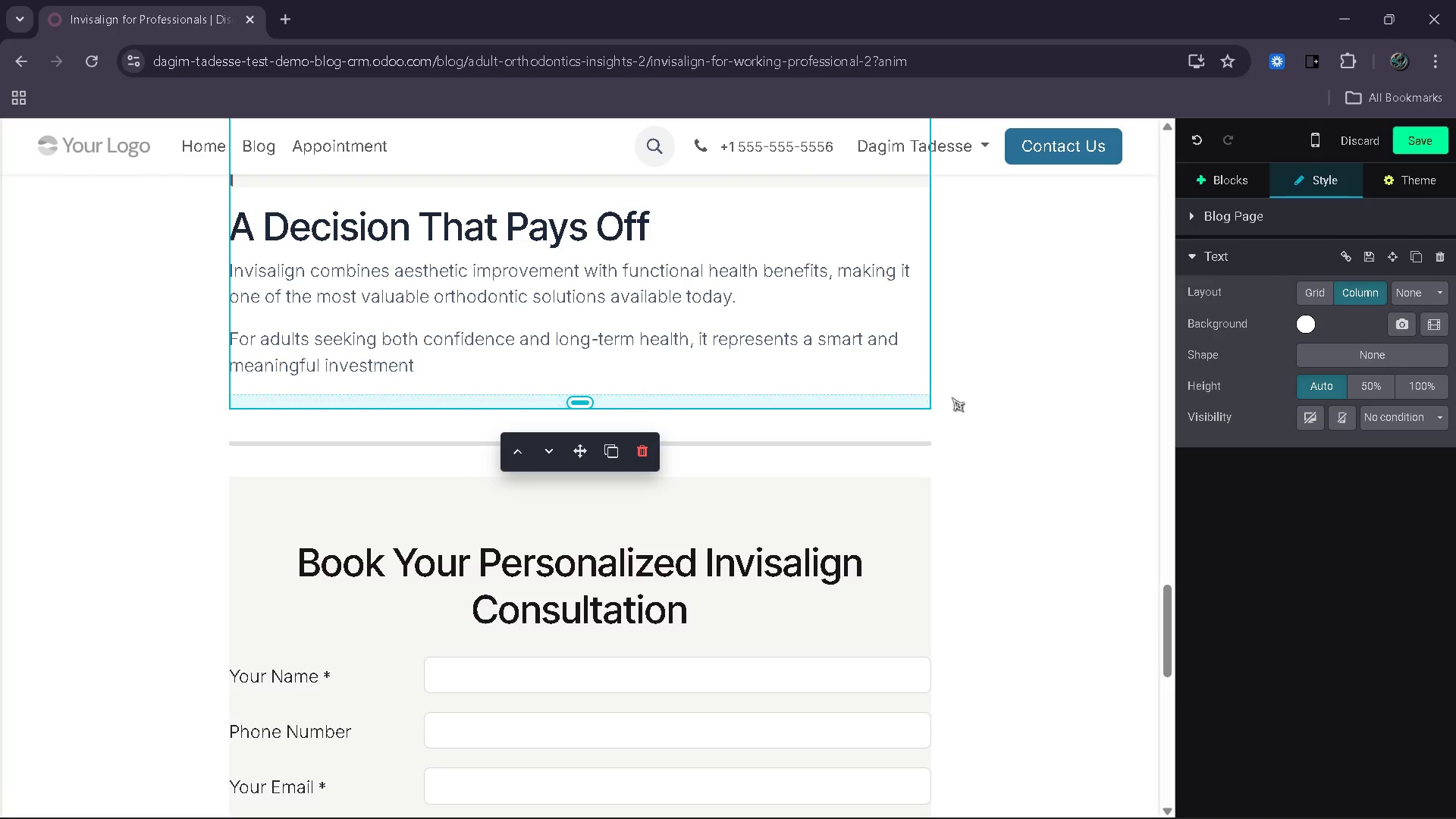 
left_click([952, 397])
 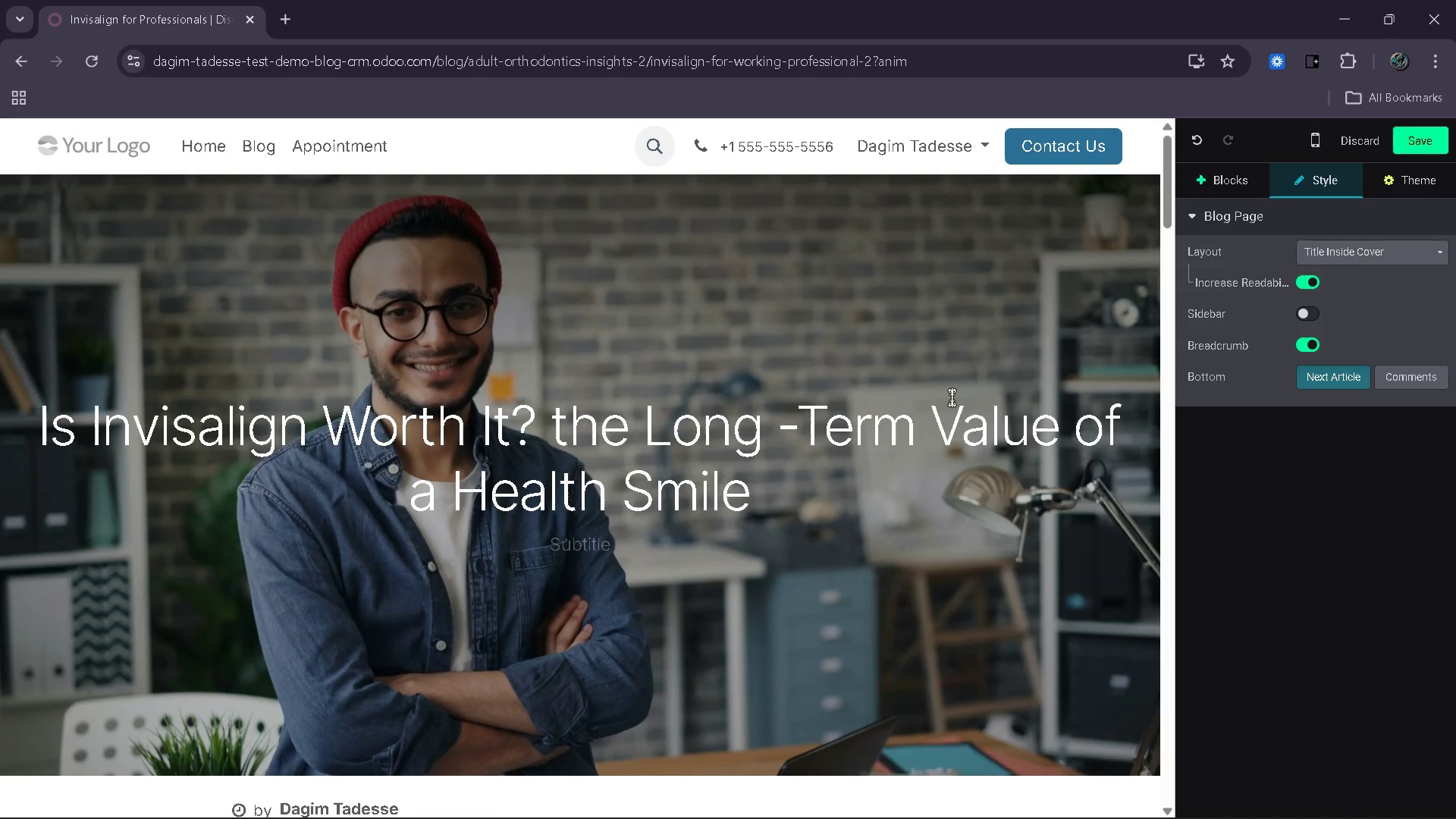 
wait(15.69)
 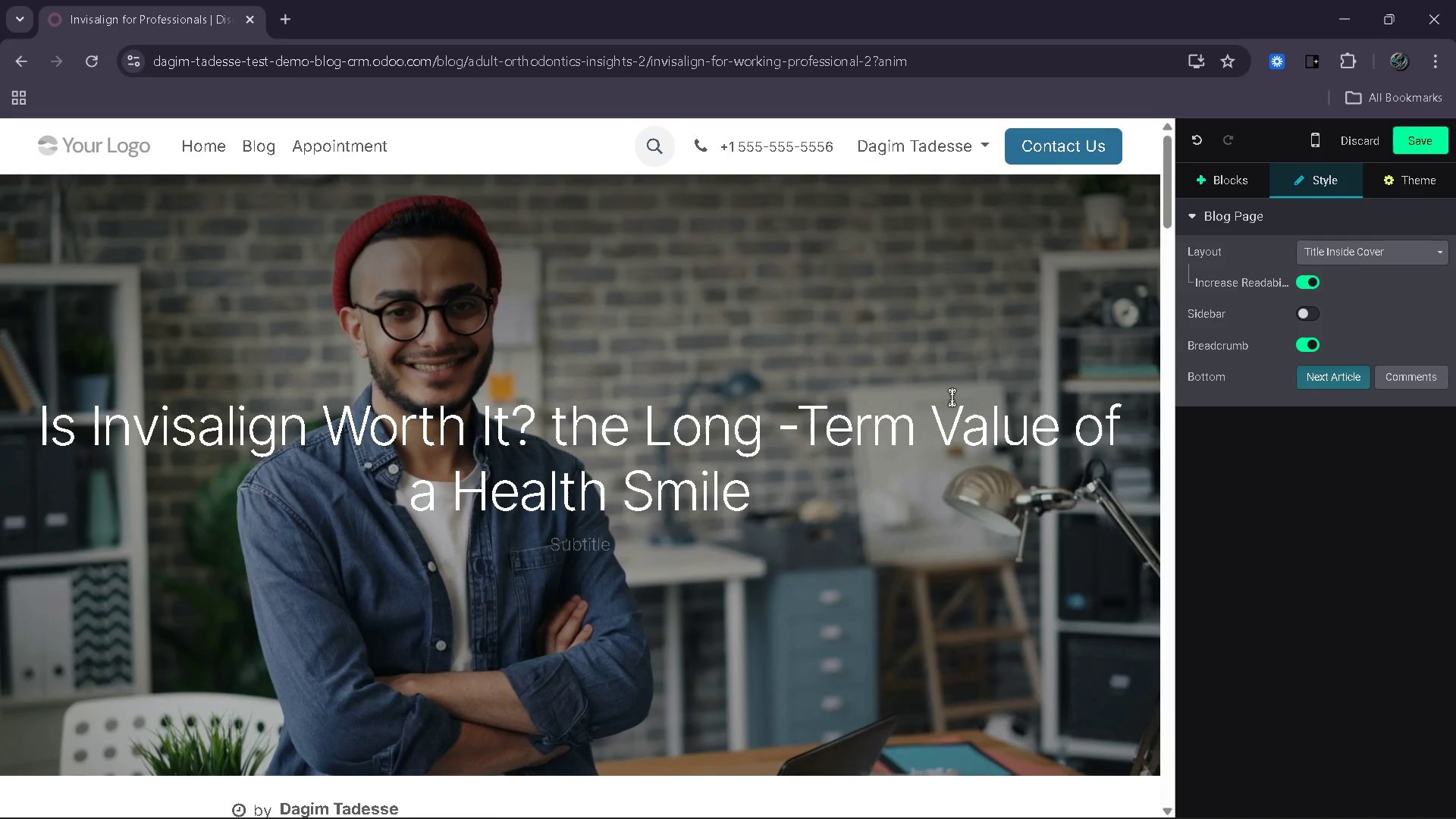 
left_click([1423, 151])
 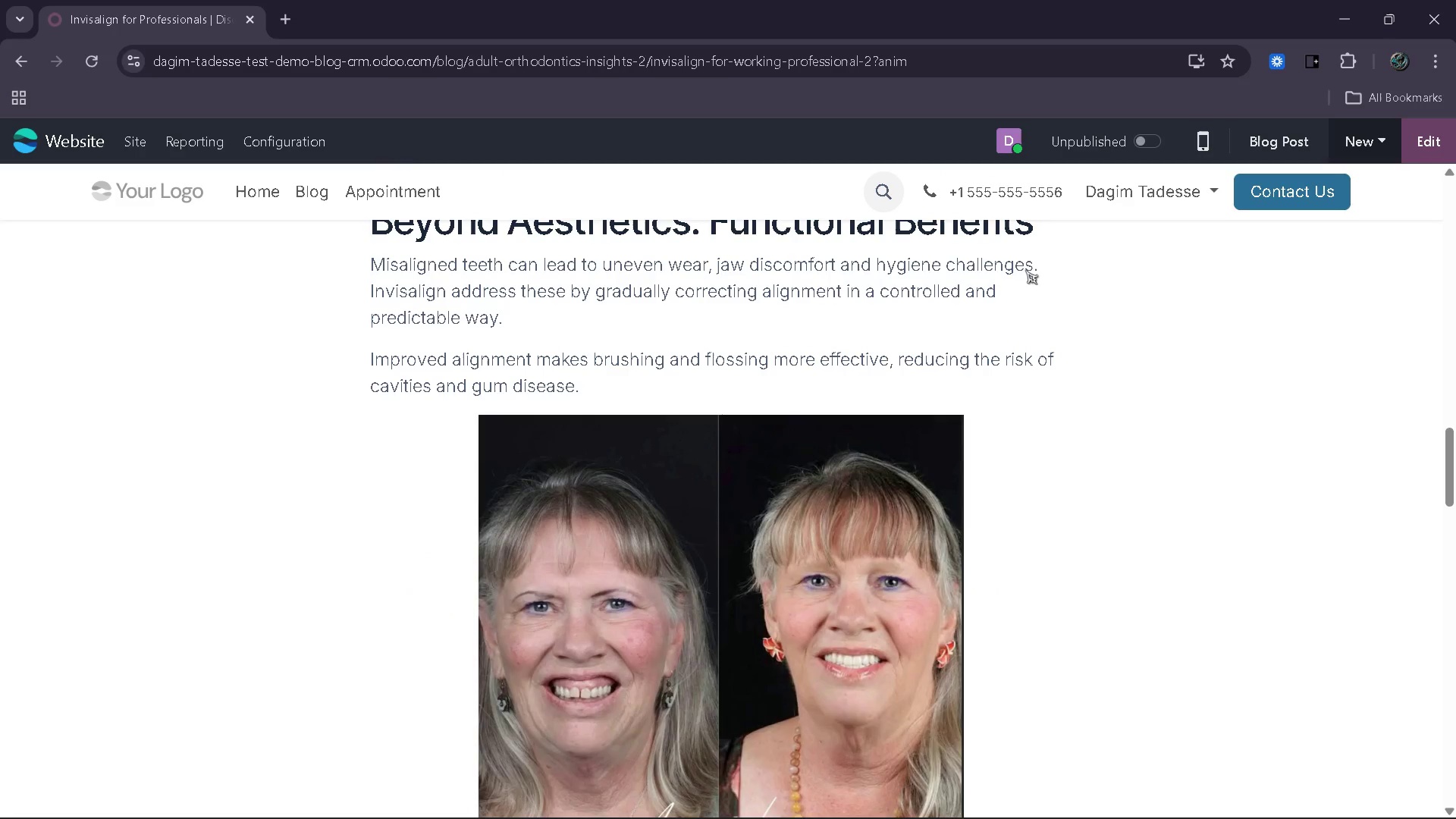 
wait(6.72)
 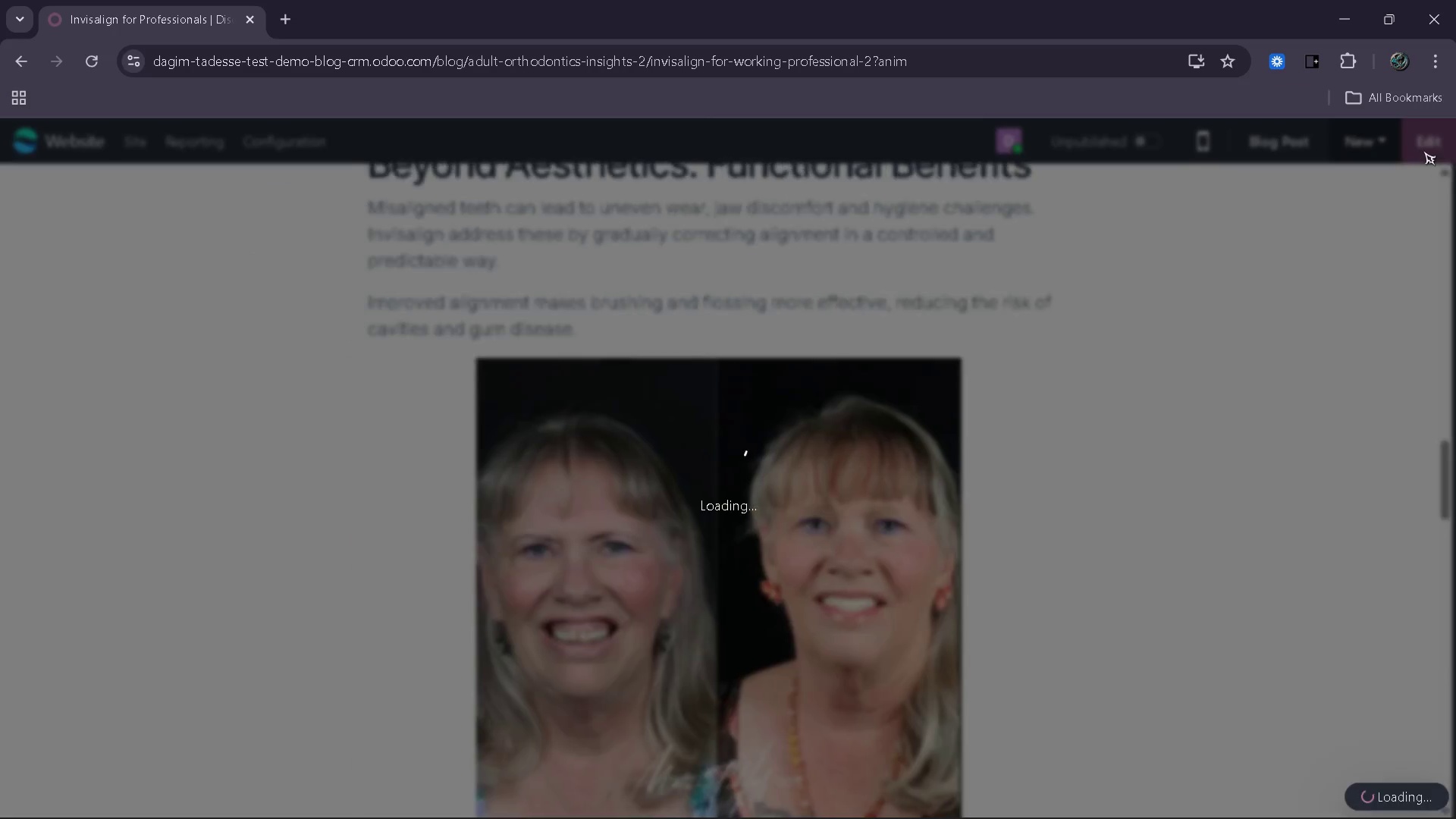 
left_click([147, 138])
 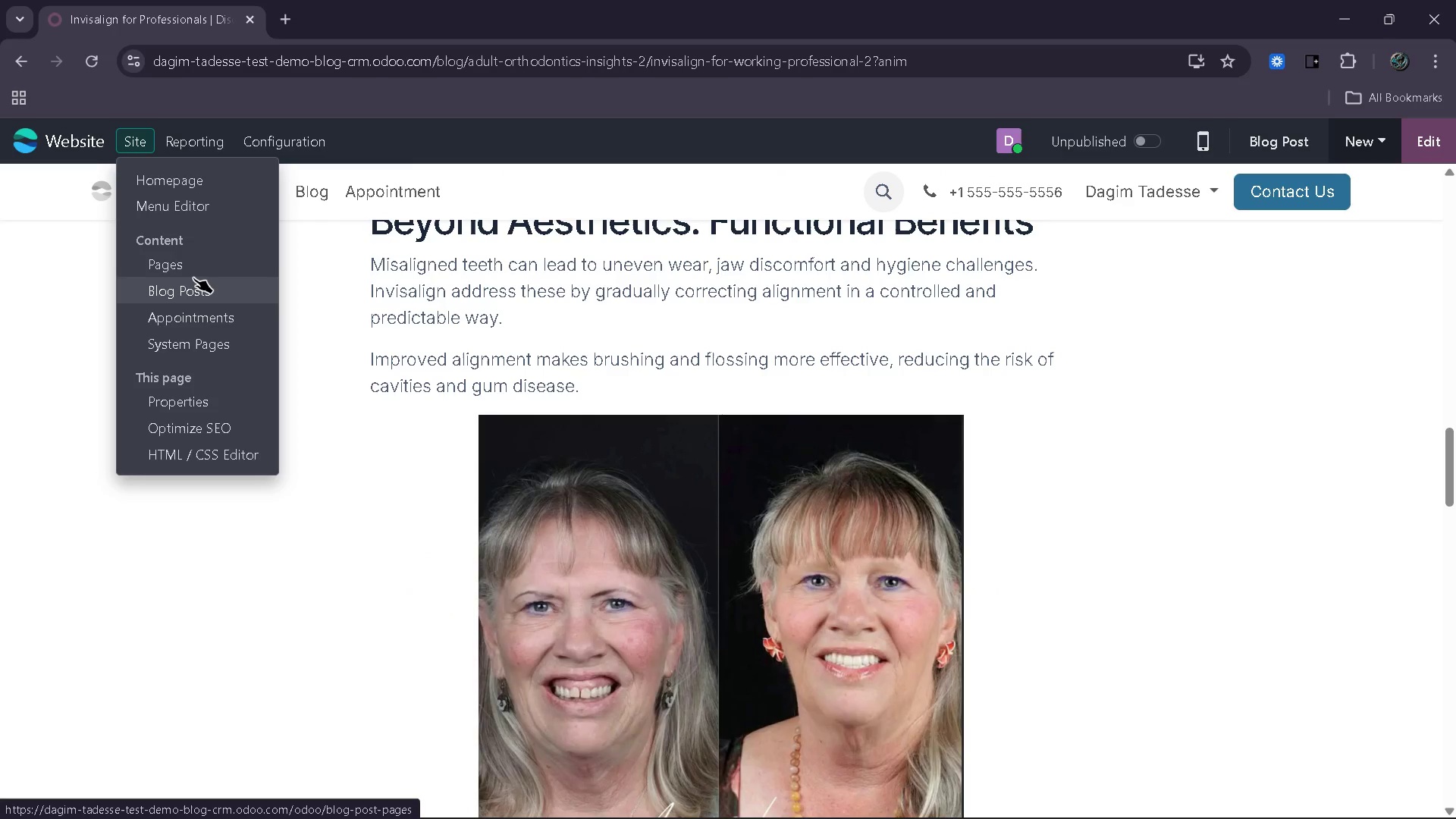 
wait(5.7)
 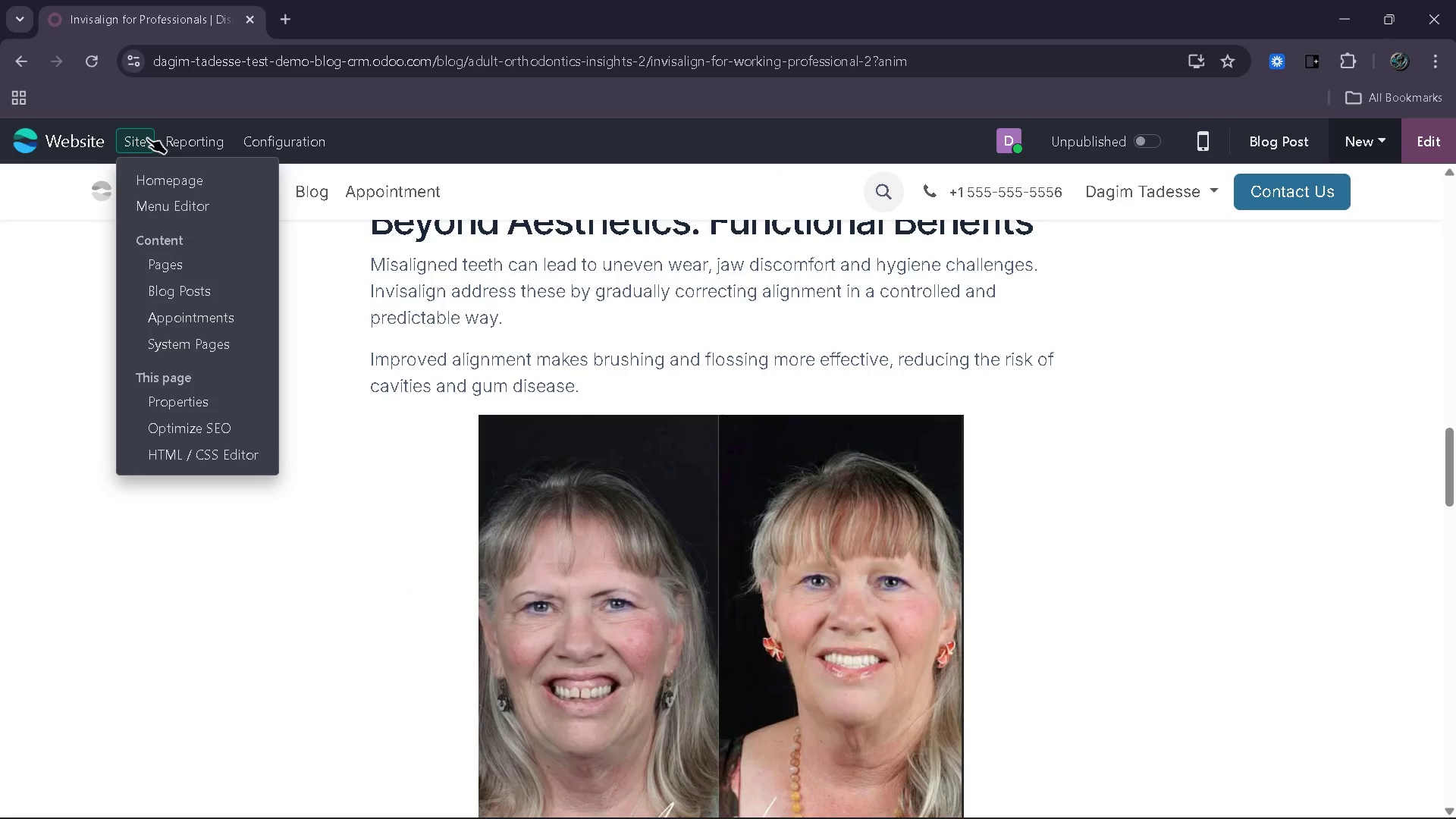 
left_click([177, 425])
 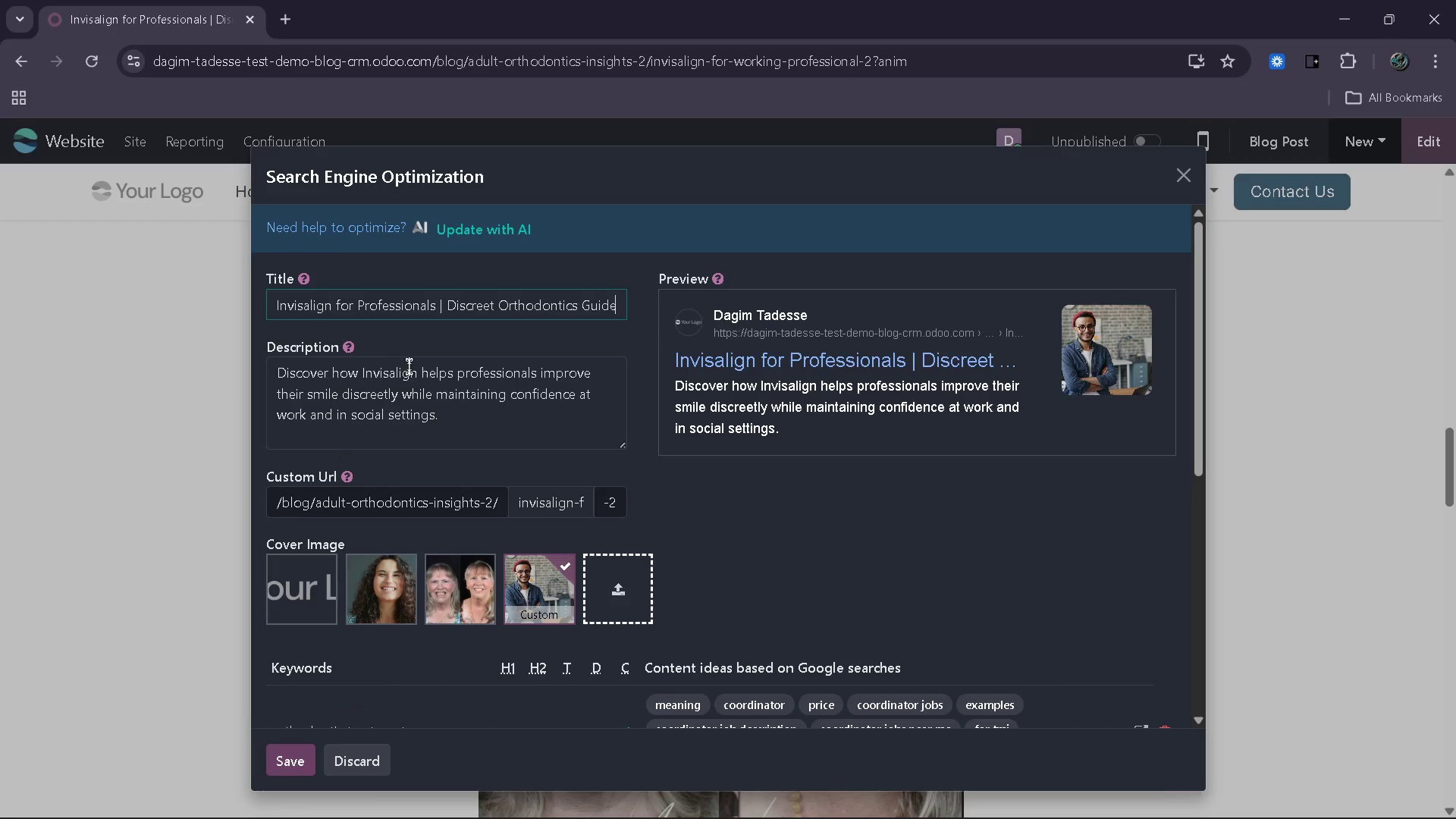 
left_click([475, 313])
 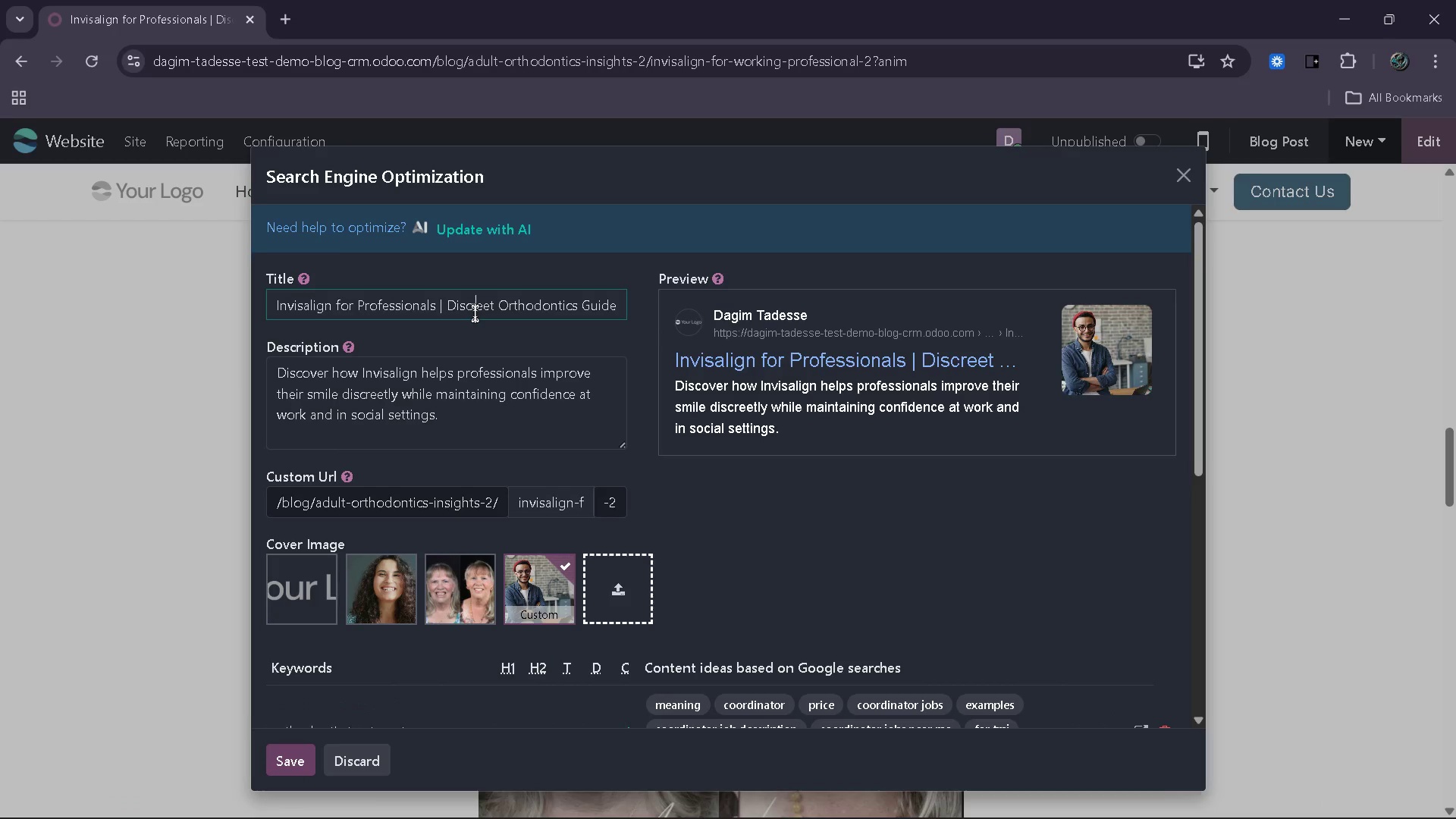 
key(Control+A)
 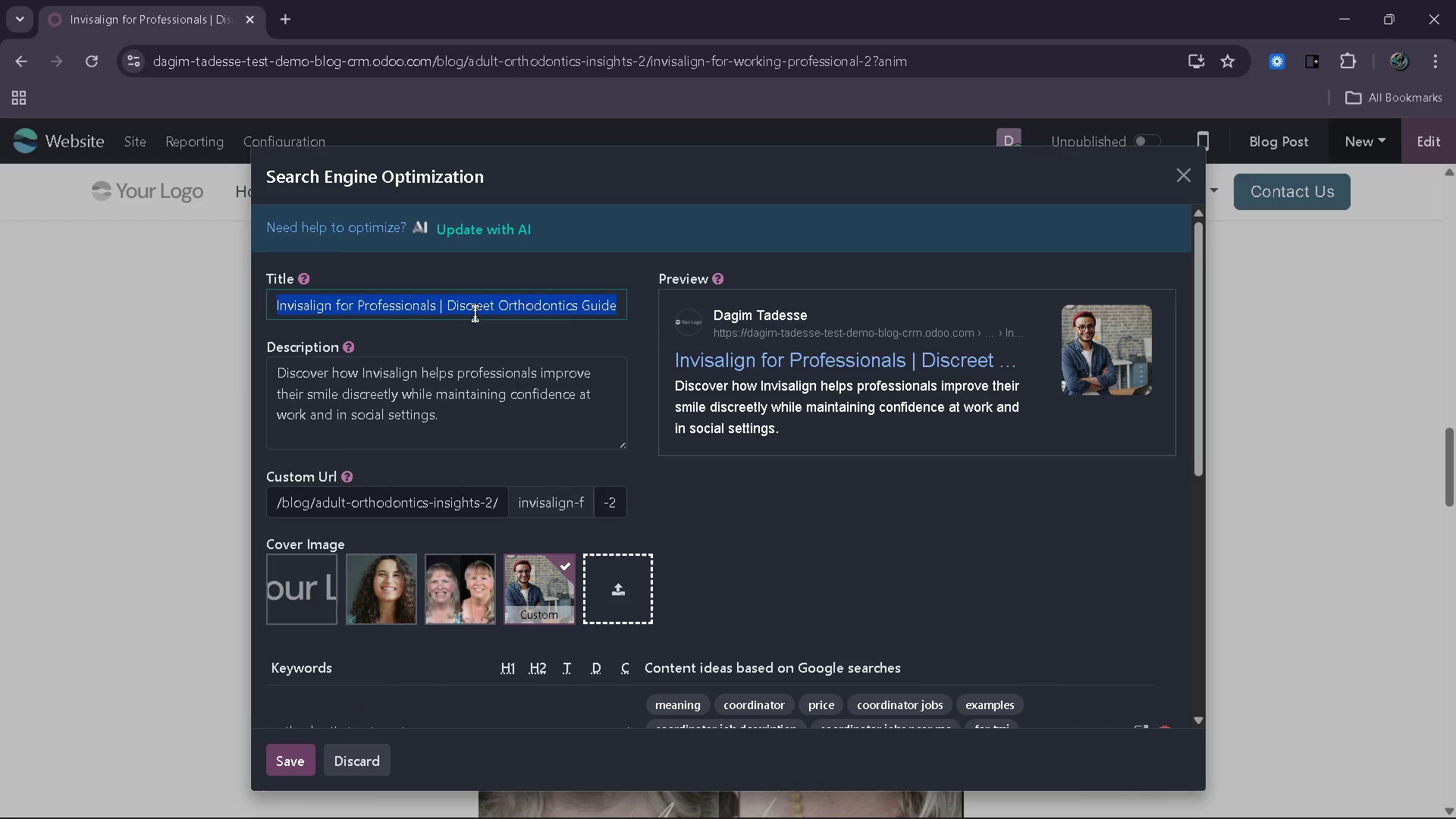 
key(Backspace)
 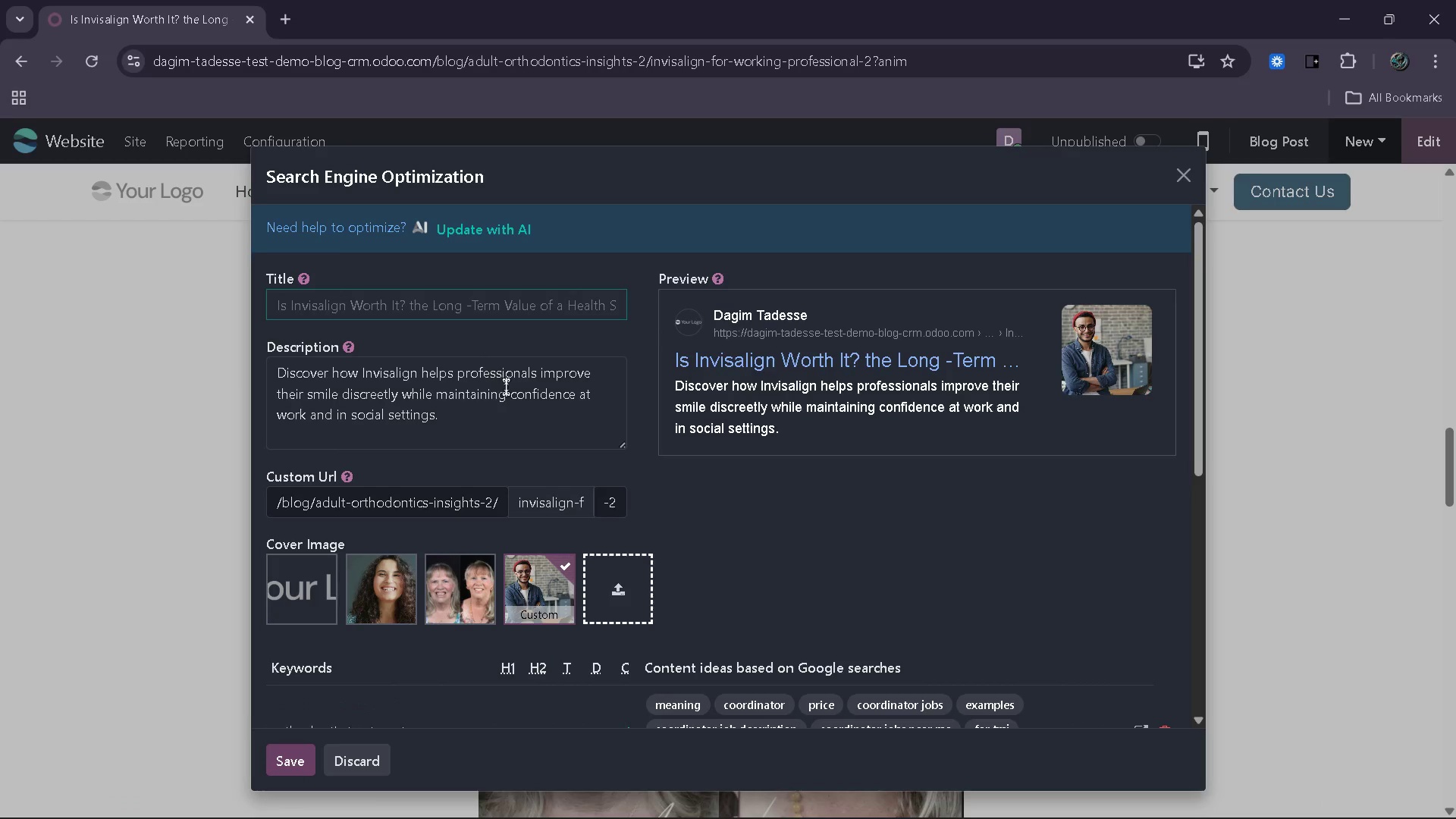 
left_click([506, 387])
 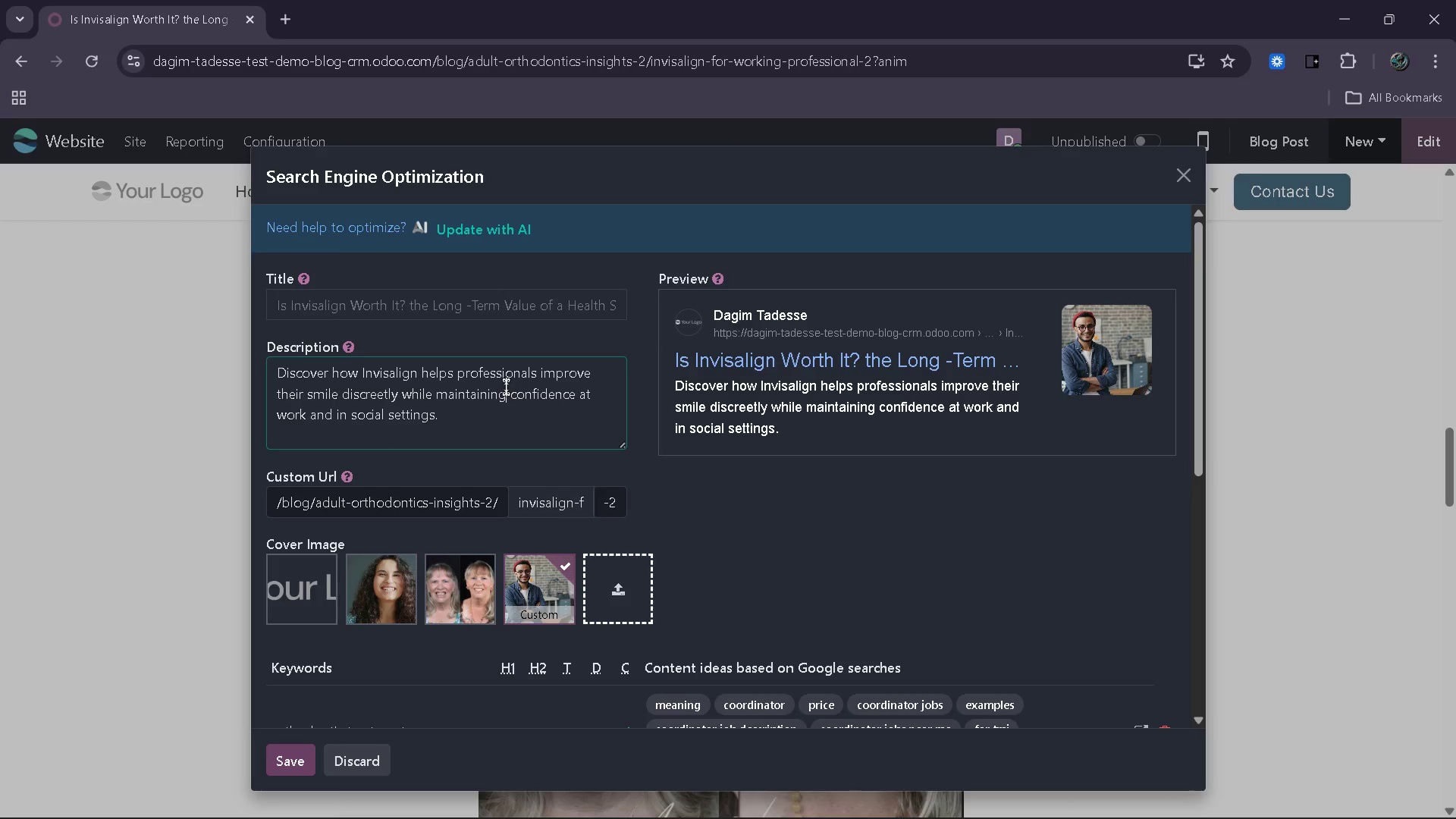 
key(Control+A)
 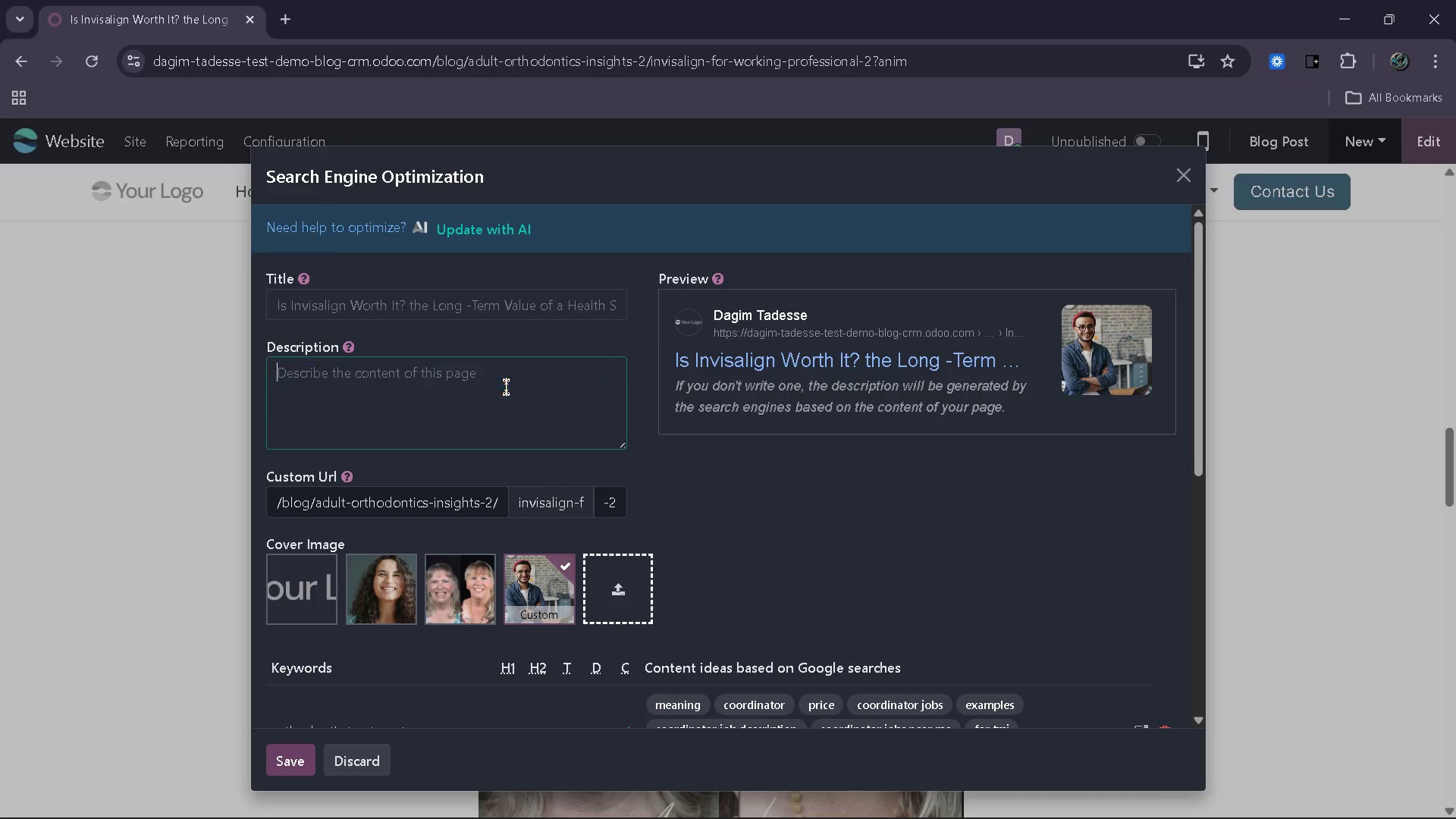 
key(Backspace)
 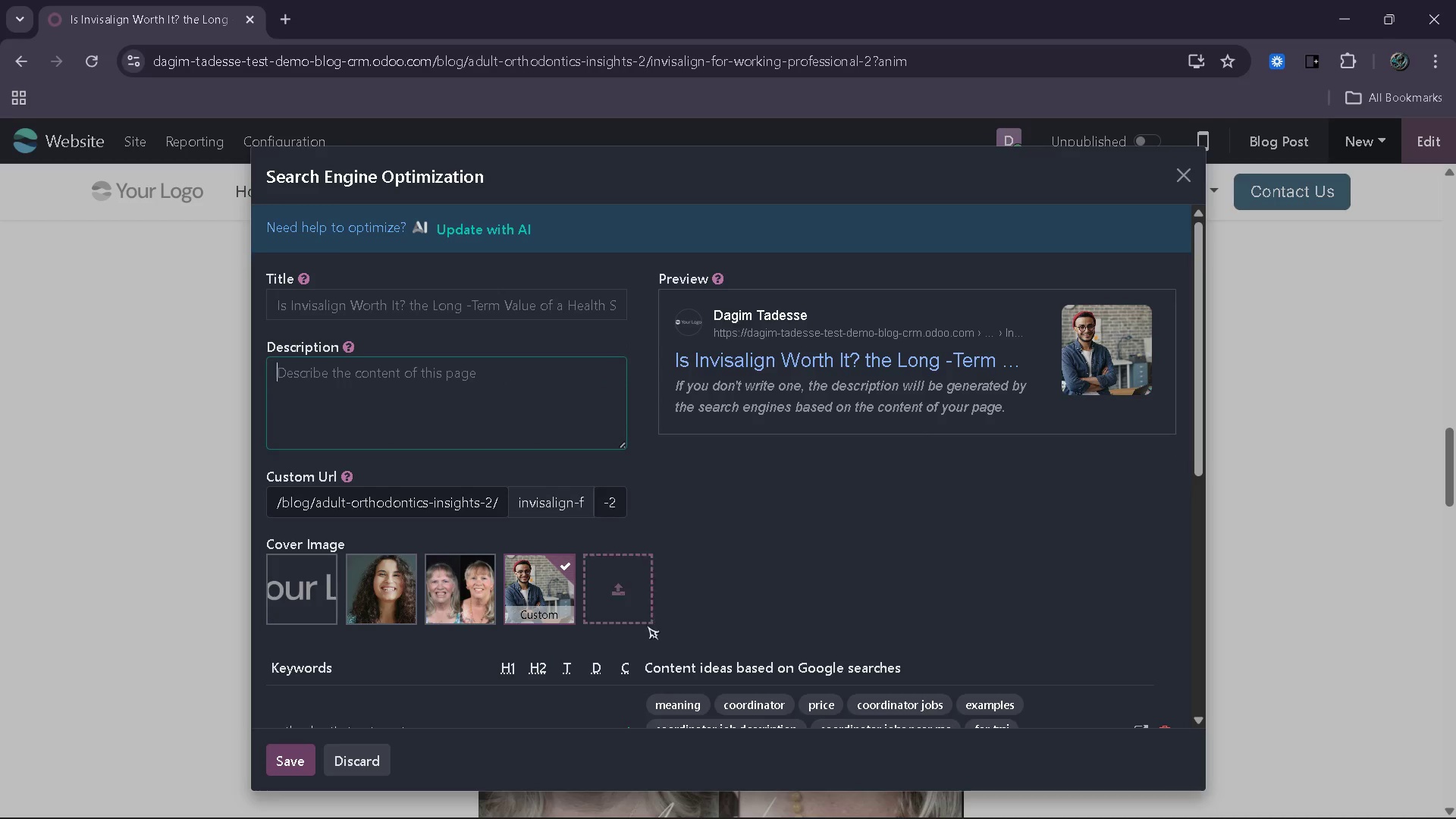 
mouse_move([692, 633])
 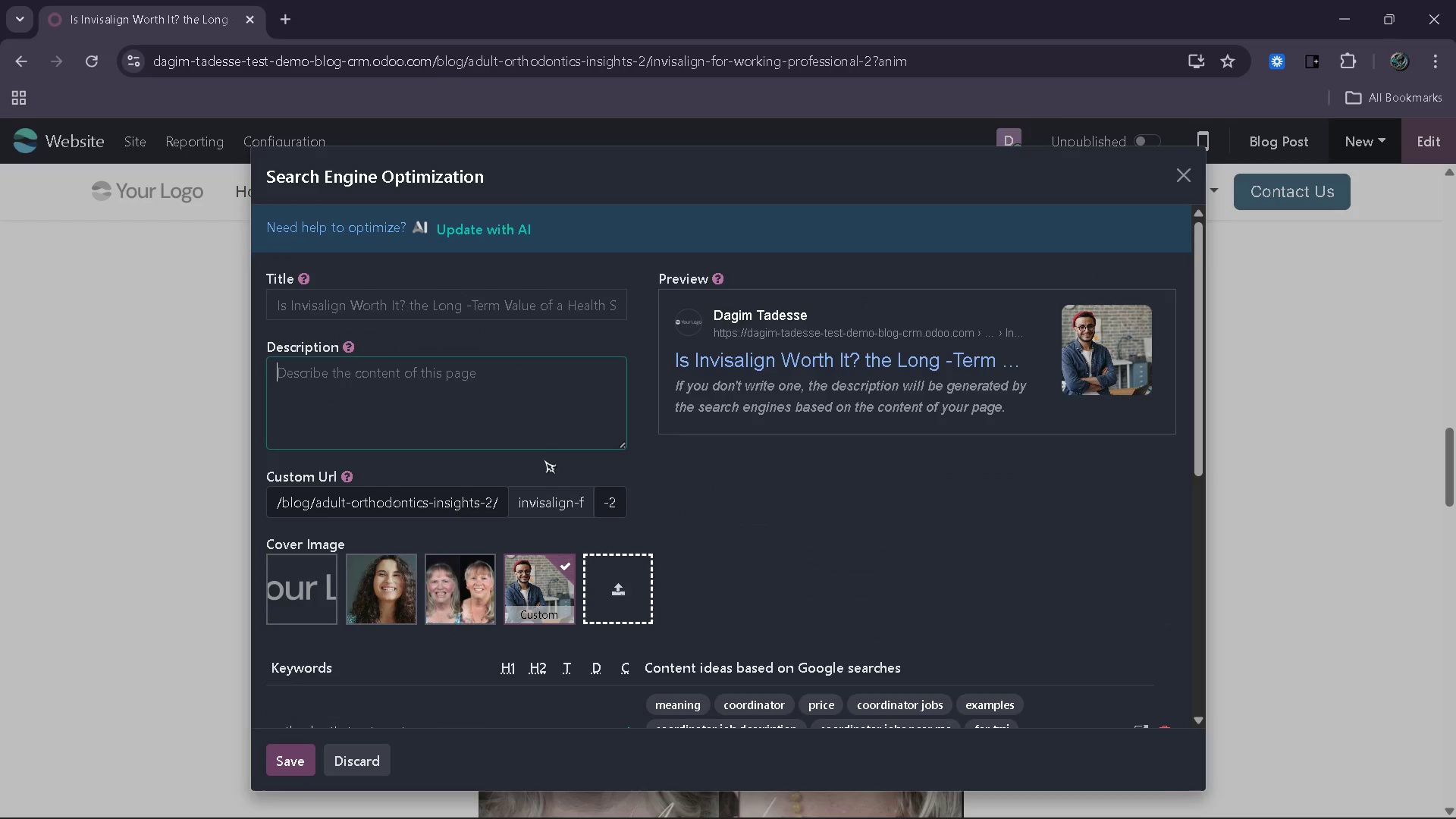 
left_click([553, 503])
 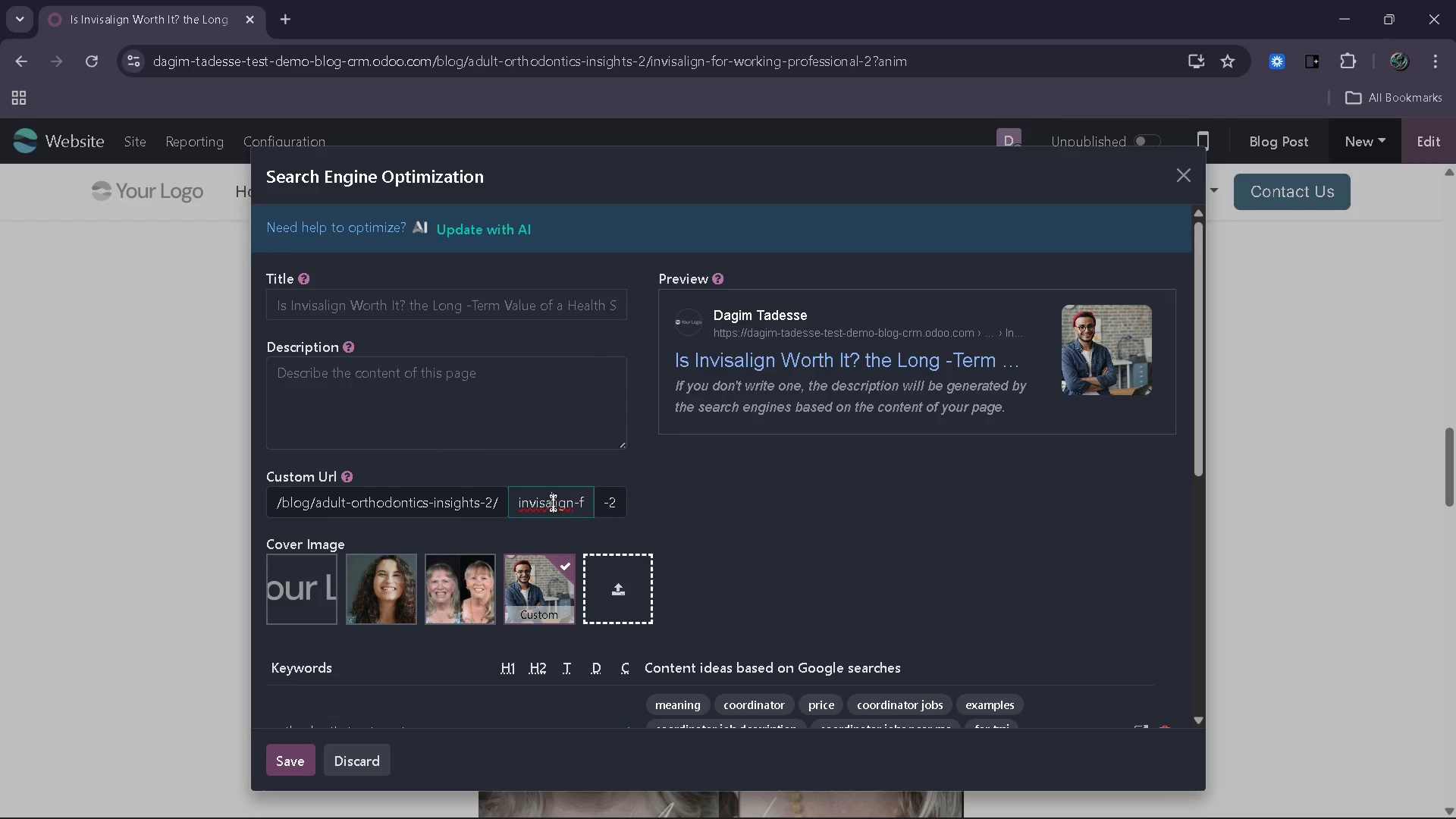 
key(Control+A)
 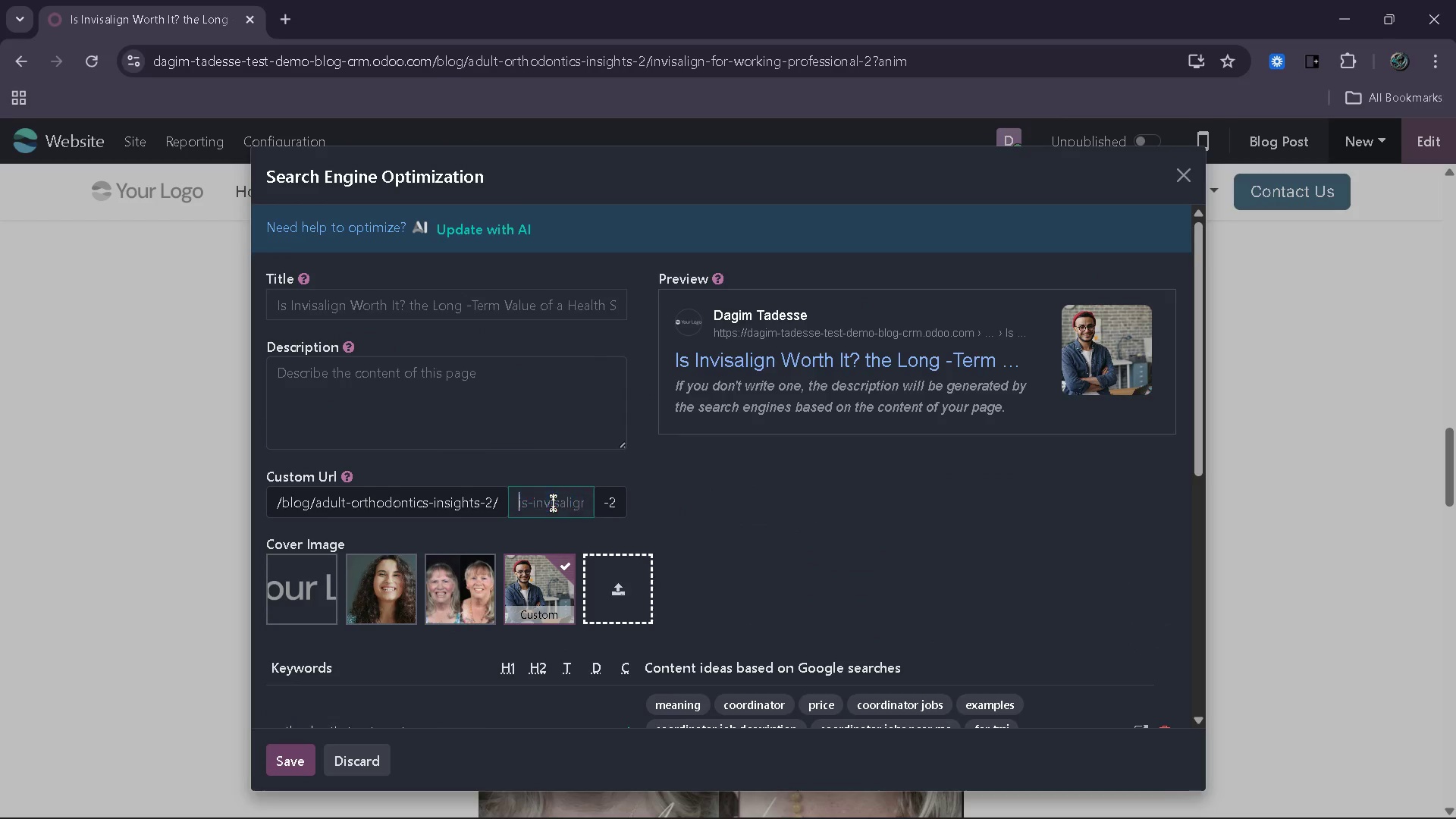 
key(Backspace)
type(invisi)
key(Backspace)
type(align)
 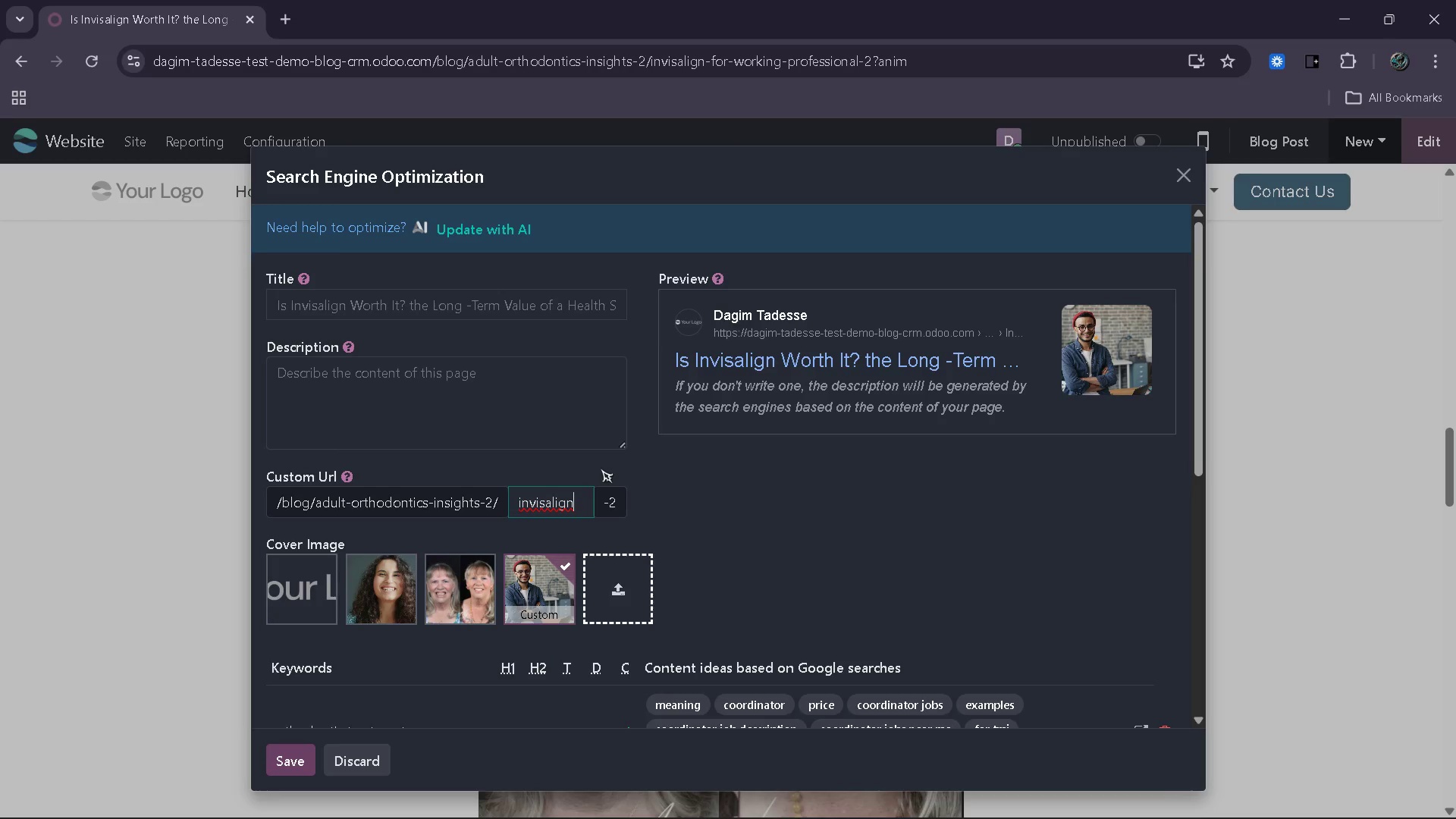 
type( worth it long term benefits)
 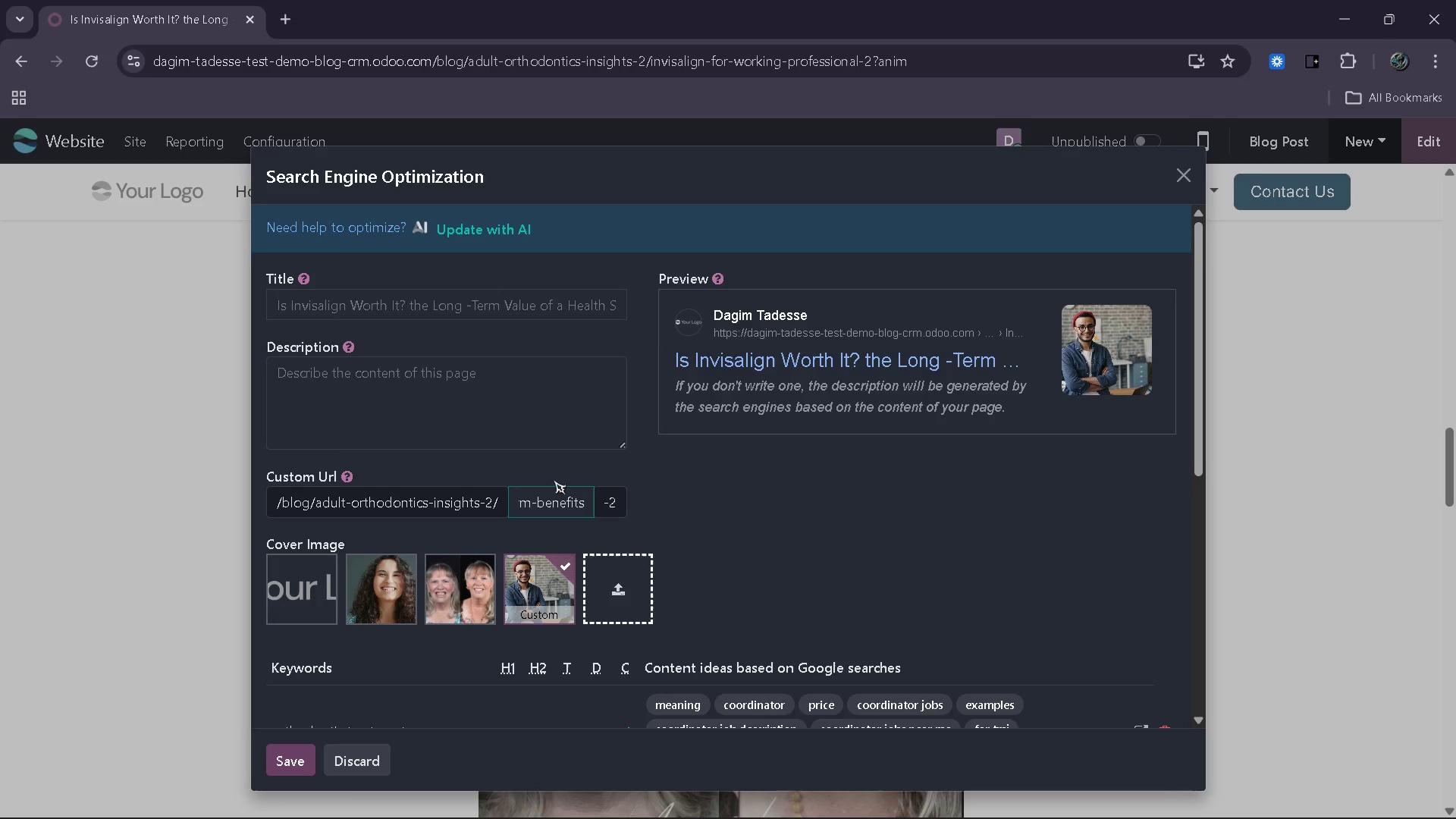 
wait(8.78)
 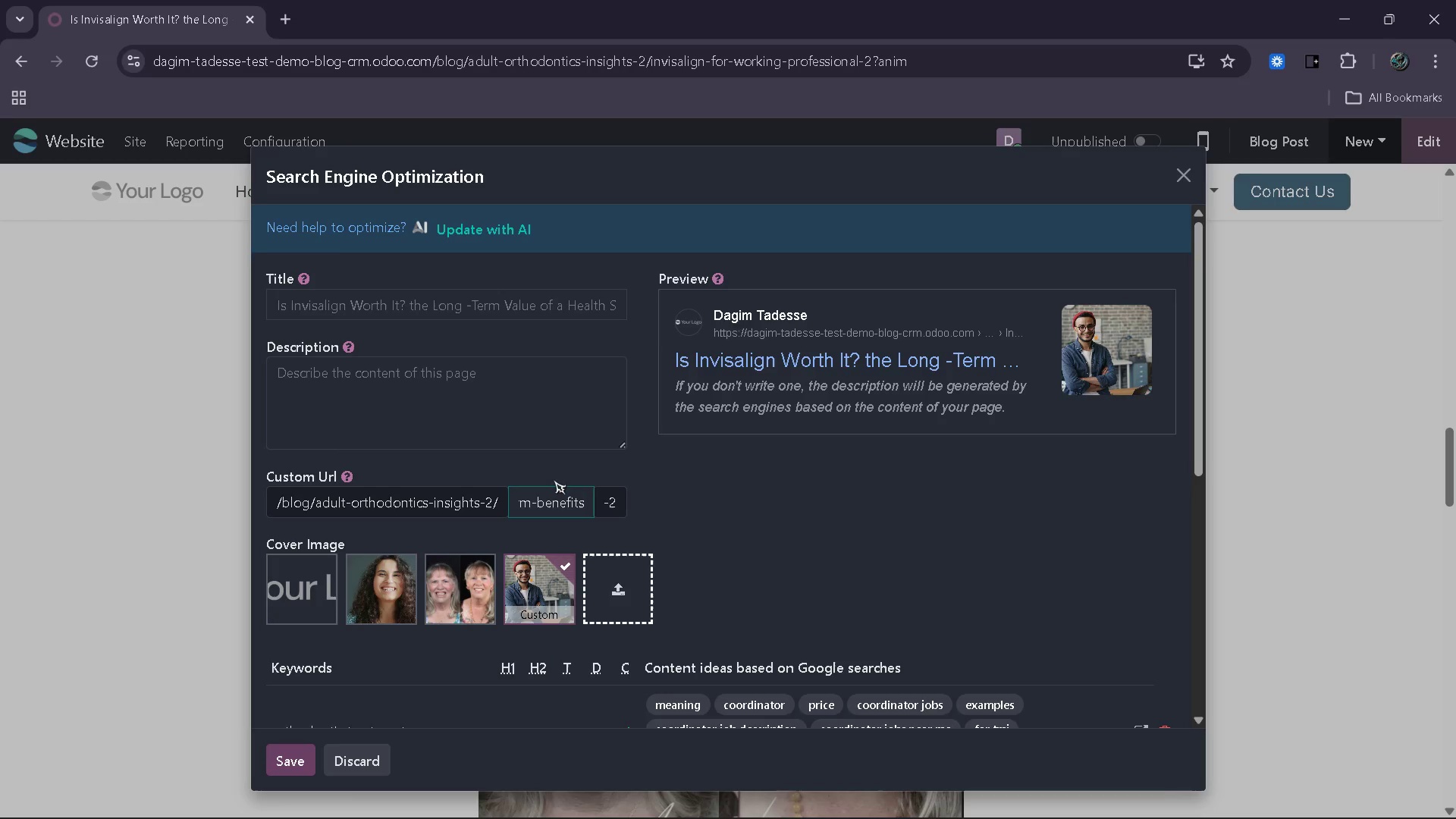 
left_click([438, 310])
 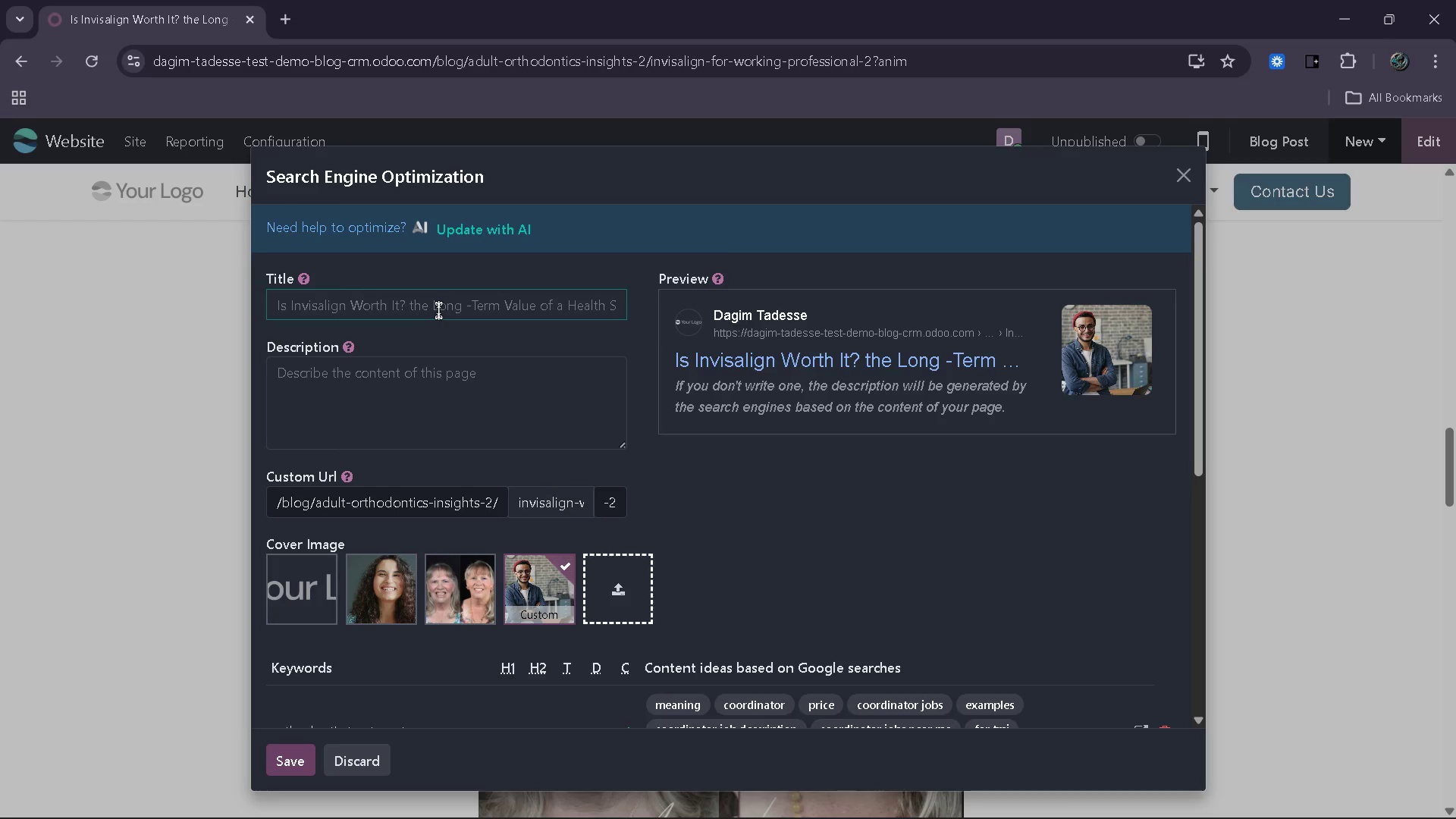 
type(Is )
key(Backspace)
key(Backspace)
key(Backspace)
 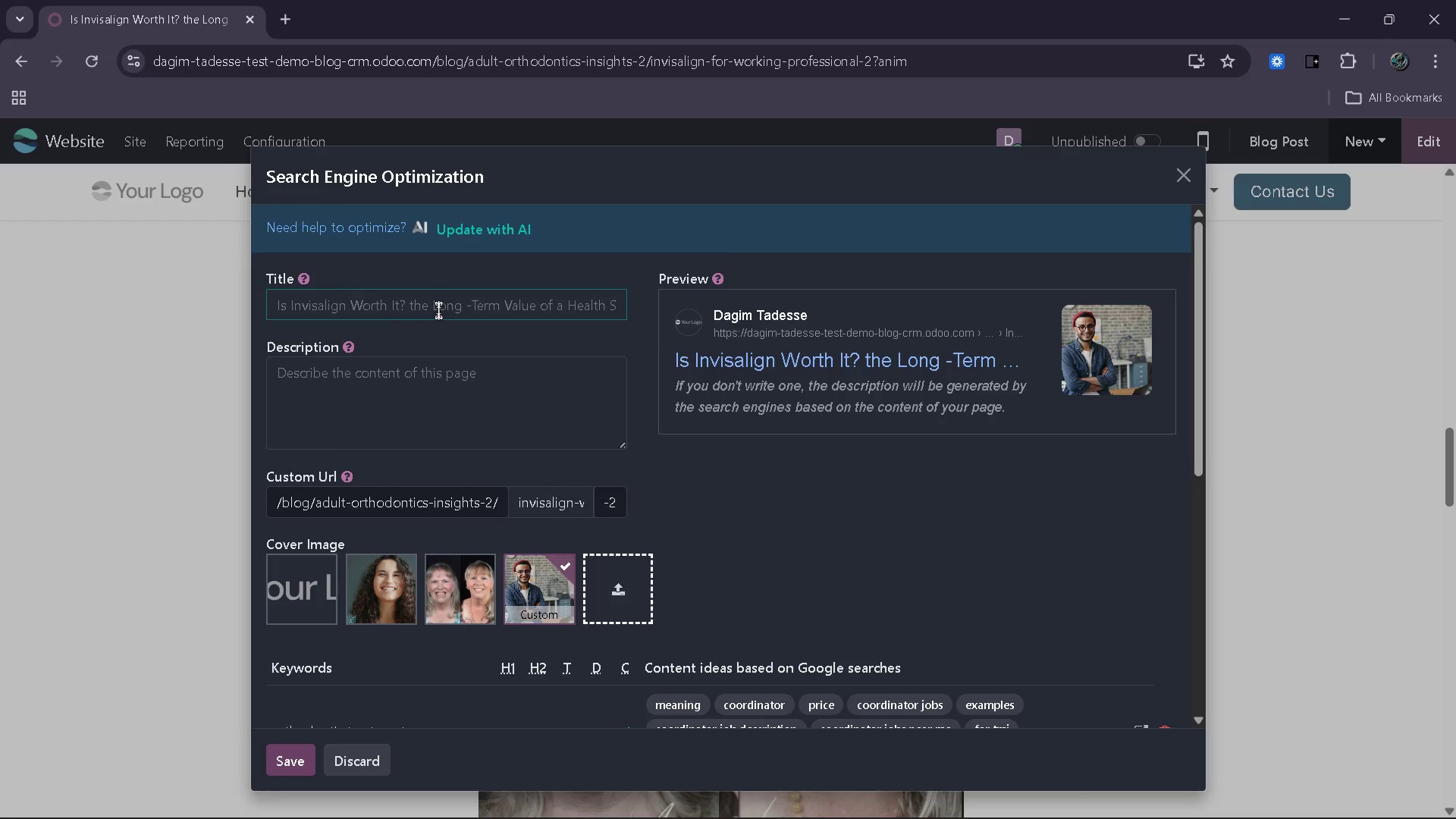 
key(Tab)
 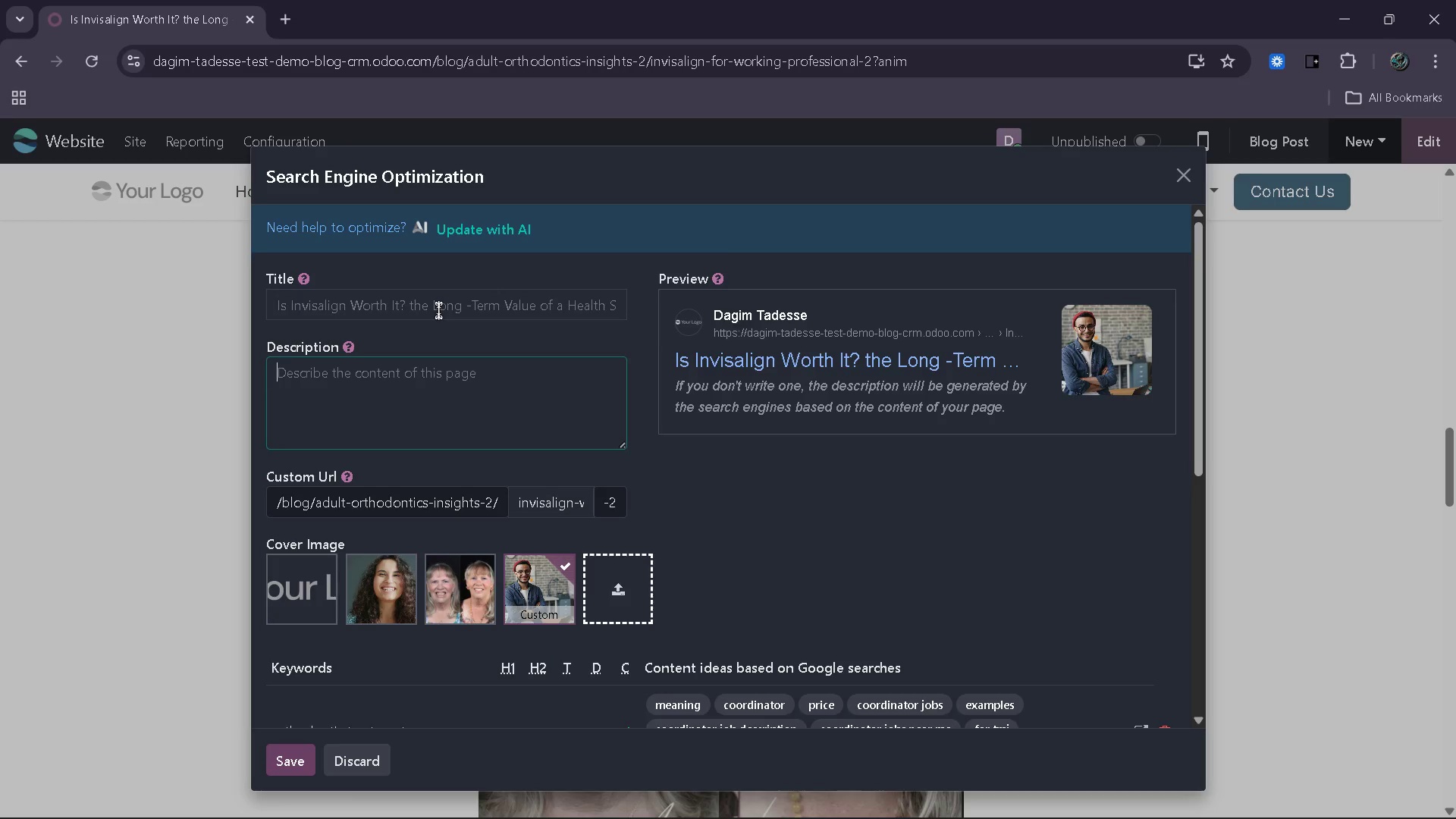 
left_click([413, 299])
 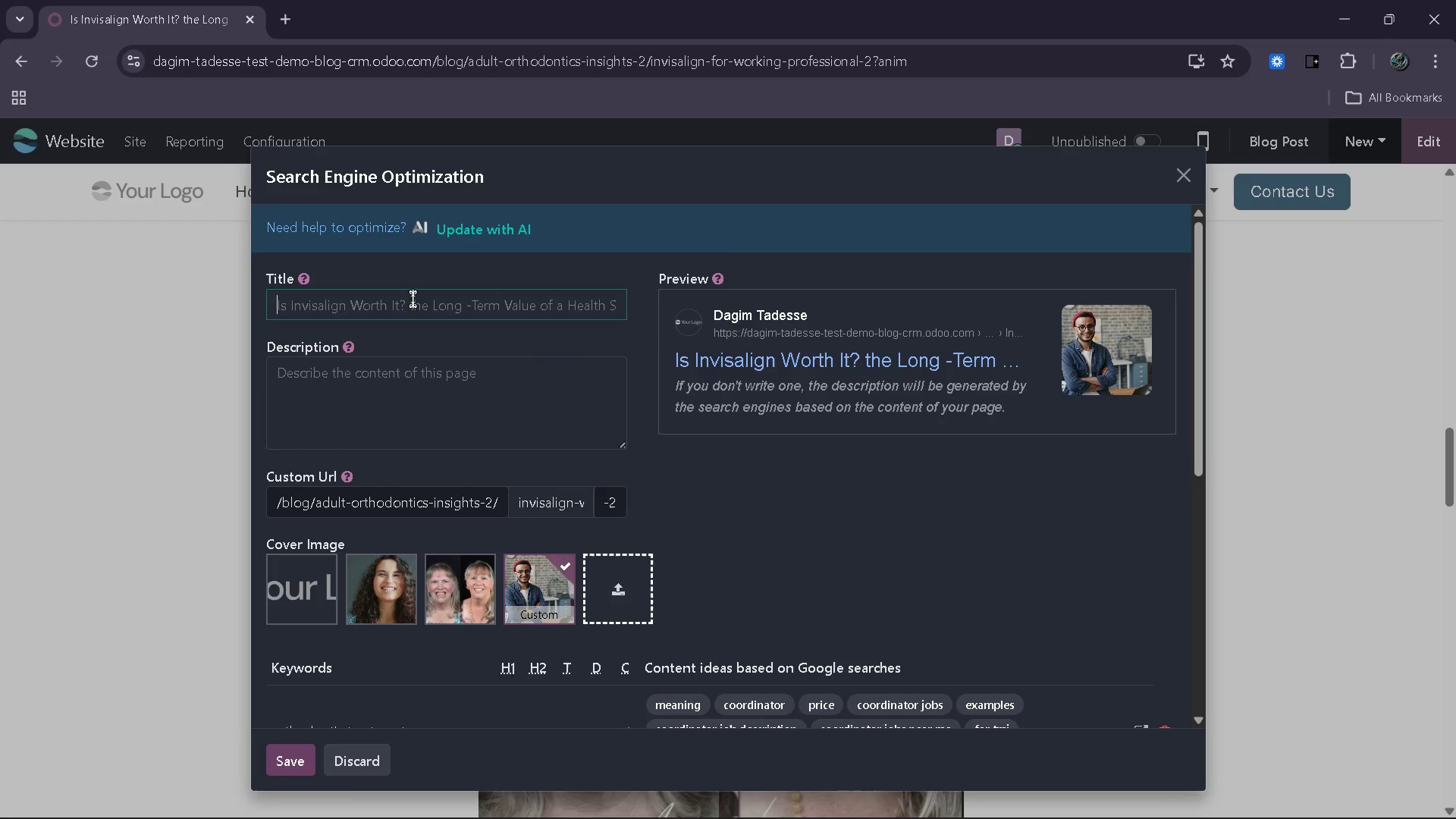 
type(IS Invilagn)
key(Backspace)
key(Backspace)
key(Backspace)
key(Backspace)
type(sa)
 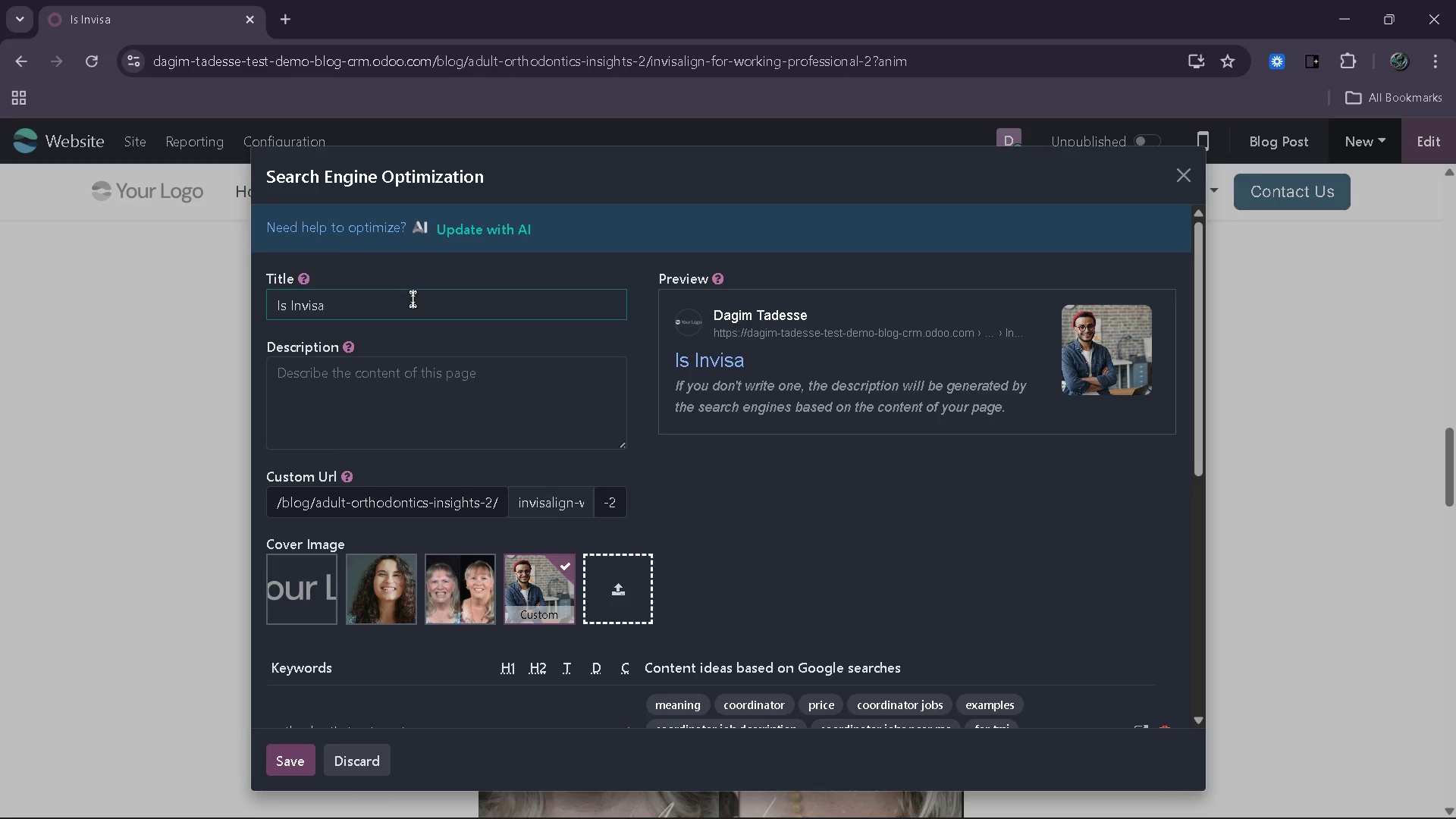 
type(lign Work)
key(Backspace)
type(th IT>)
key(Backspace)
type(? Long )
 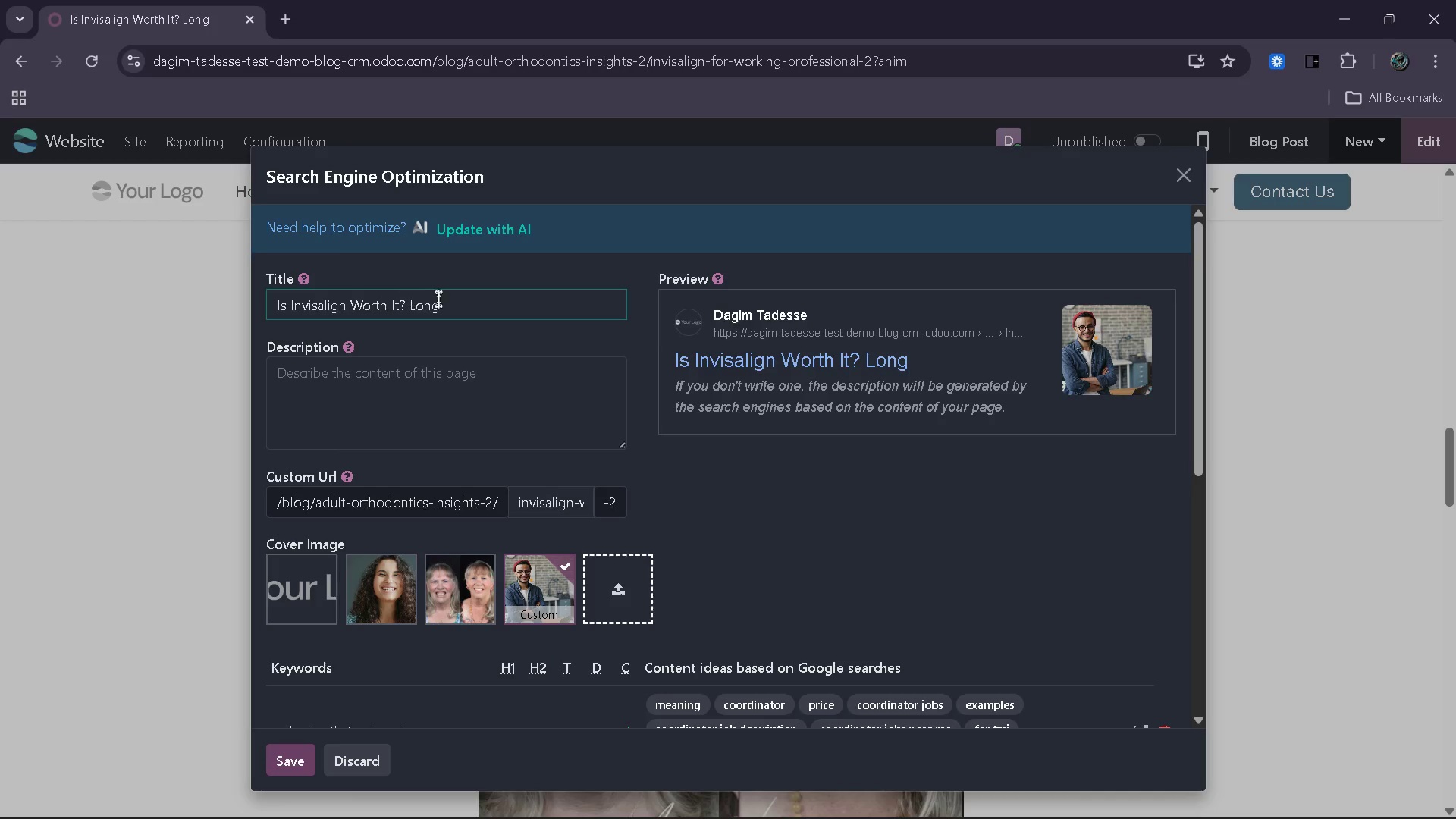 
wait(9.61)
 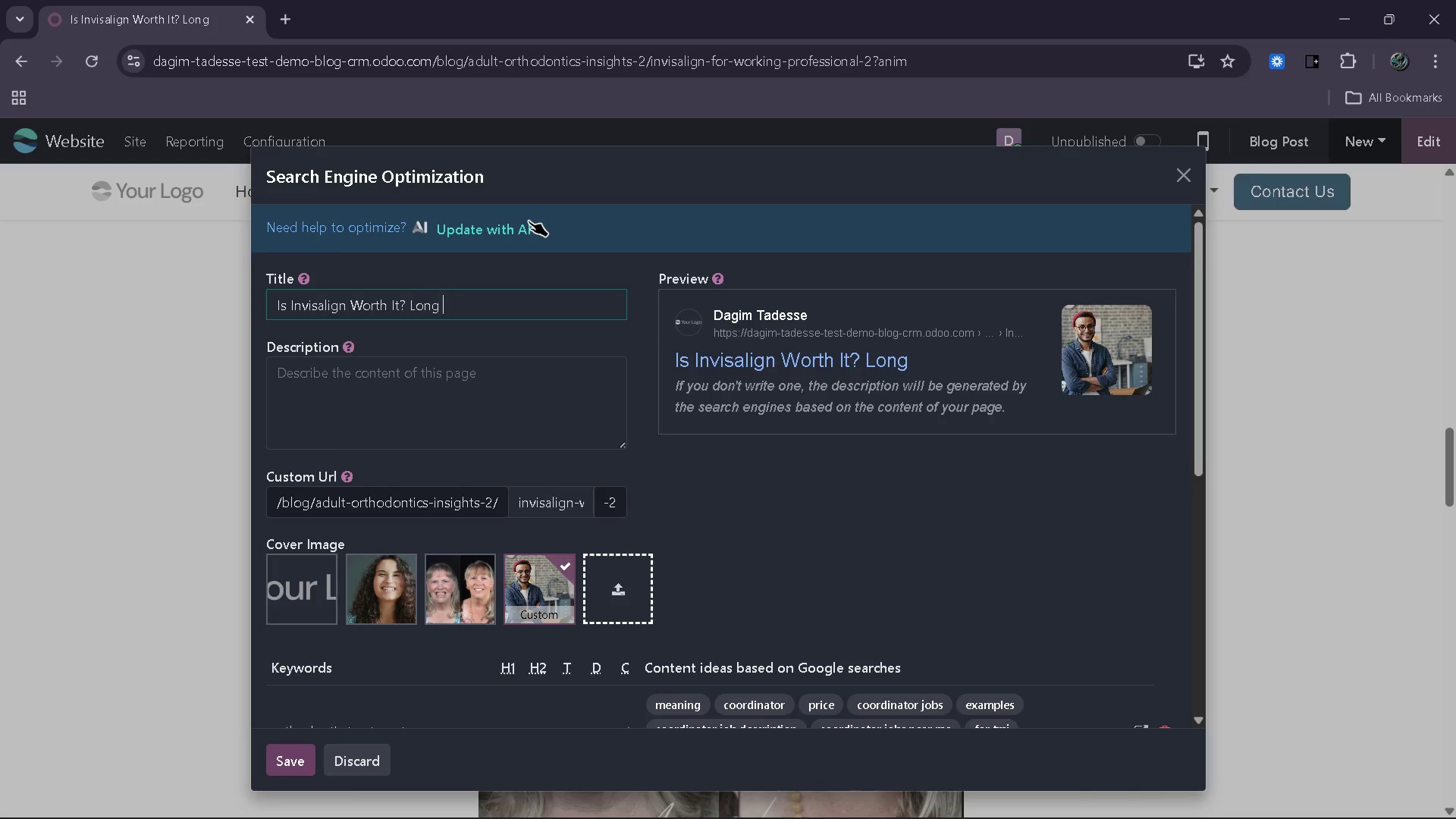 
type(-Term Benefits & Ro)
 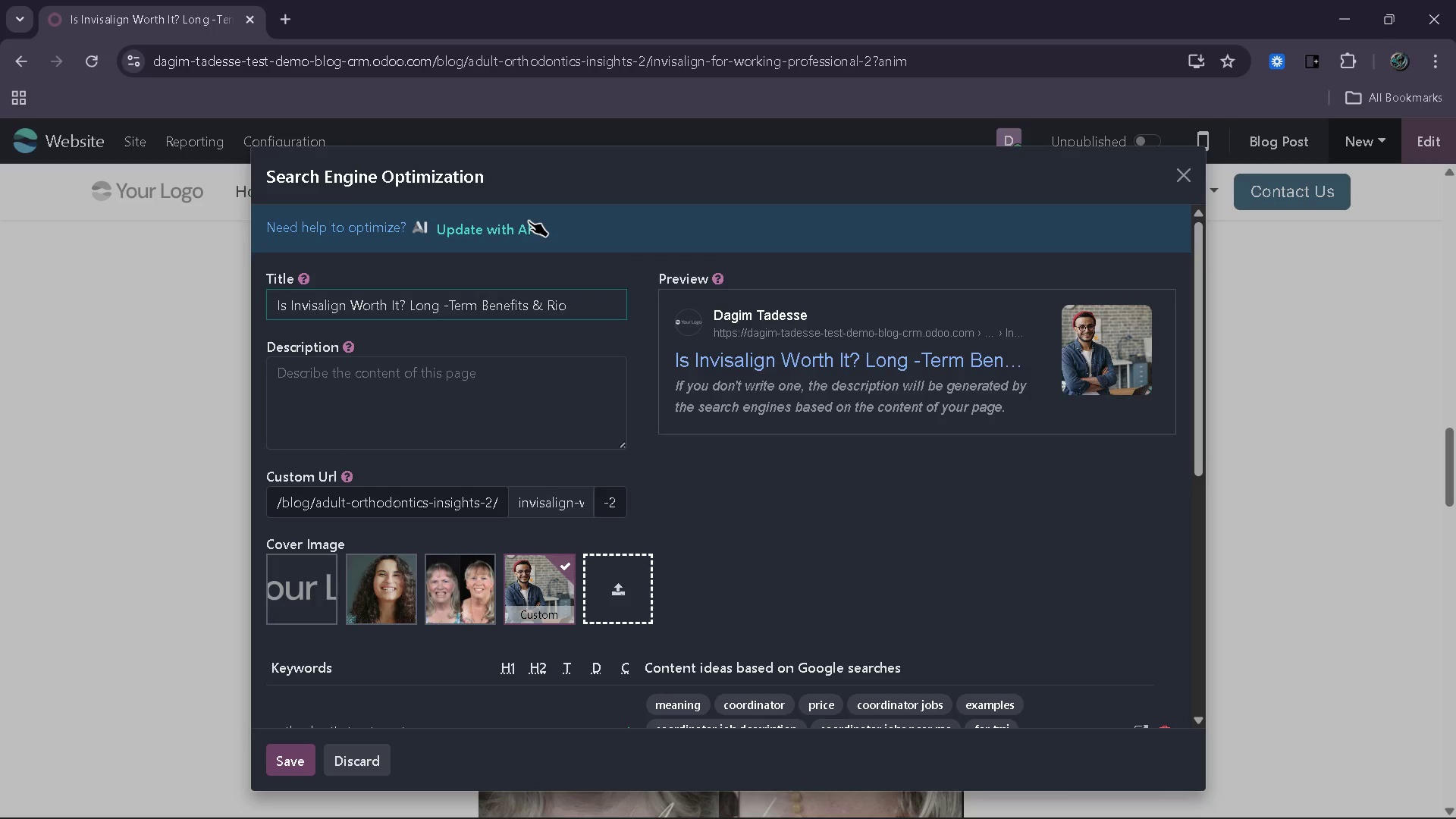 
 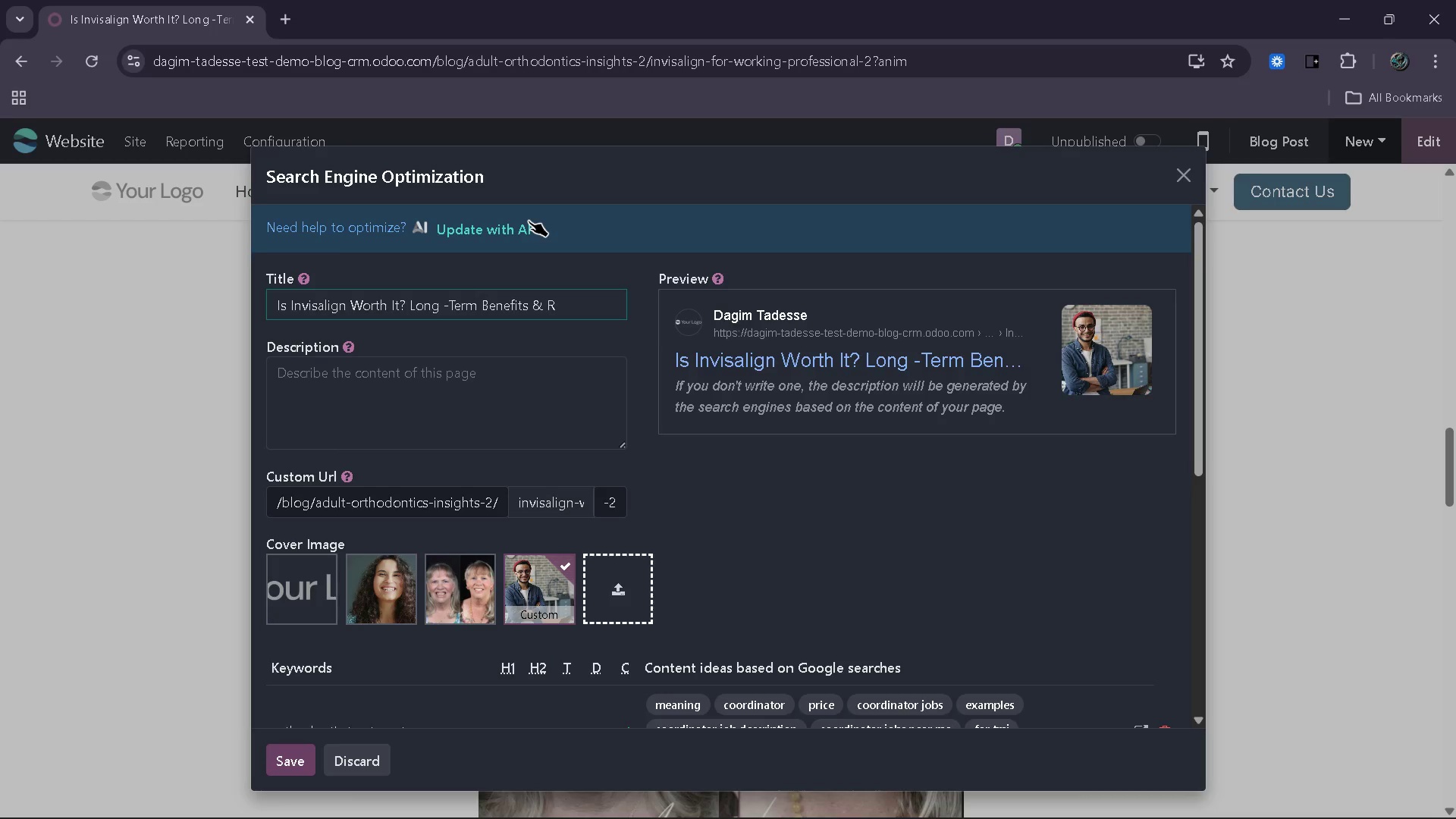 
hold_key(key=I, duration=0.33)
 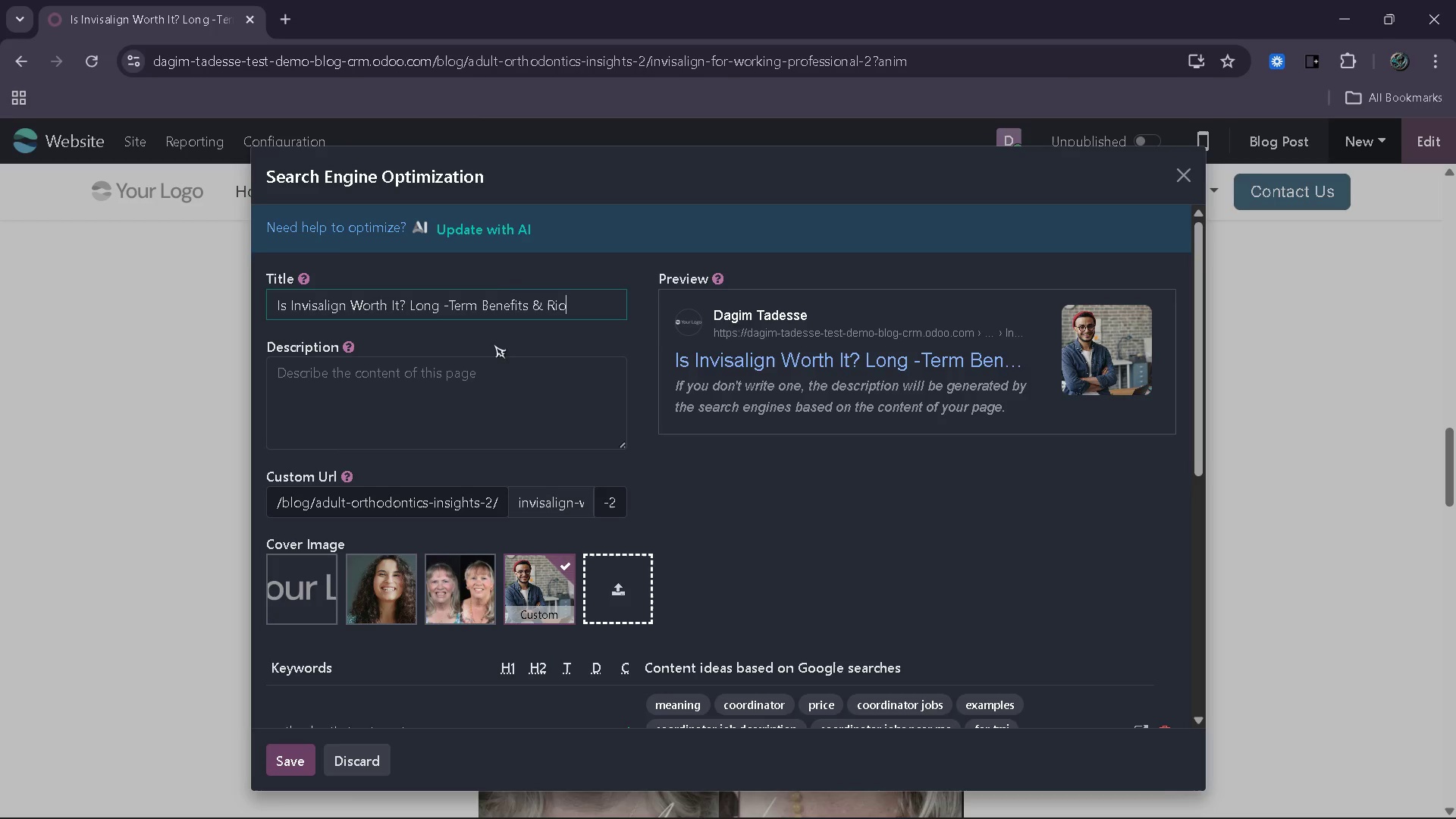 
wait(5.67)
 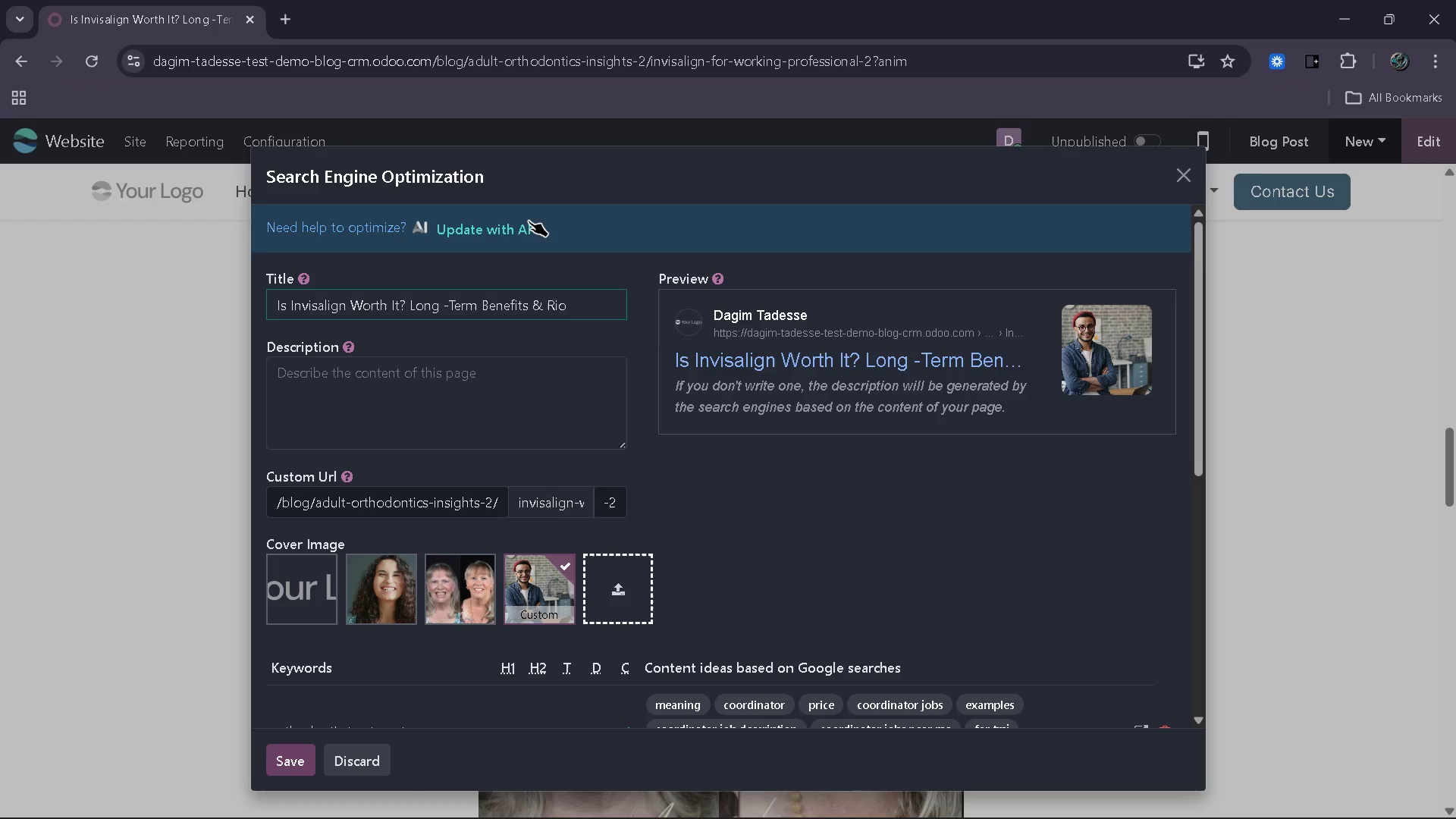 
type( GUIe)
 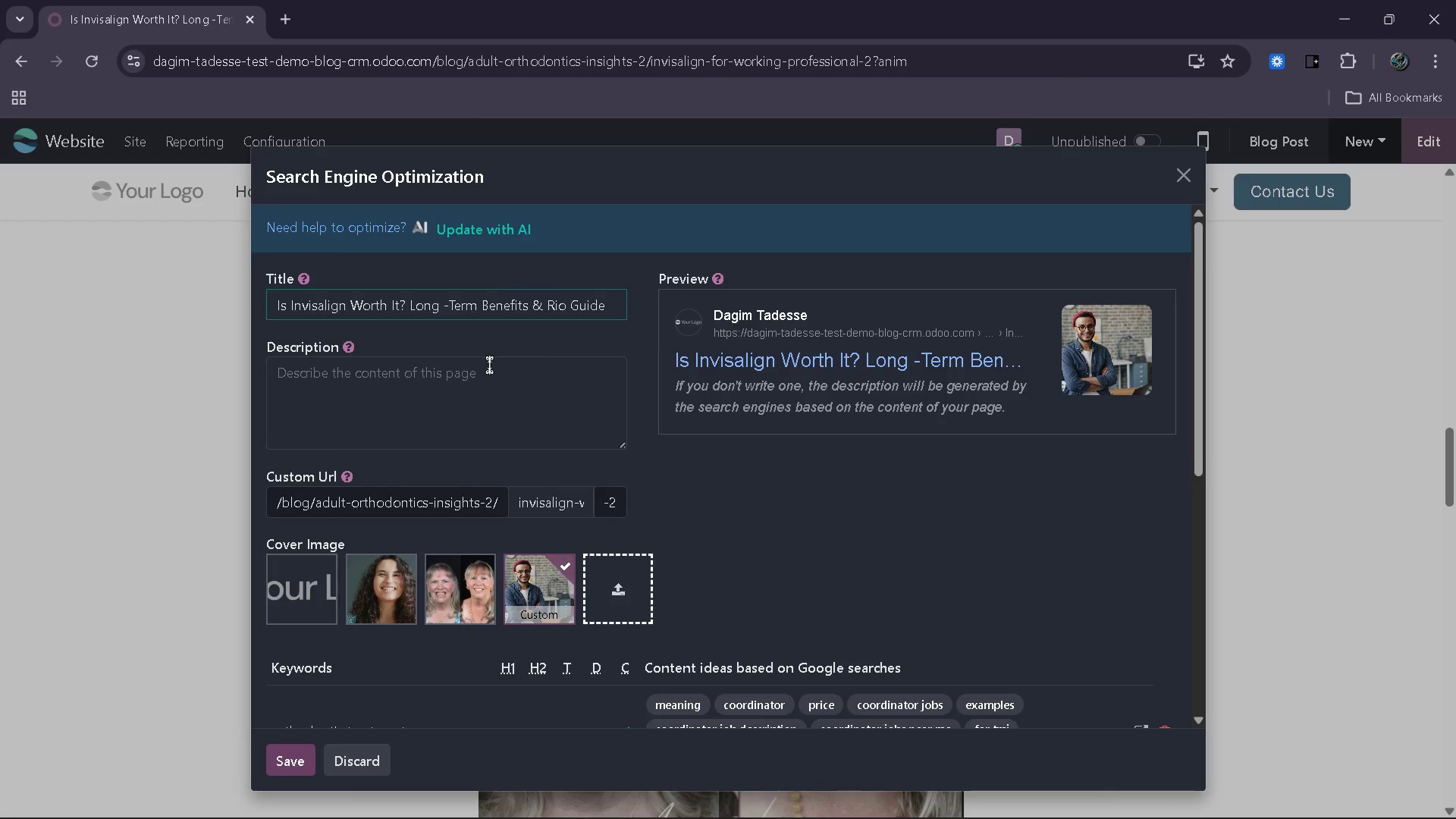 
left_click([512, 431])
 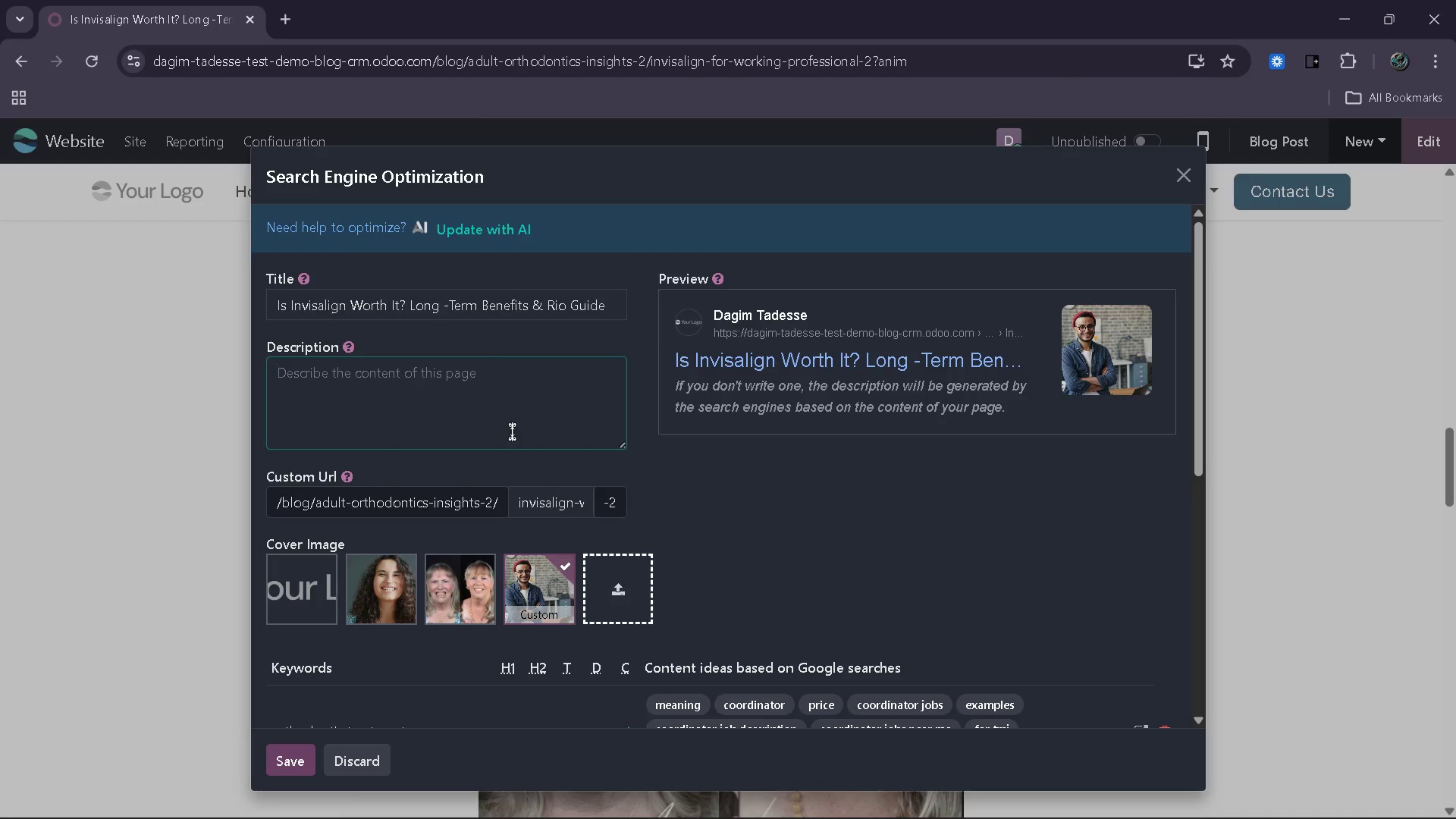 
type(Ec)
key(Backspace)
type(xplore the long-term valuse of )
key(Backspace)
key(Backspace)
key(Backspace)
key(Backspace)
key(Backspace)
key(Backspace)
type(e of inves)
key(Backspace)
key(Backspace)
type(isalign. Learn how clae)
key(Backspace)
key(Backspace)
type(ear aligners o)
key(Backspace)
 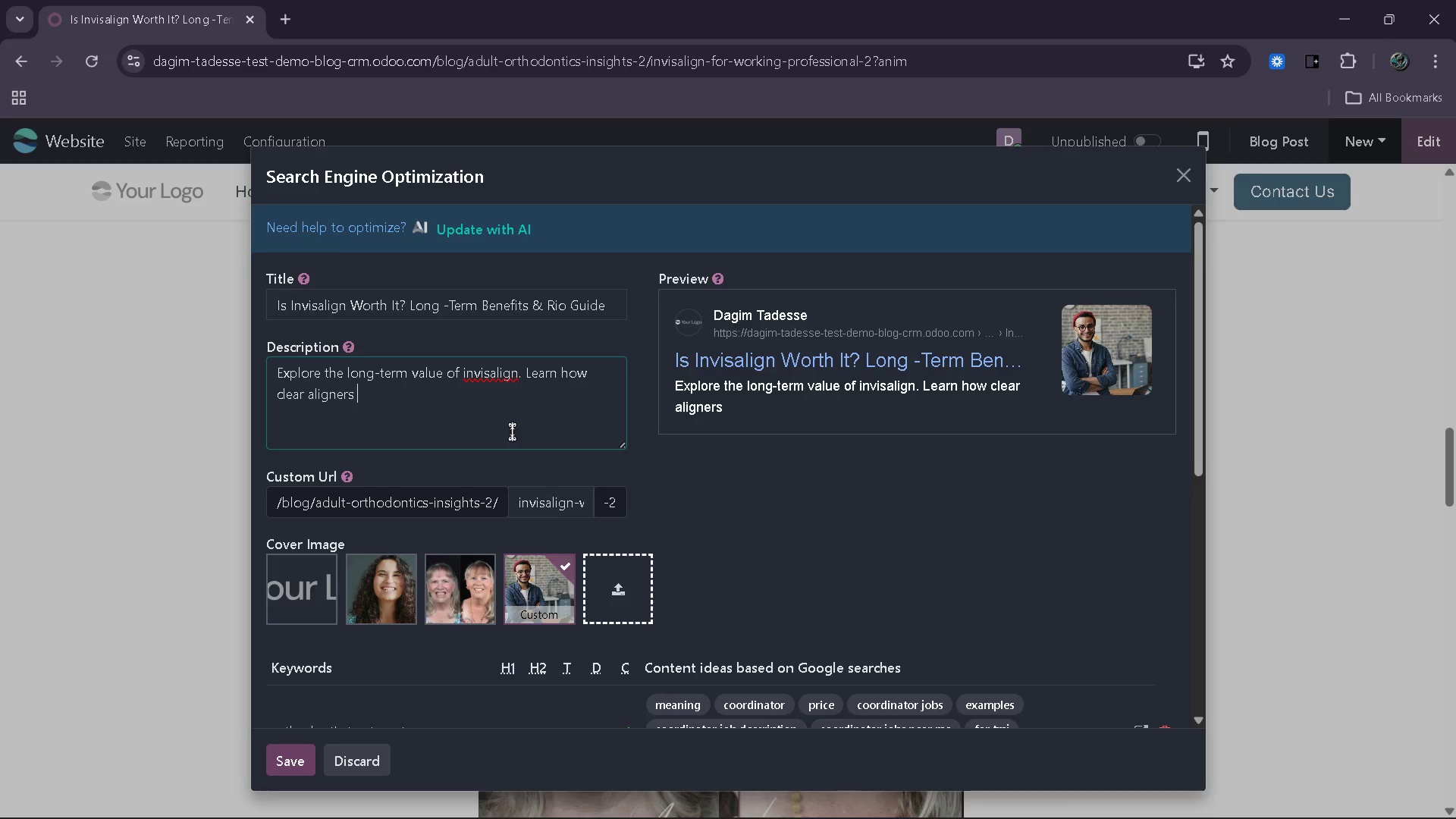 
wait(10.94)
 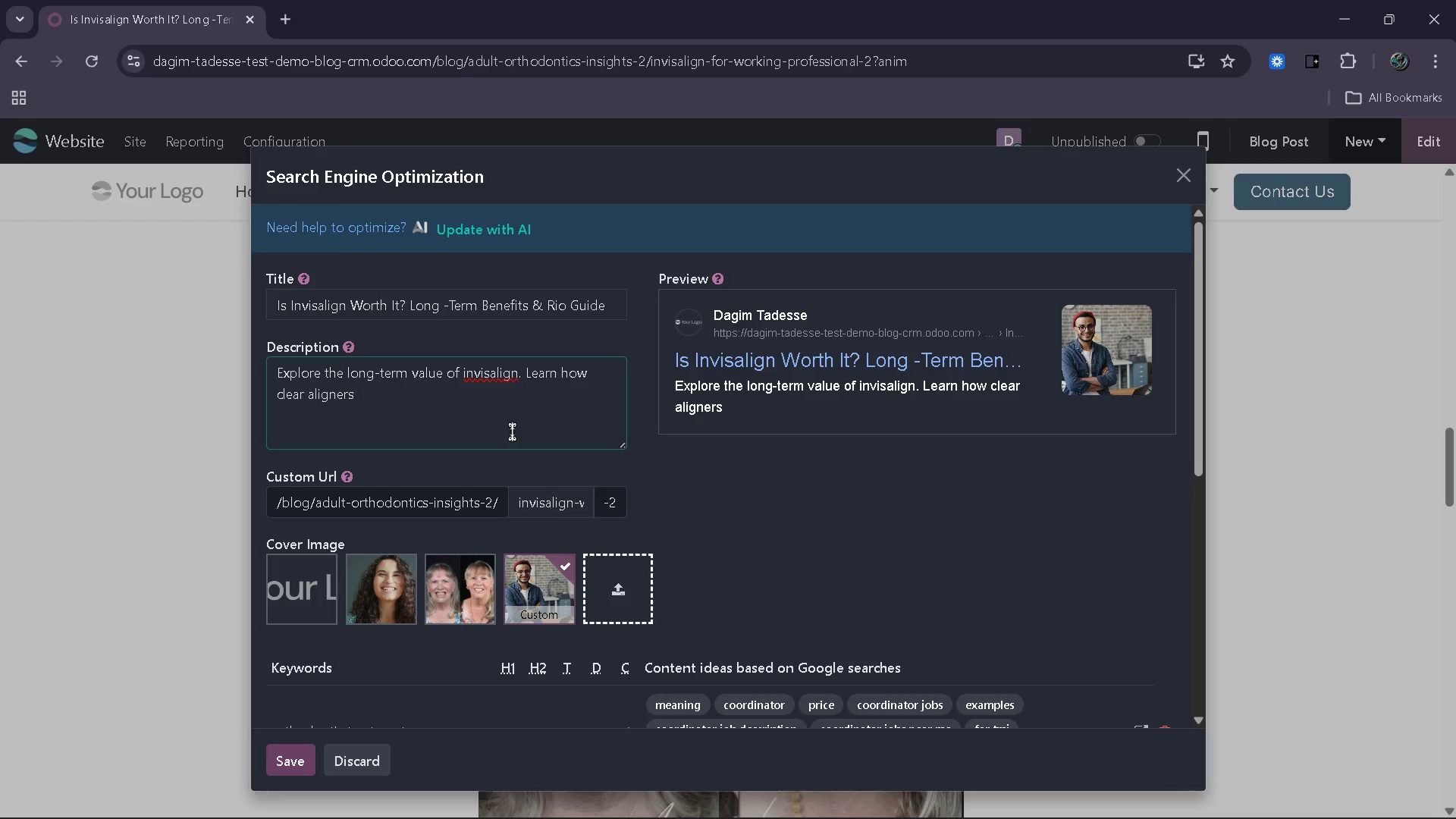 
left_click([466, 376])
 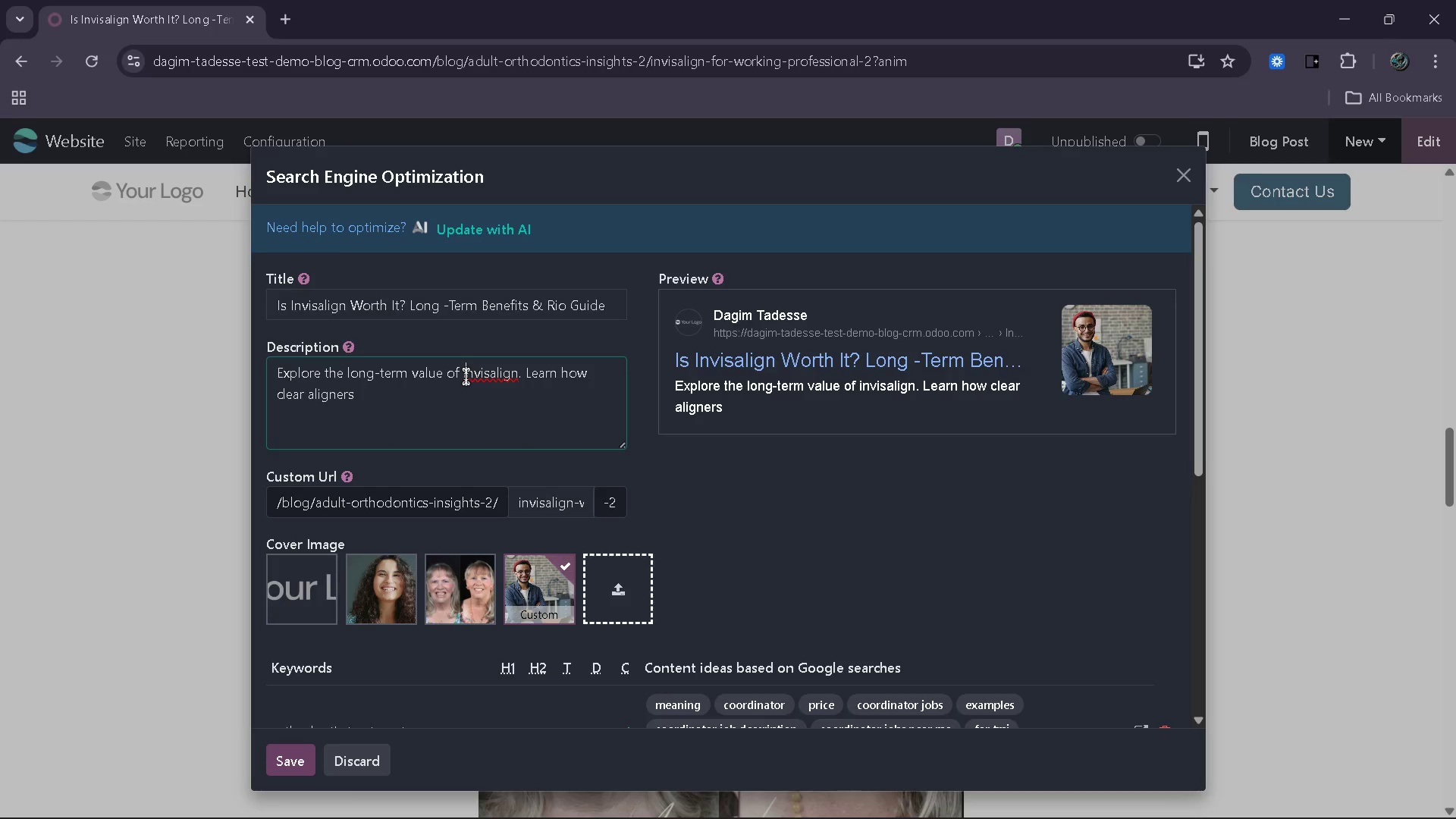 
key(Backspace)
 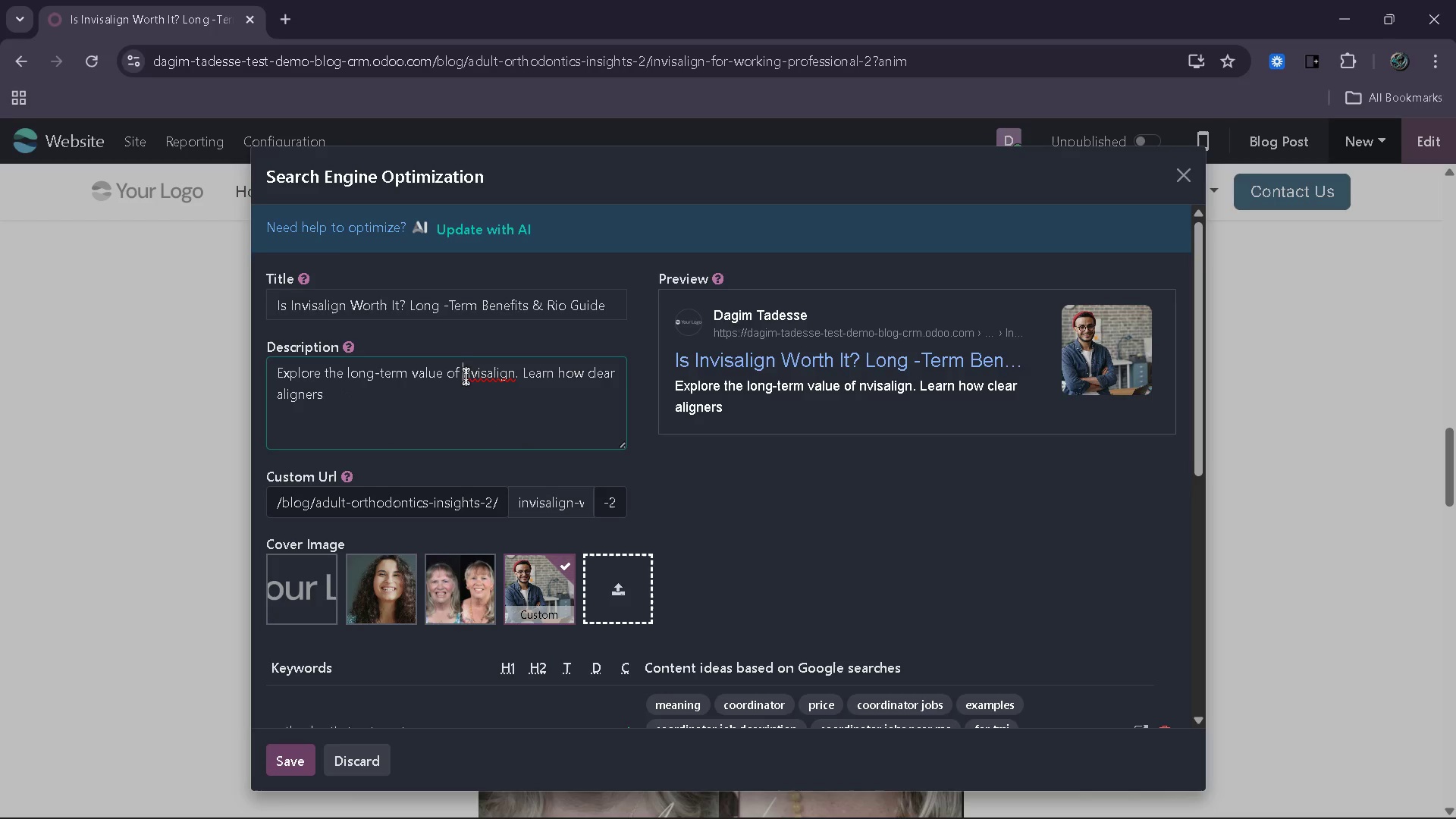 
key(Shift+I)
 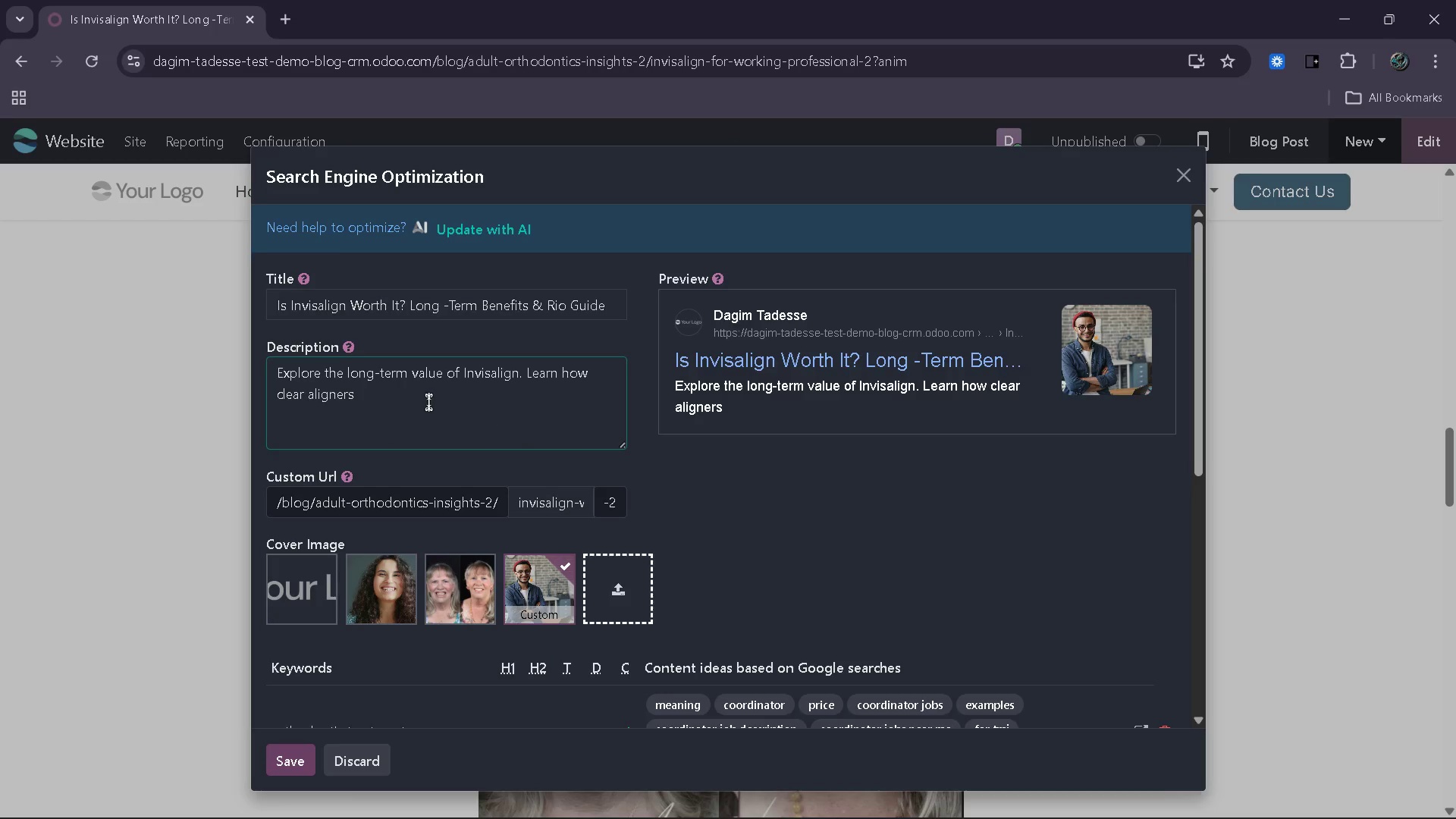 
left_click([457, 387])
 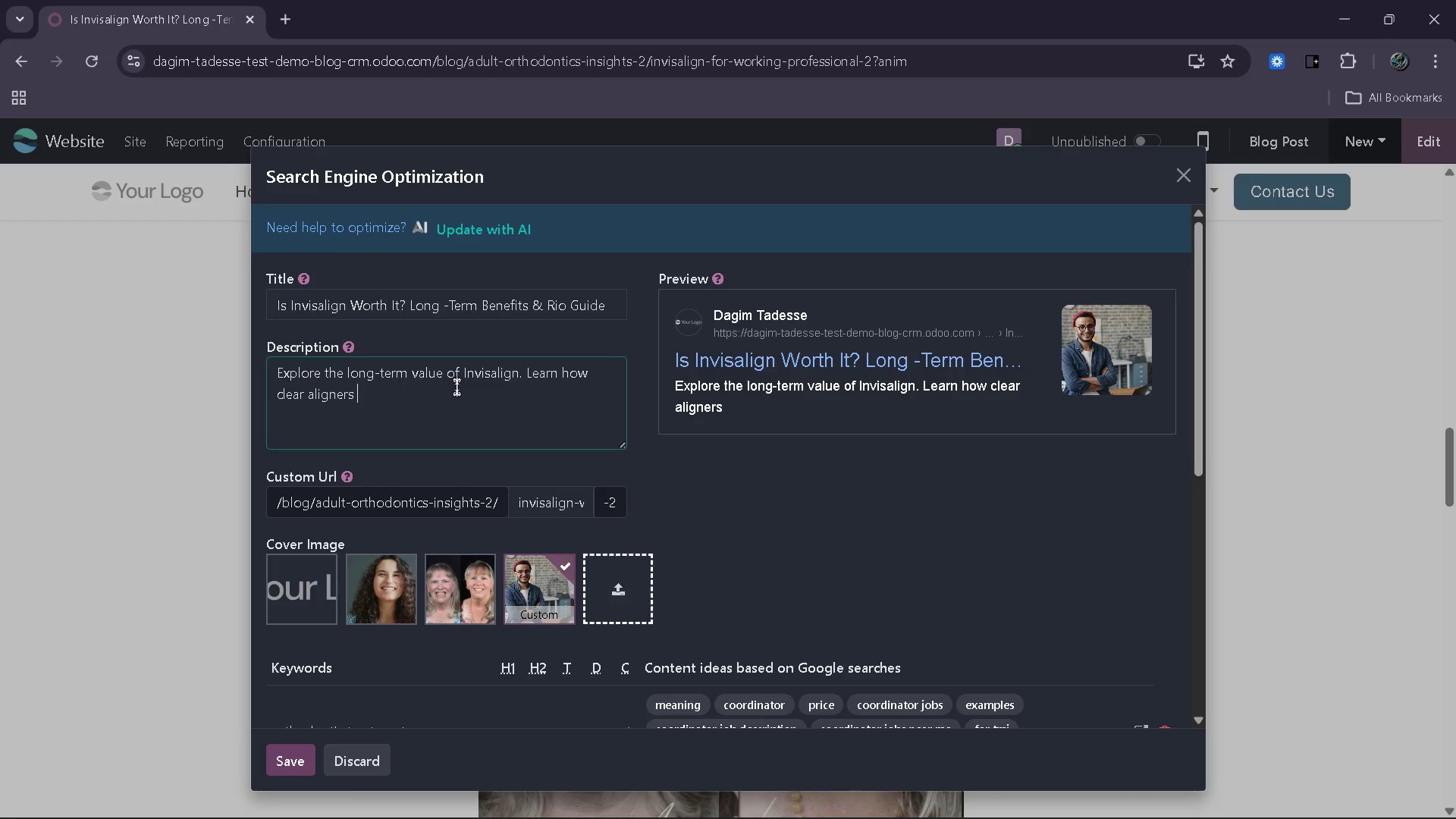 
wait(5.69)
 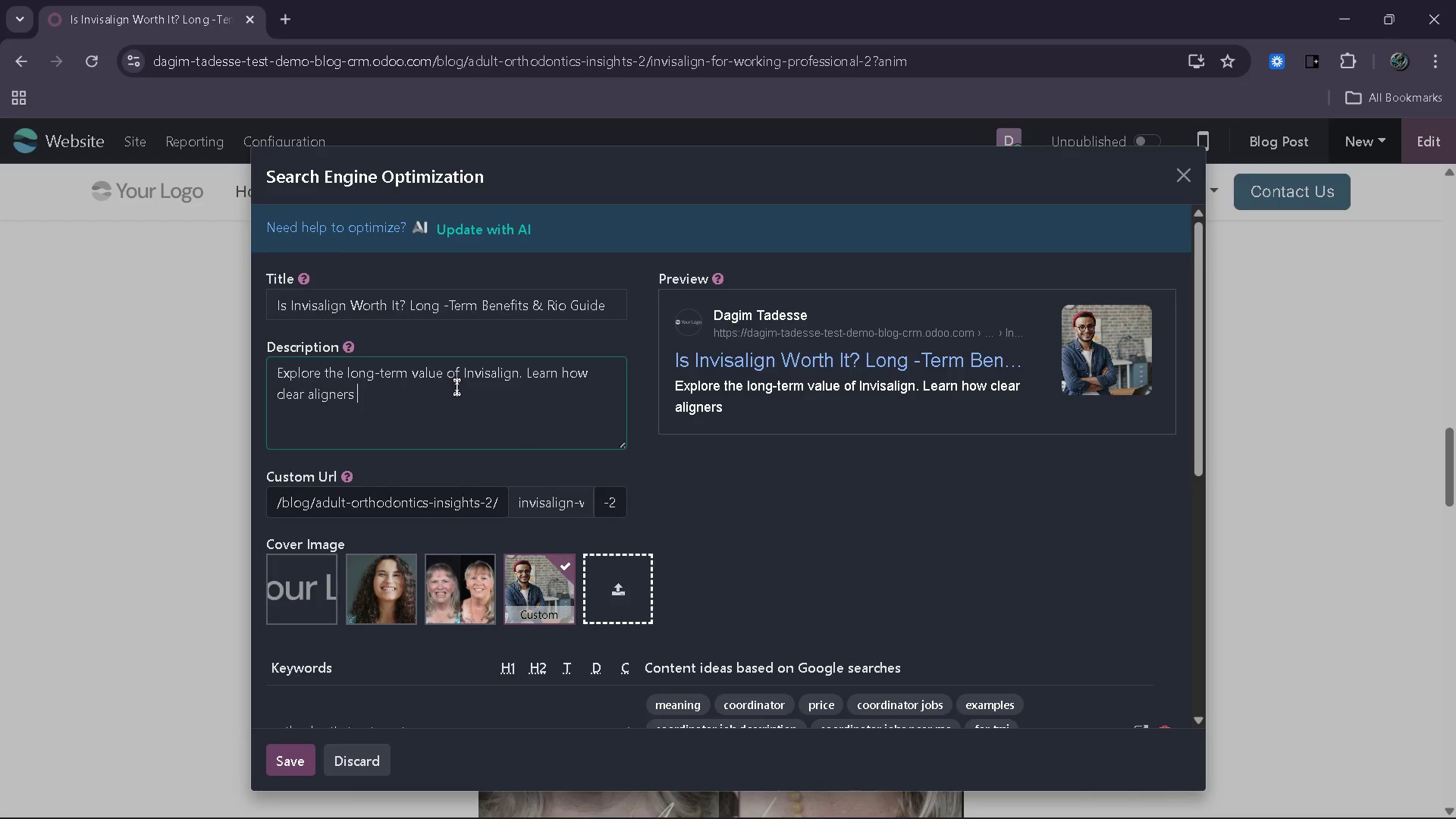 
type(improve oral health,)
 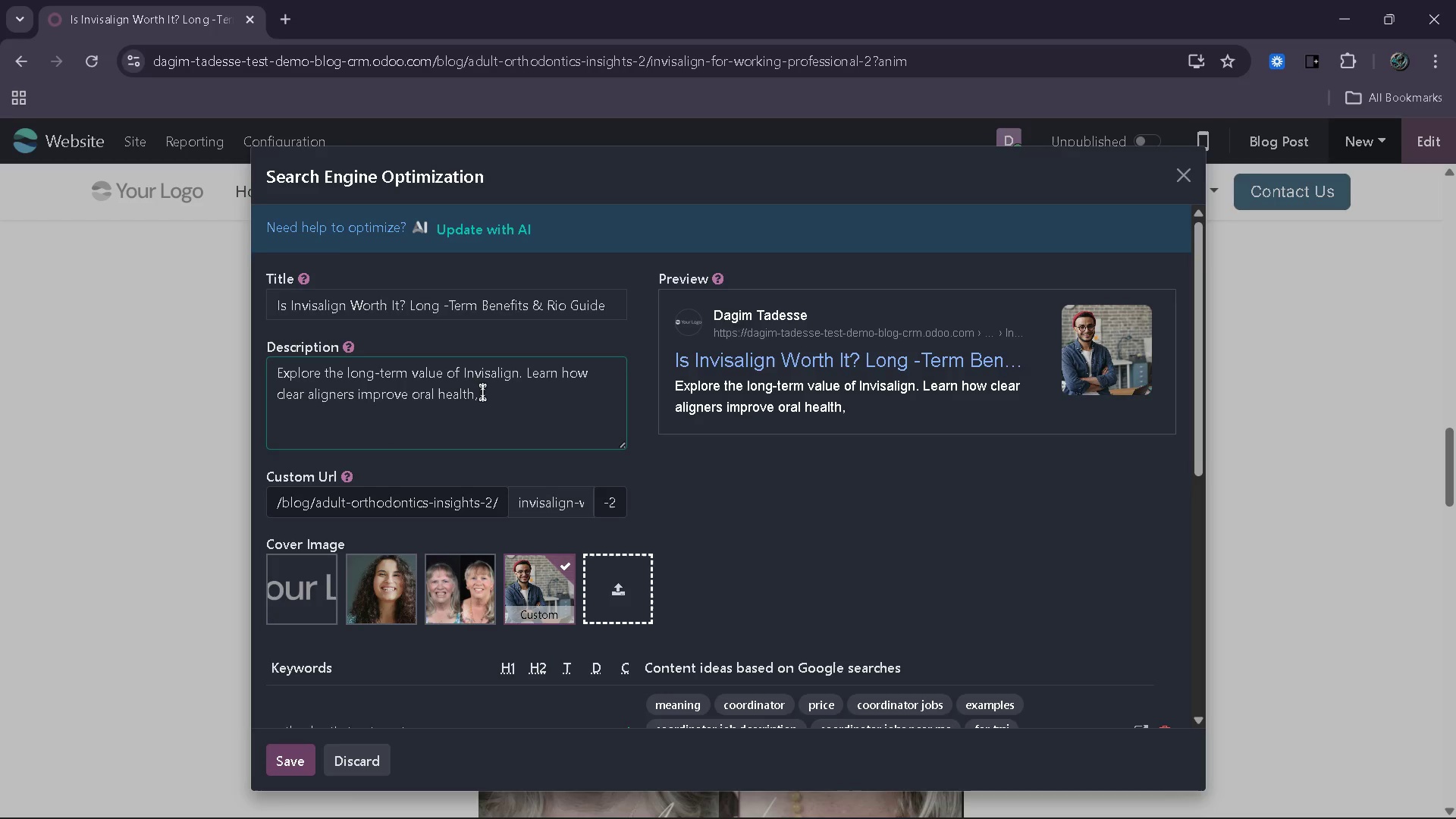 
type( confident)
key(Backspace)
type(ce and reduce future)
 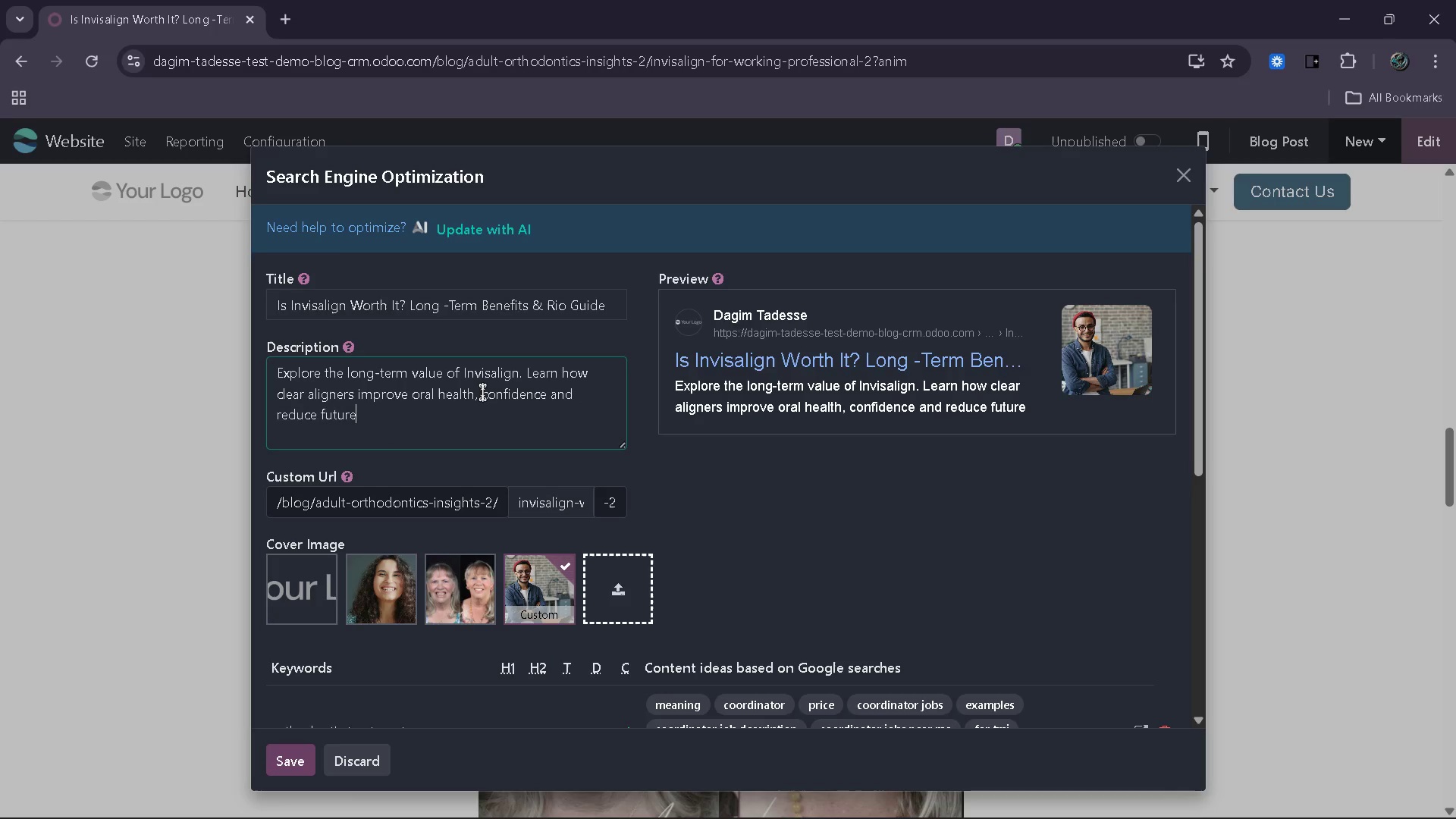 
type( dental costs.)
 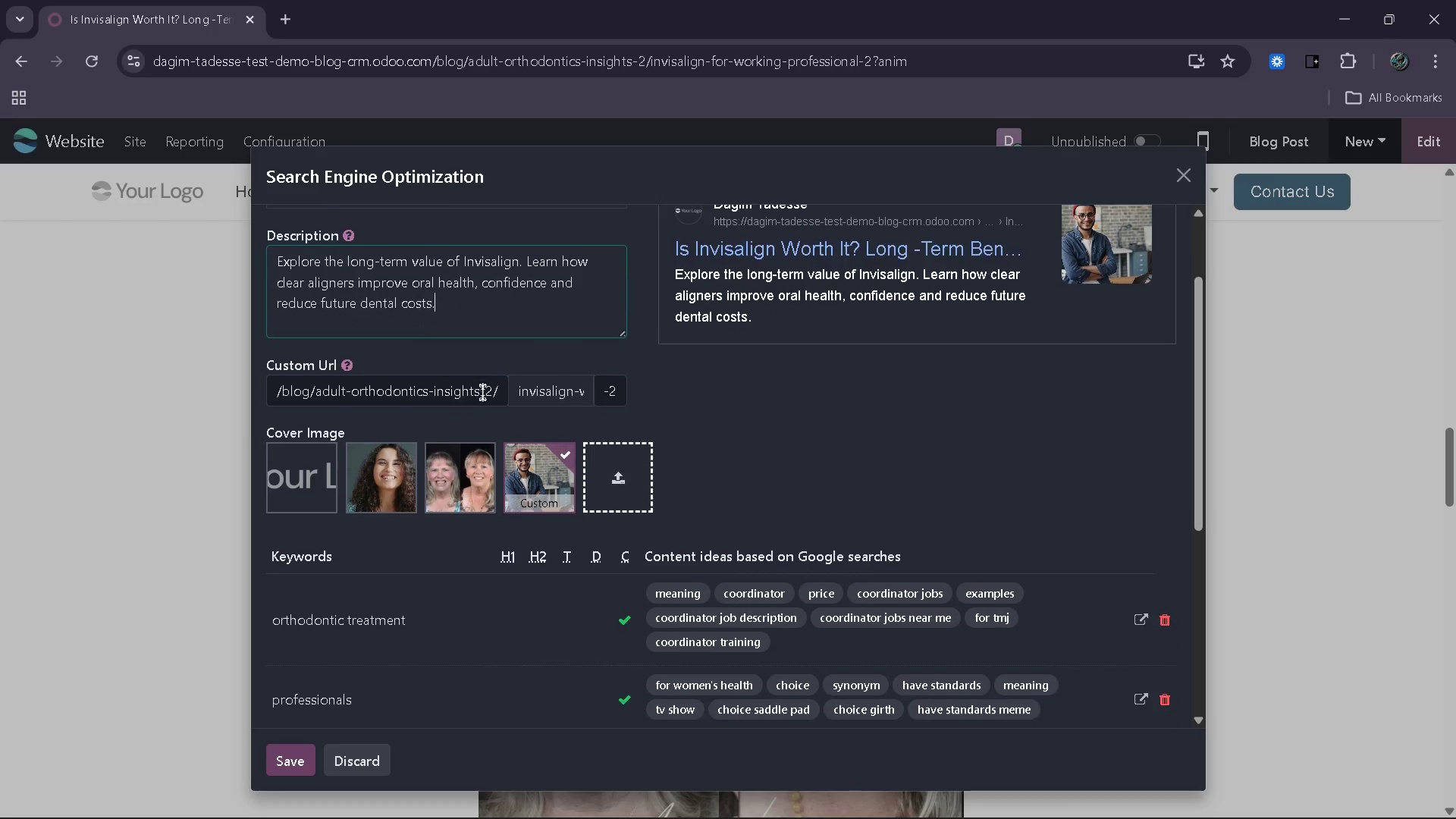 
wait(12.64)
 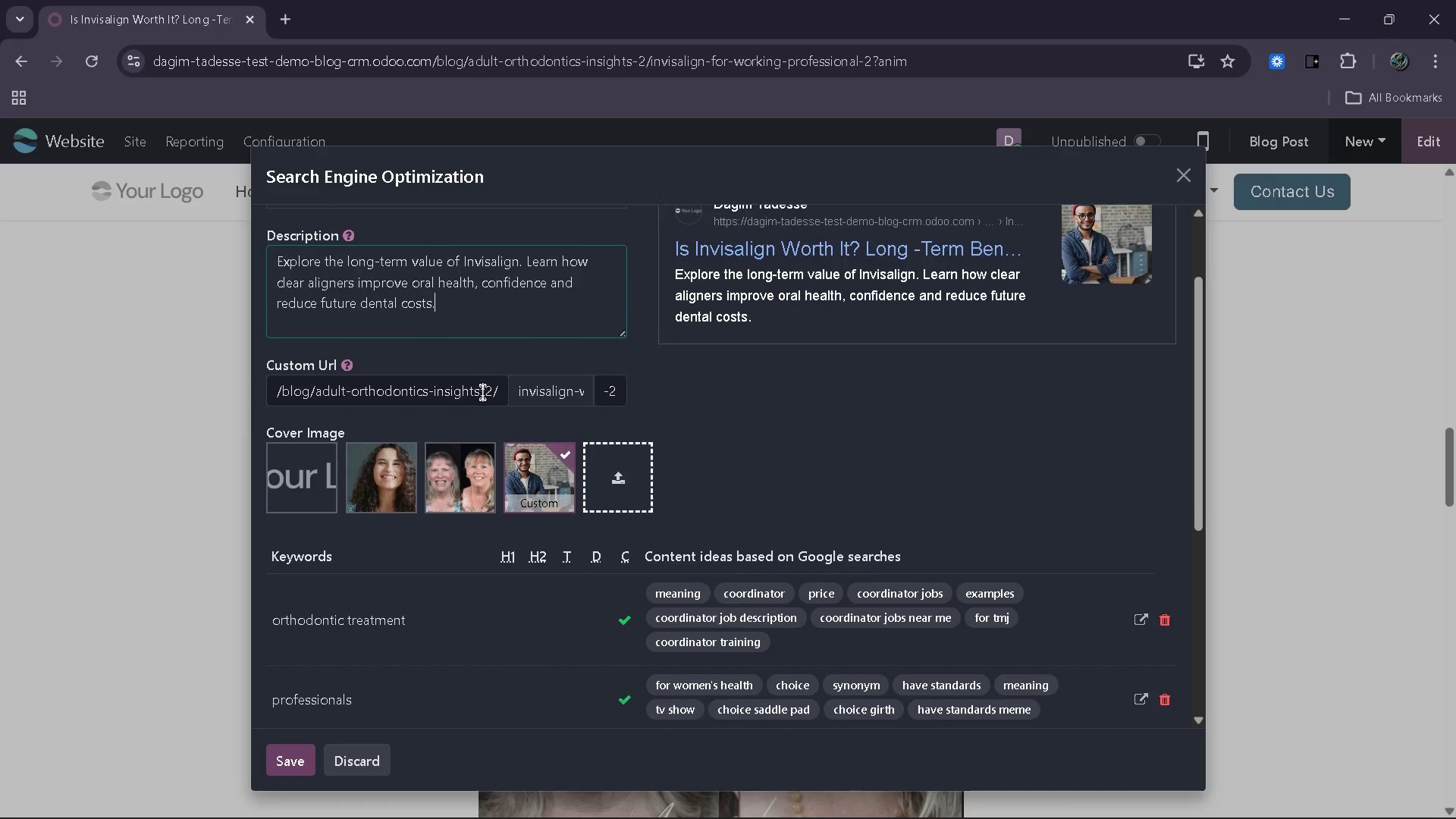 
left_click([1163, 259])
 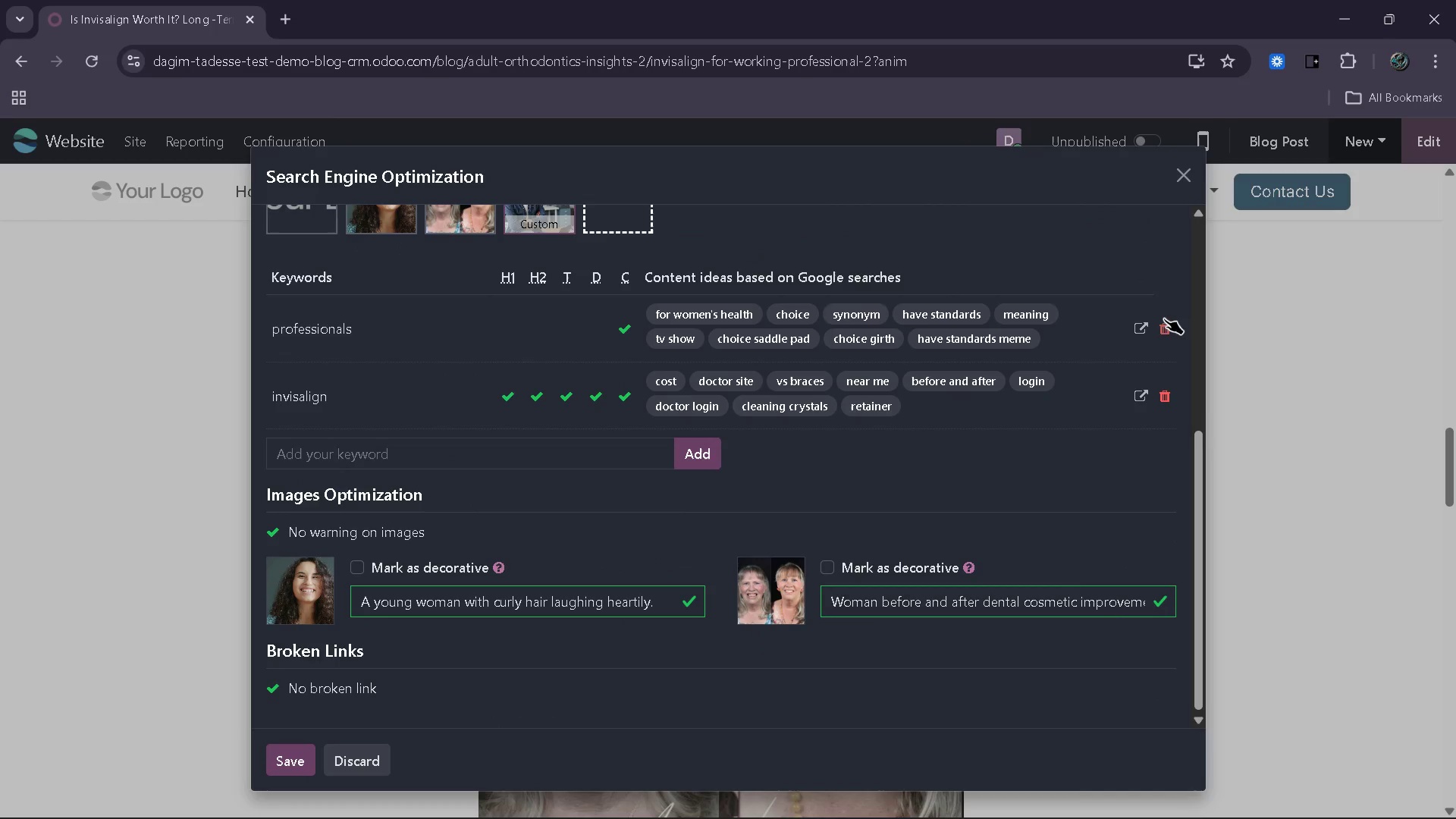 
left_click([1164, 318])
 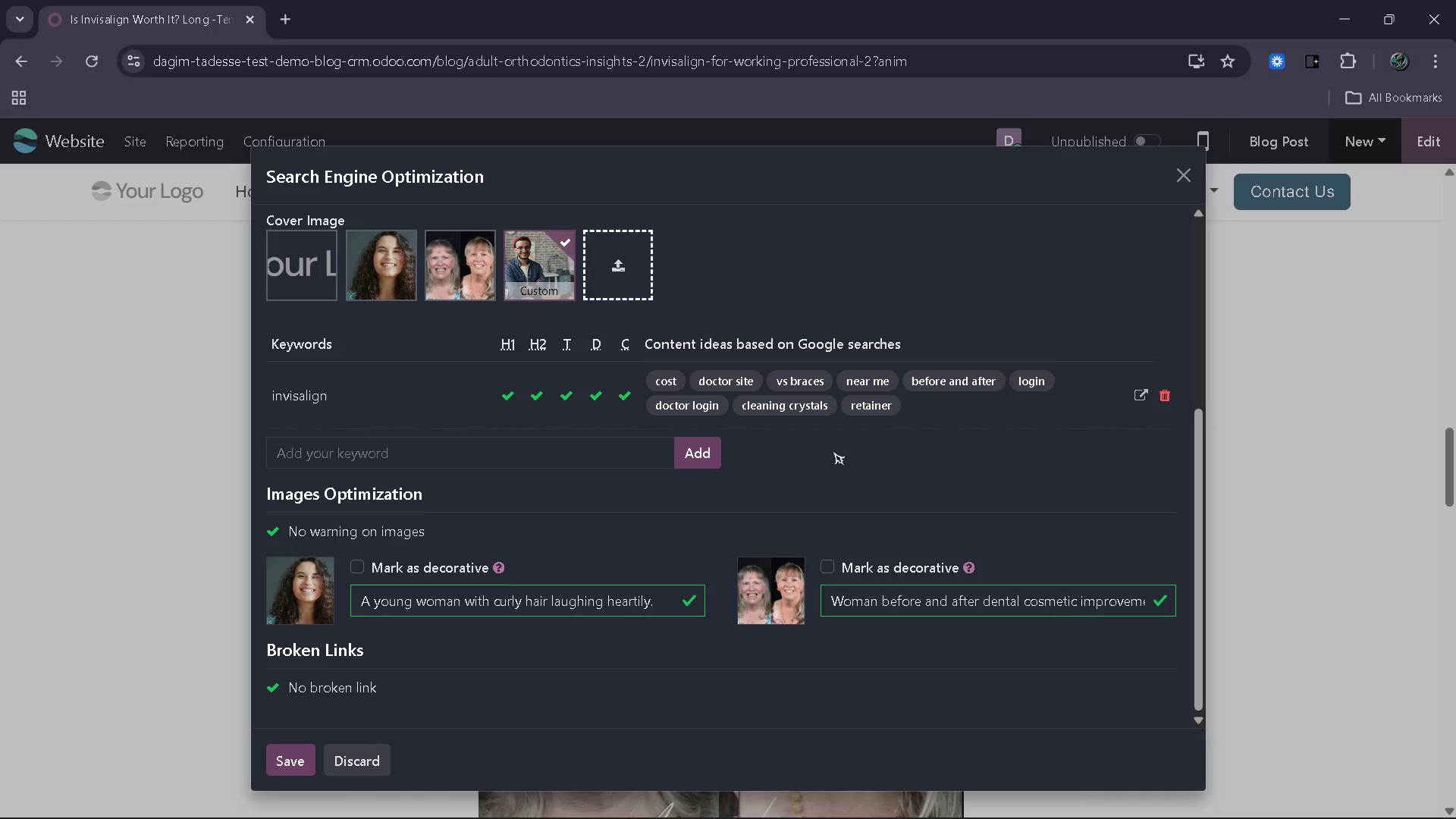 
left_click([698, 453])
 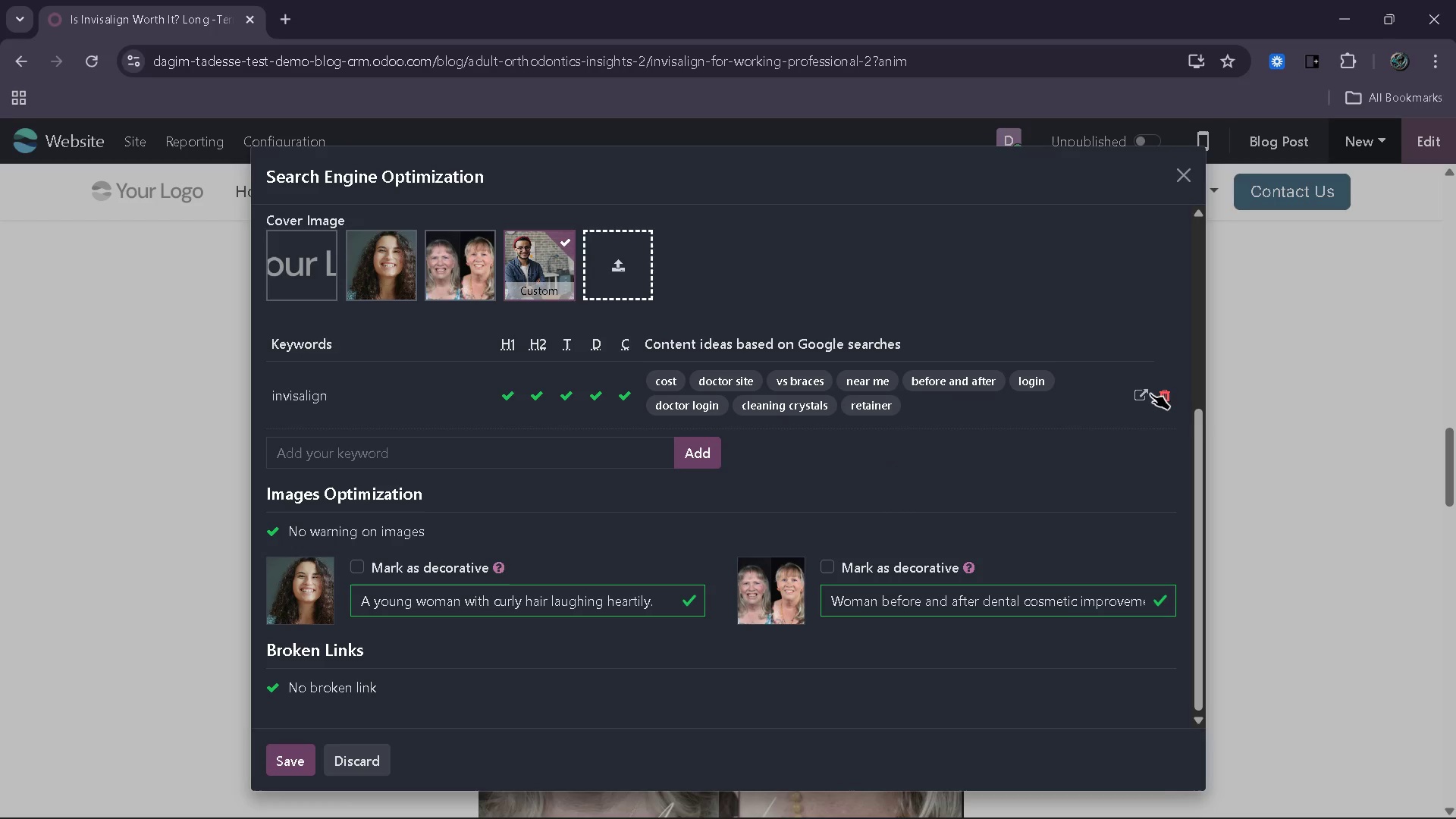 
left_click([1173, 392])
 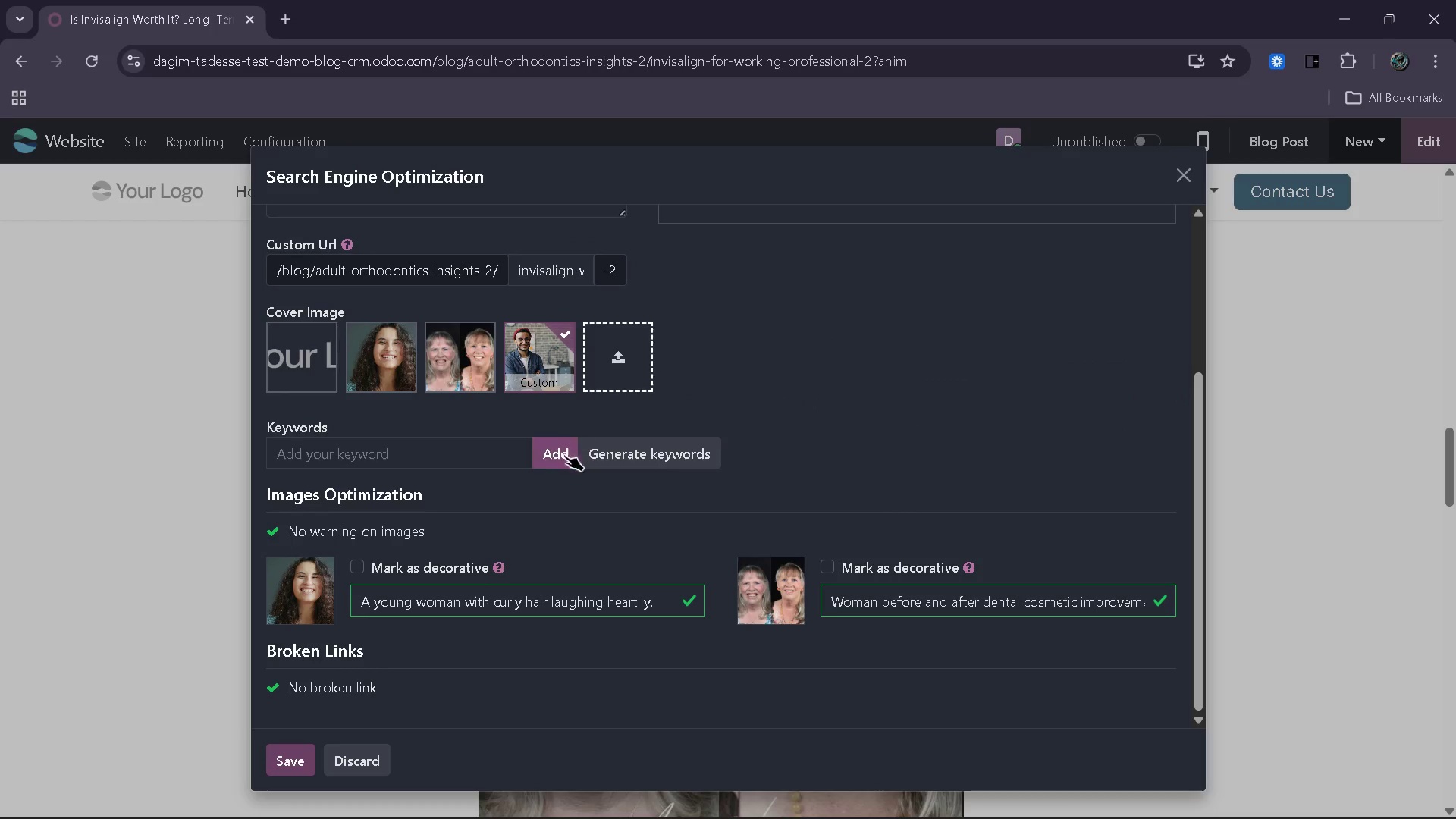 
left_click([637, 463])
 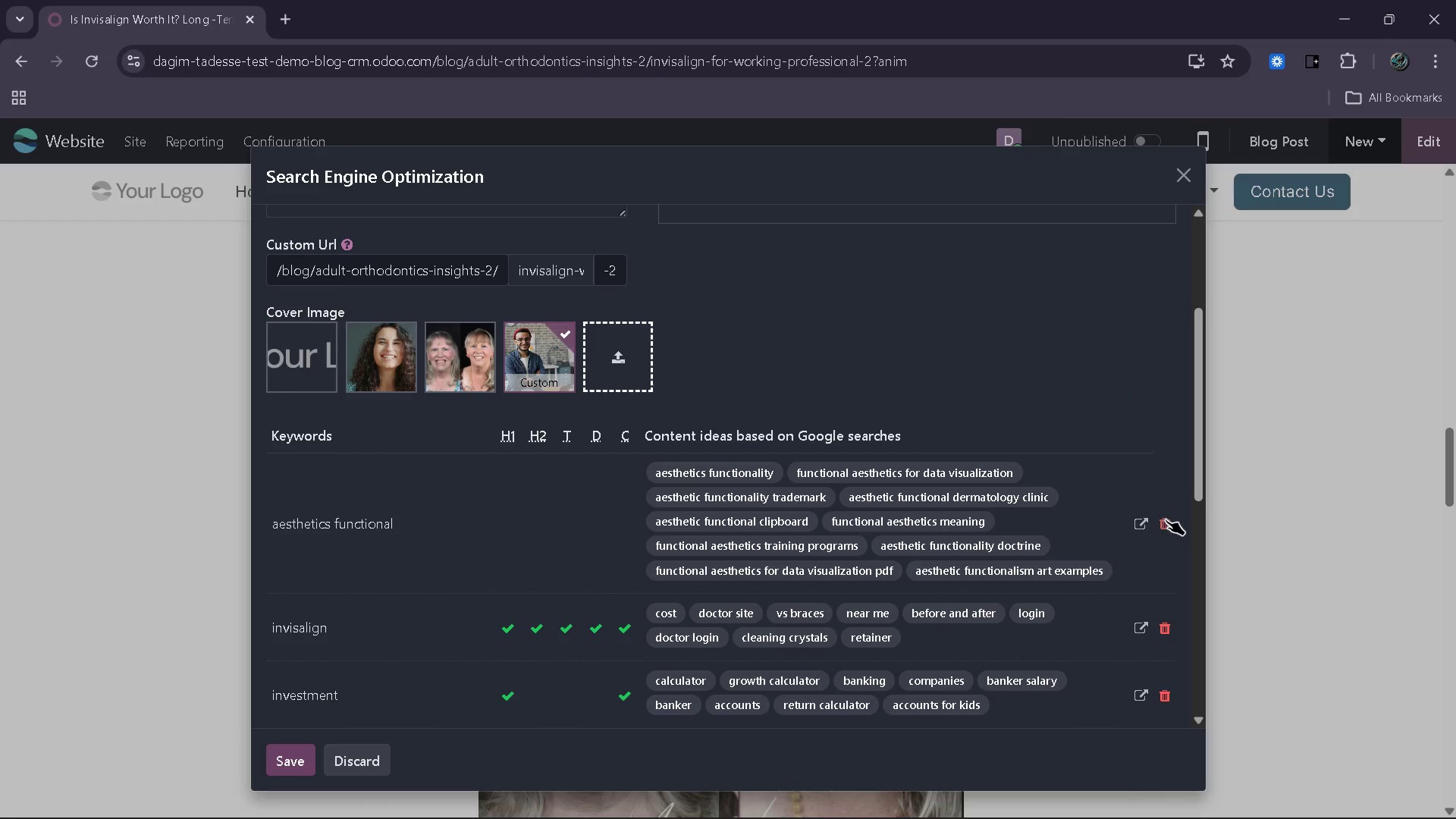 
left_click([1166, 519])
 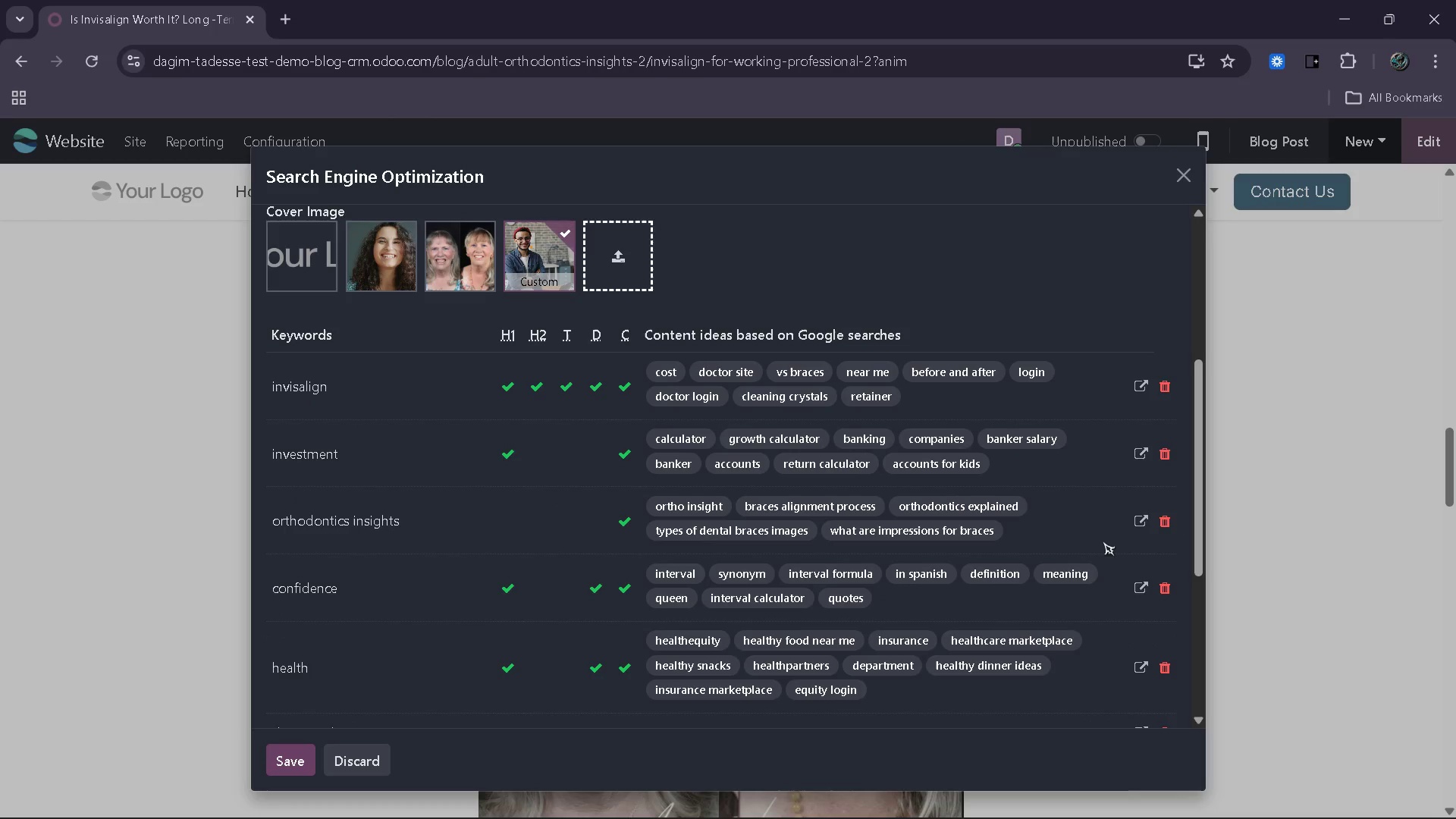 
left_click([1172, 522])
 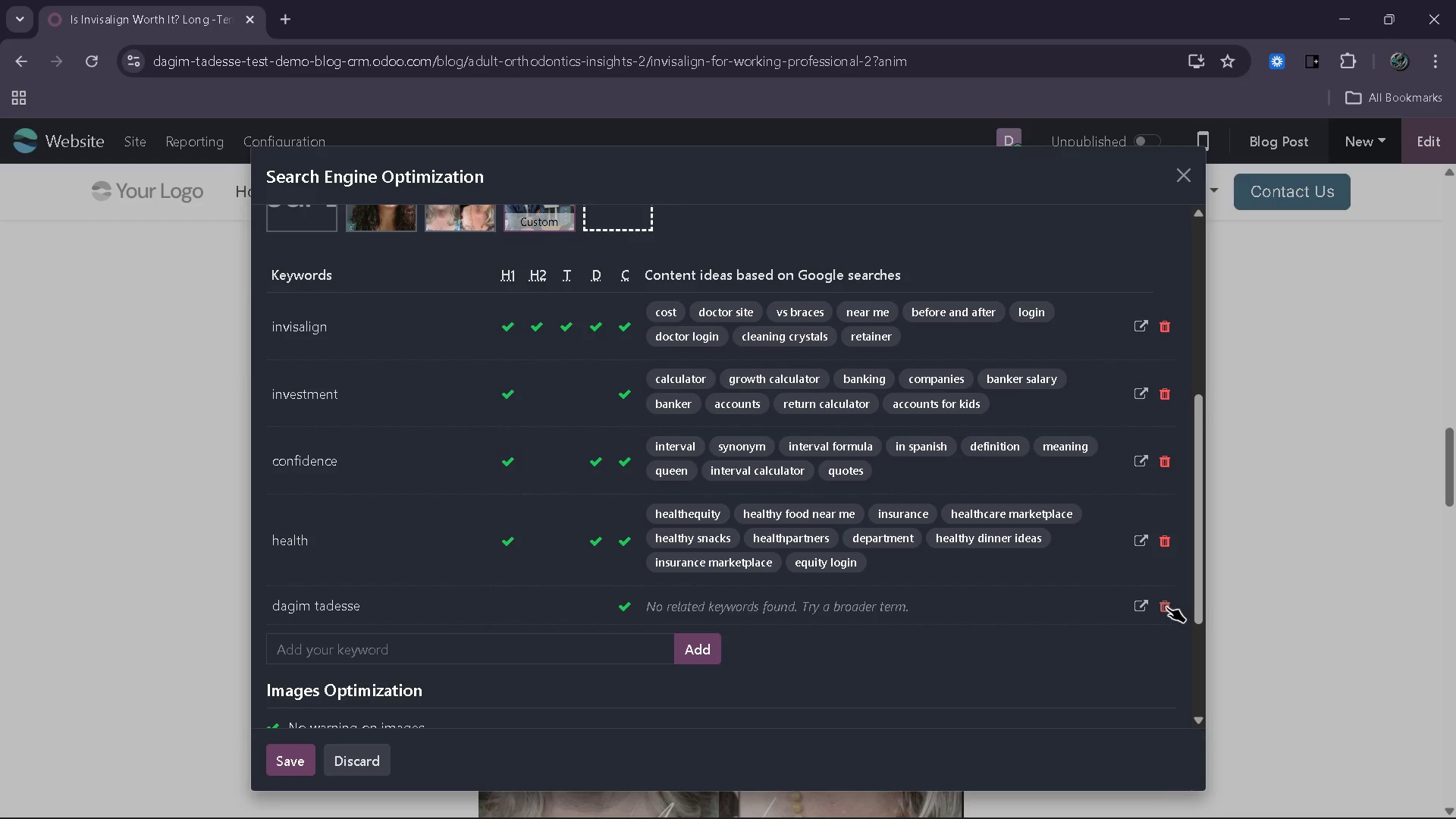 
left_click([1163, 608])
 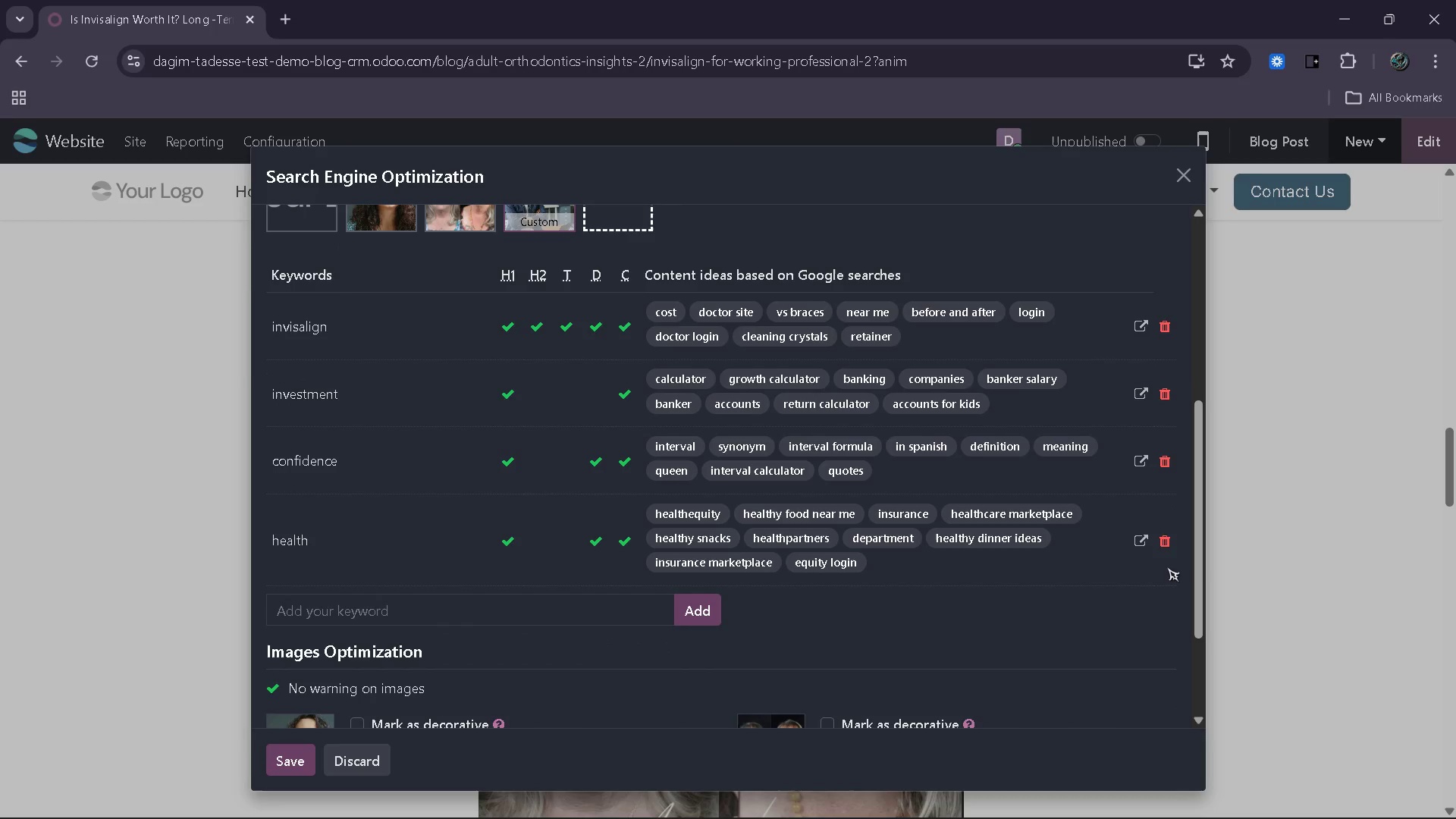 
mouse_move([1138, 529])
 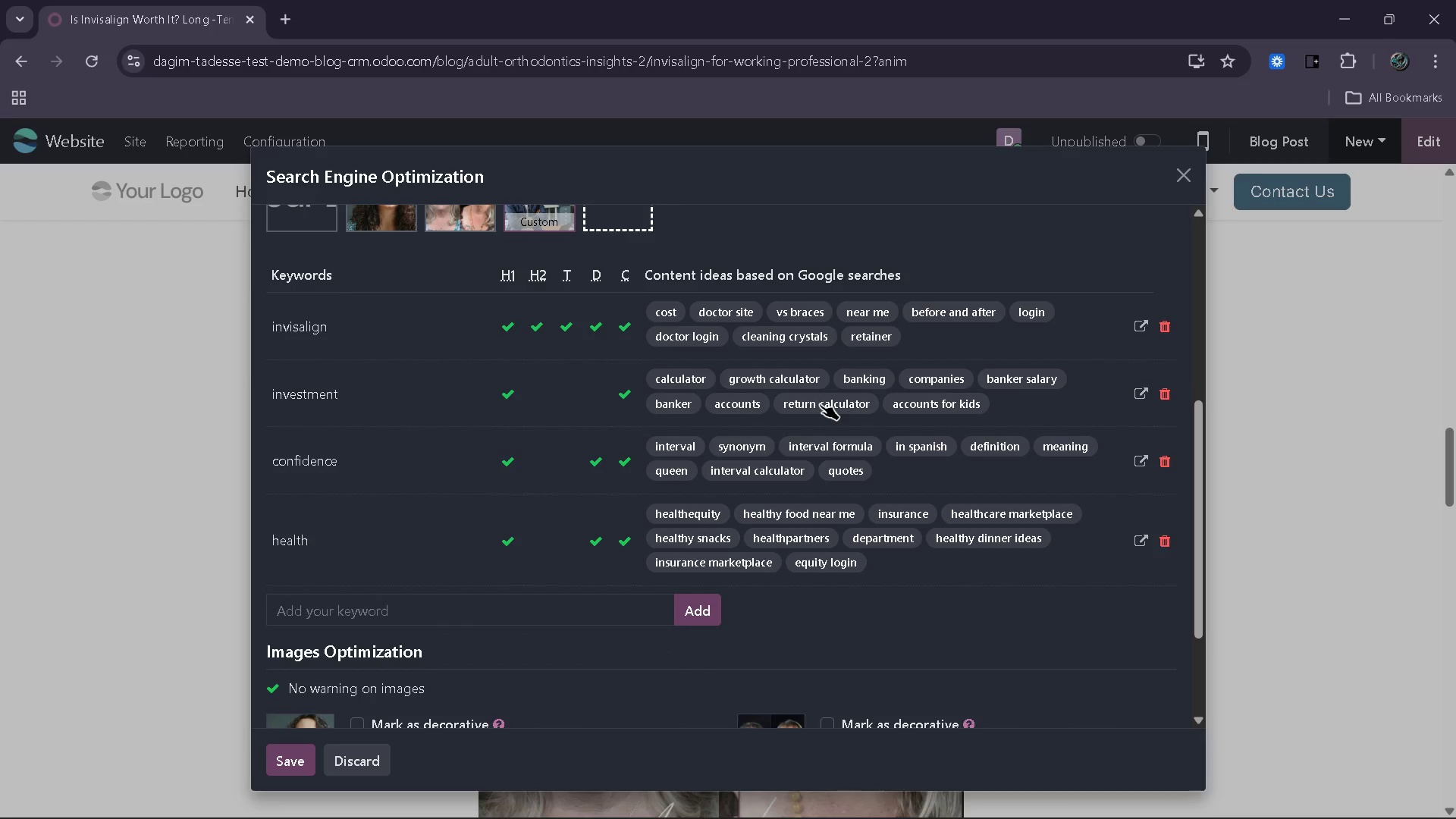 
mouse_move([799, 416])
 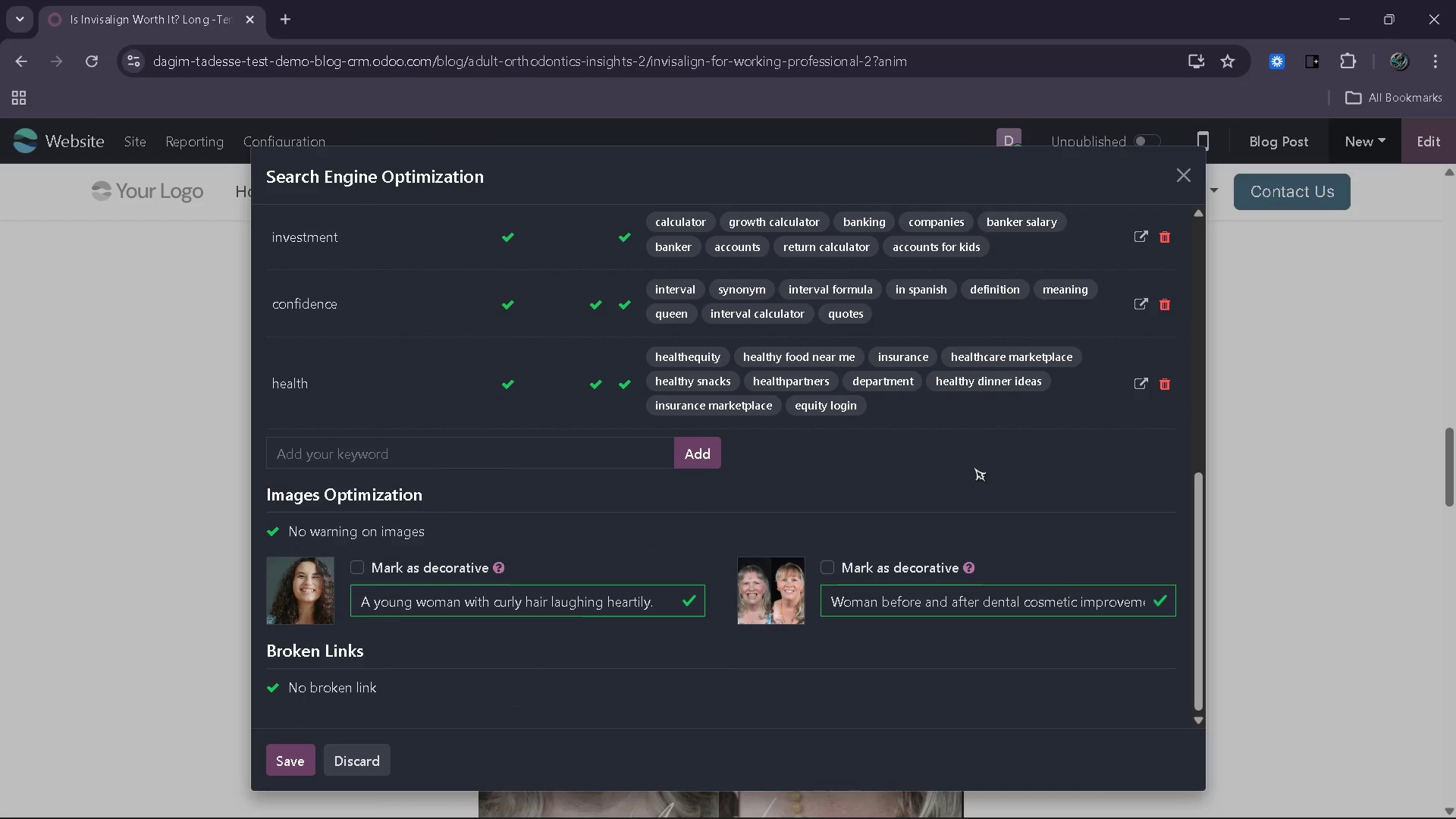 
left_click([300, 751])
 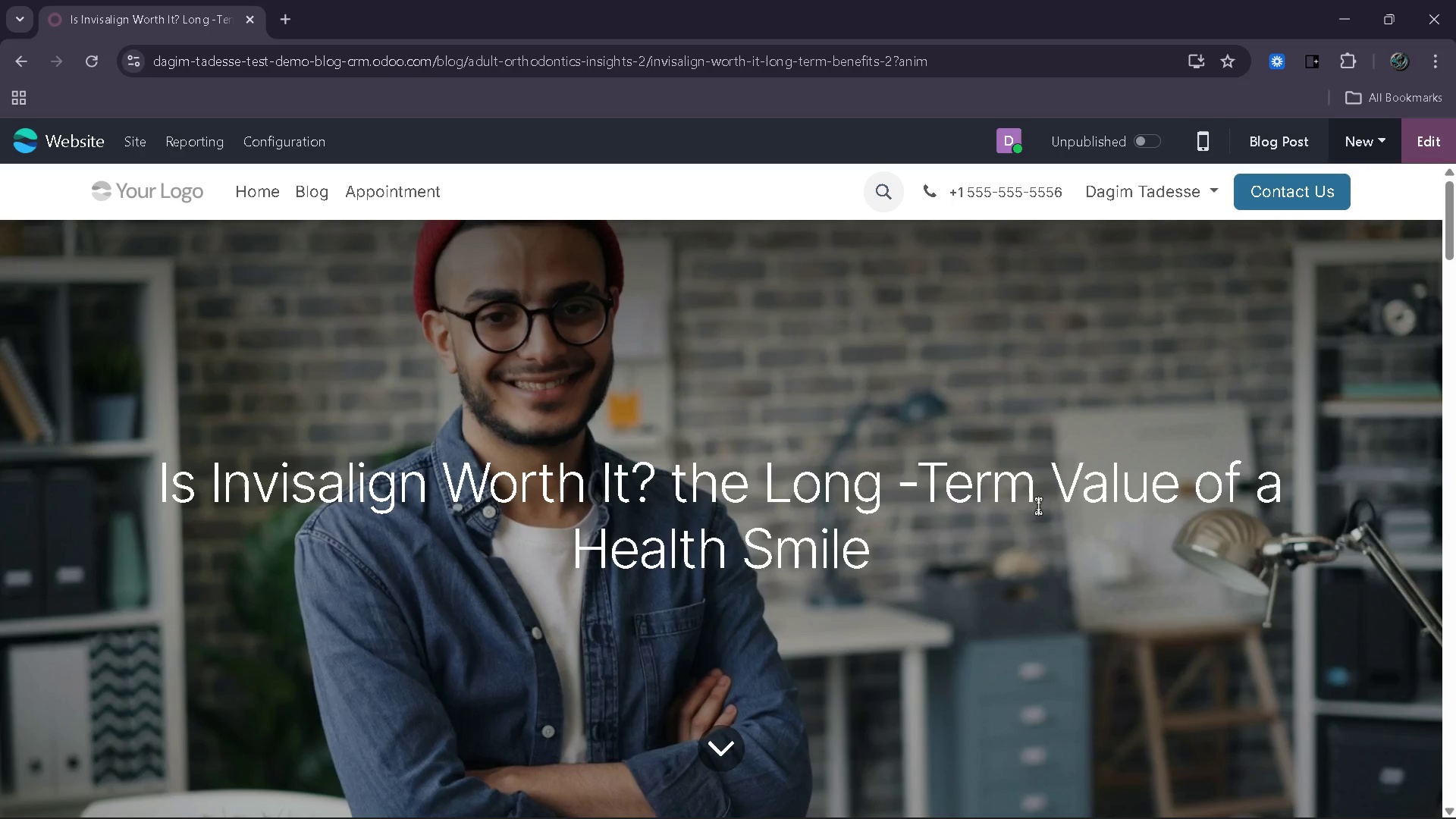 
wait(14.78)
 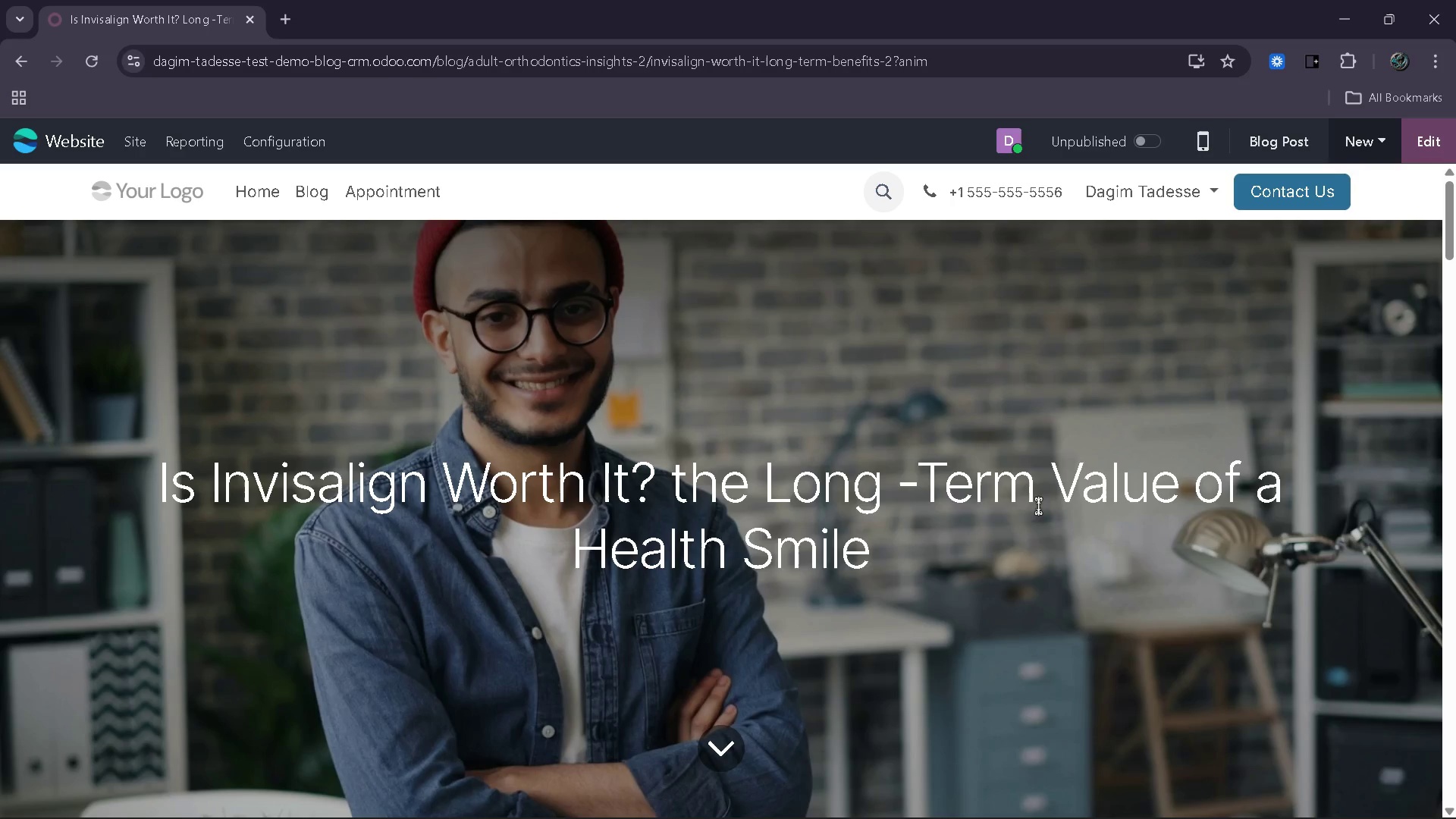 
left_click([1133, 142])
 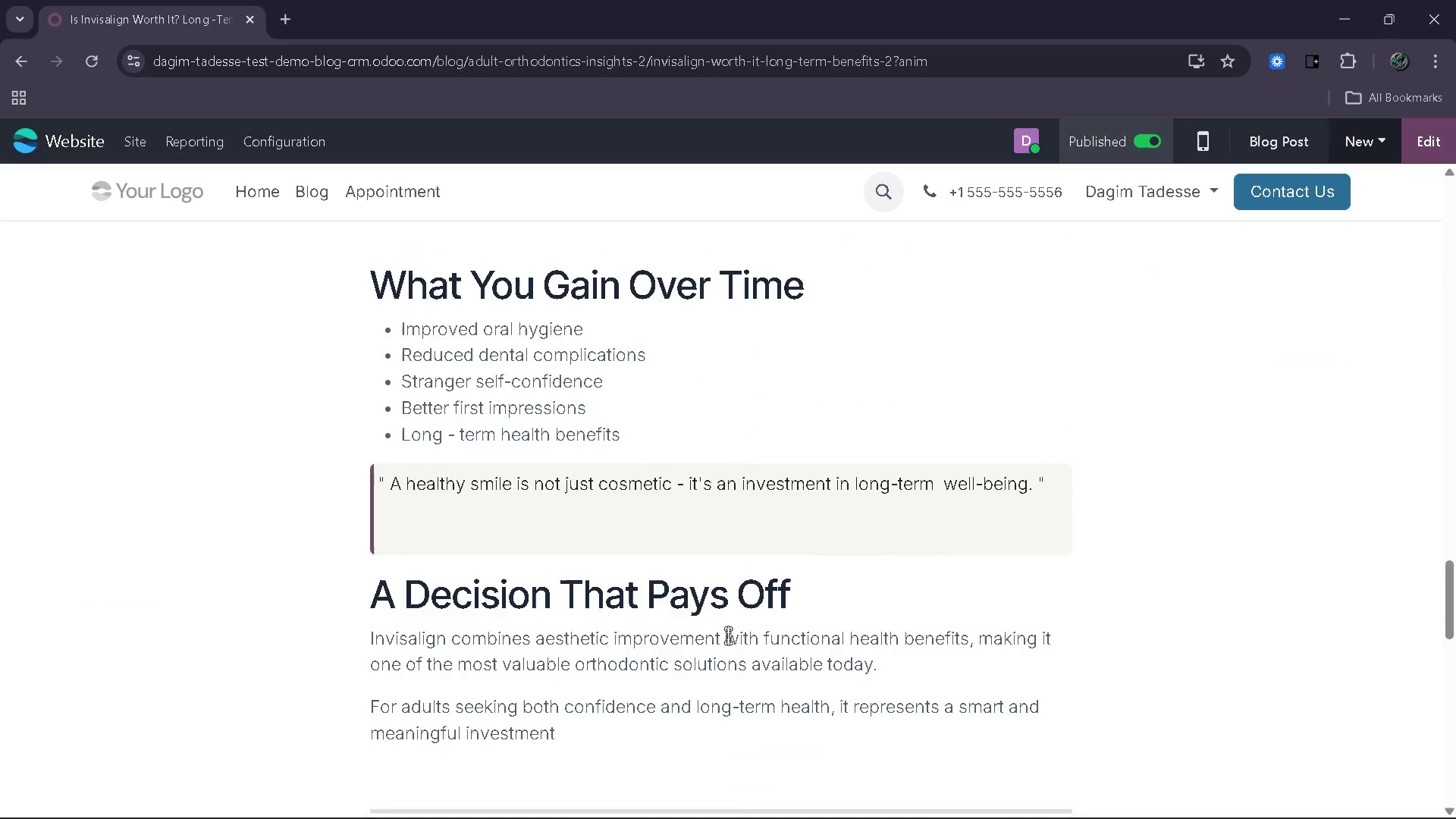 
wait(8.61)
 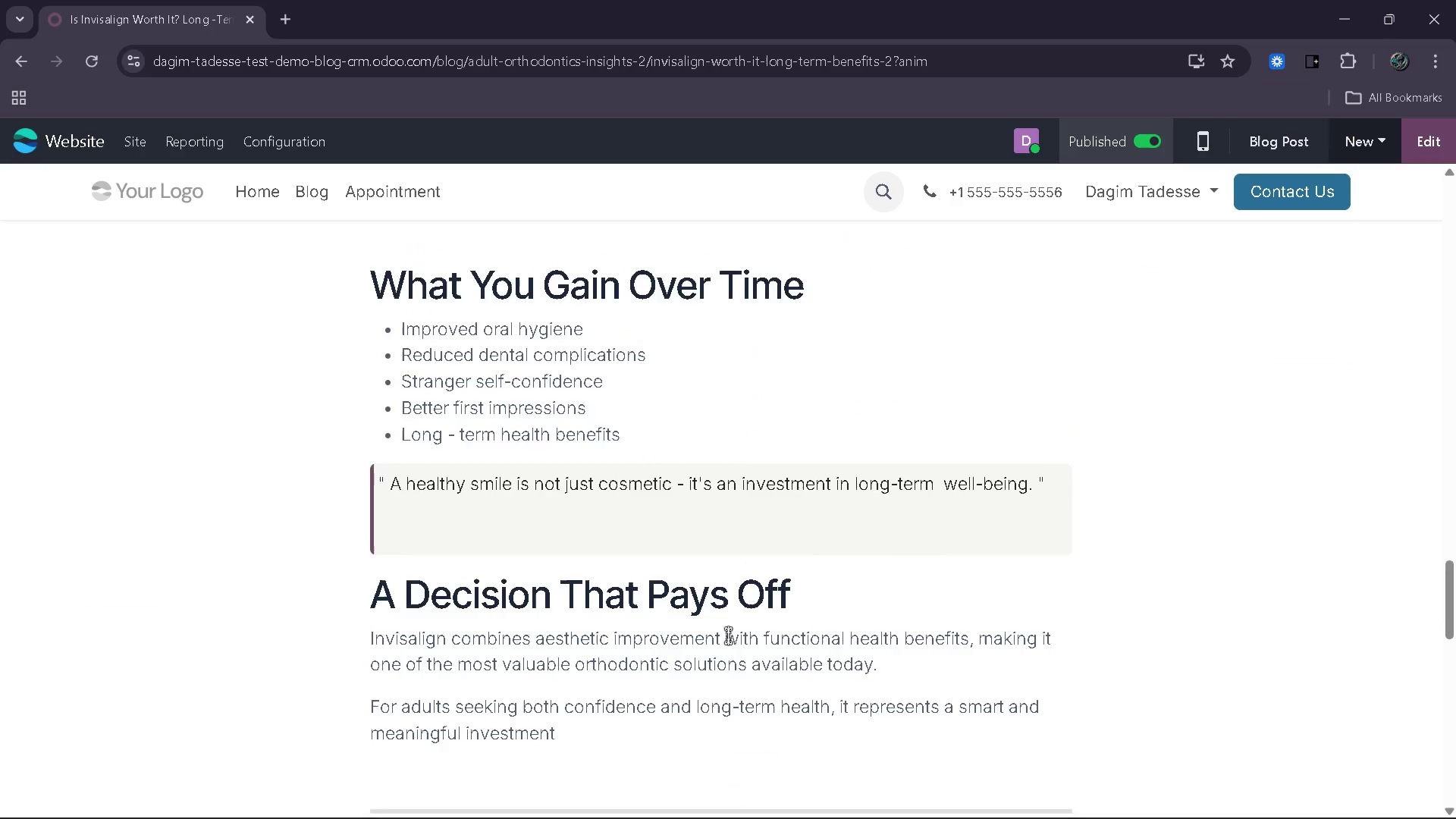 
left_click([679, 402])
 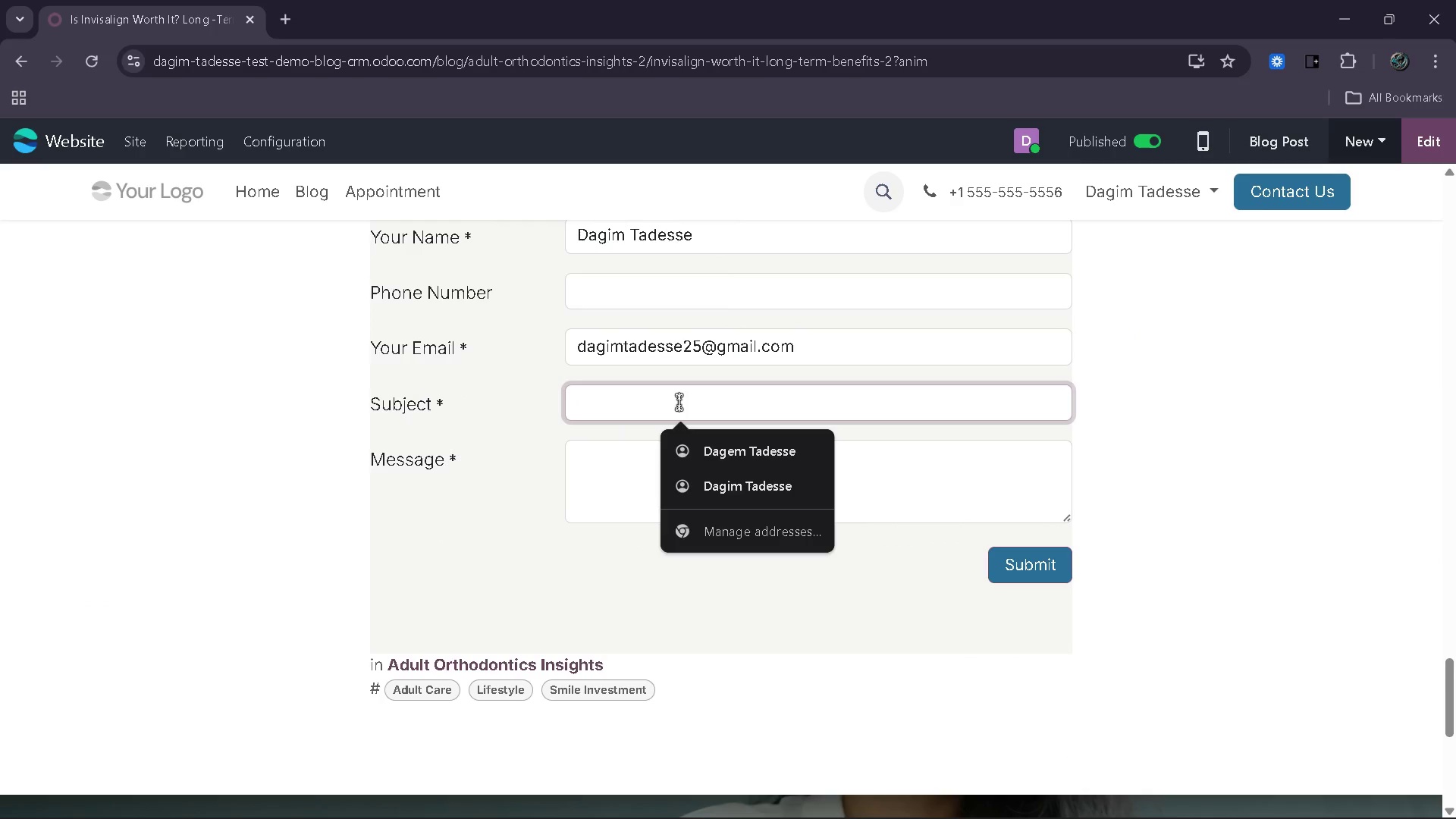 
type(blog3)
 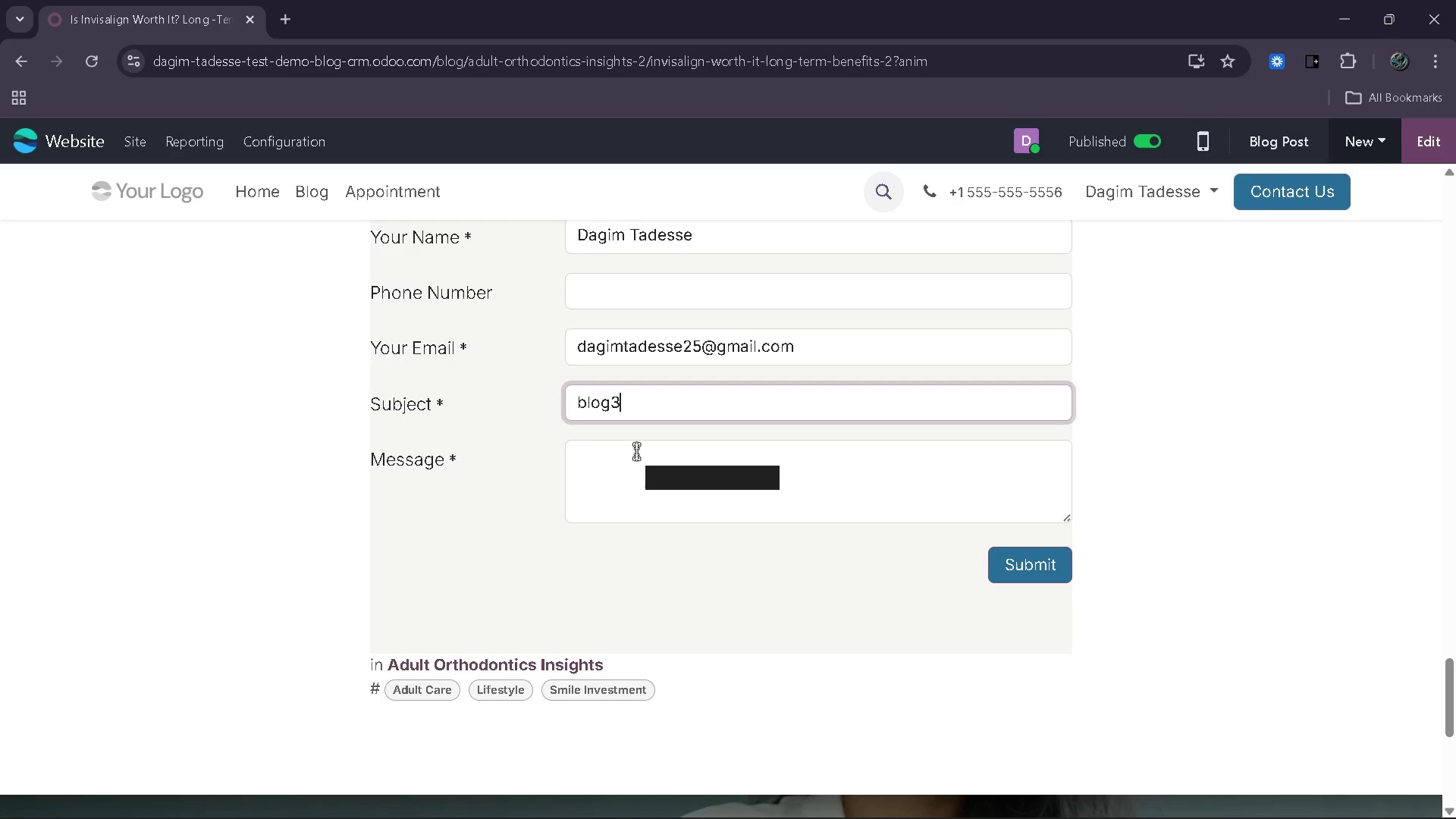 
type(test)
key(Backspace)
key(Backspace)
key(Backspace)
key(Backspace)
 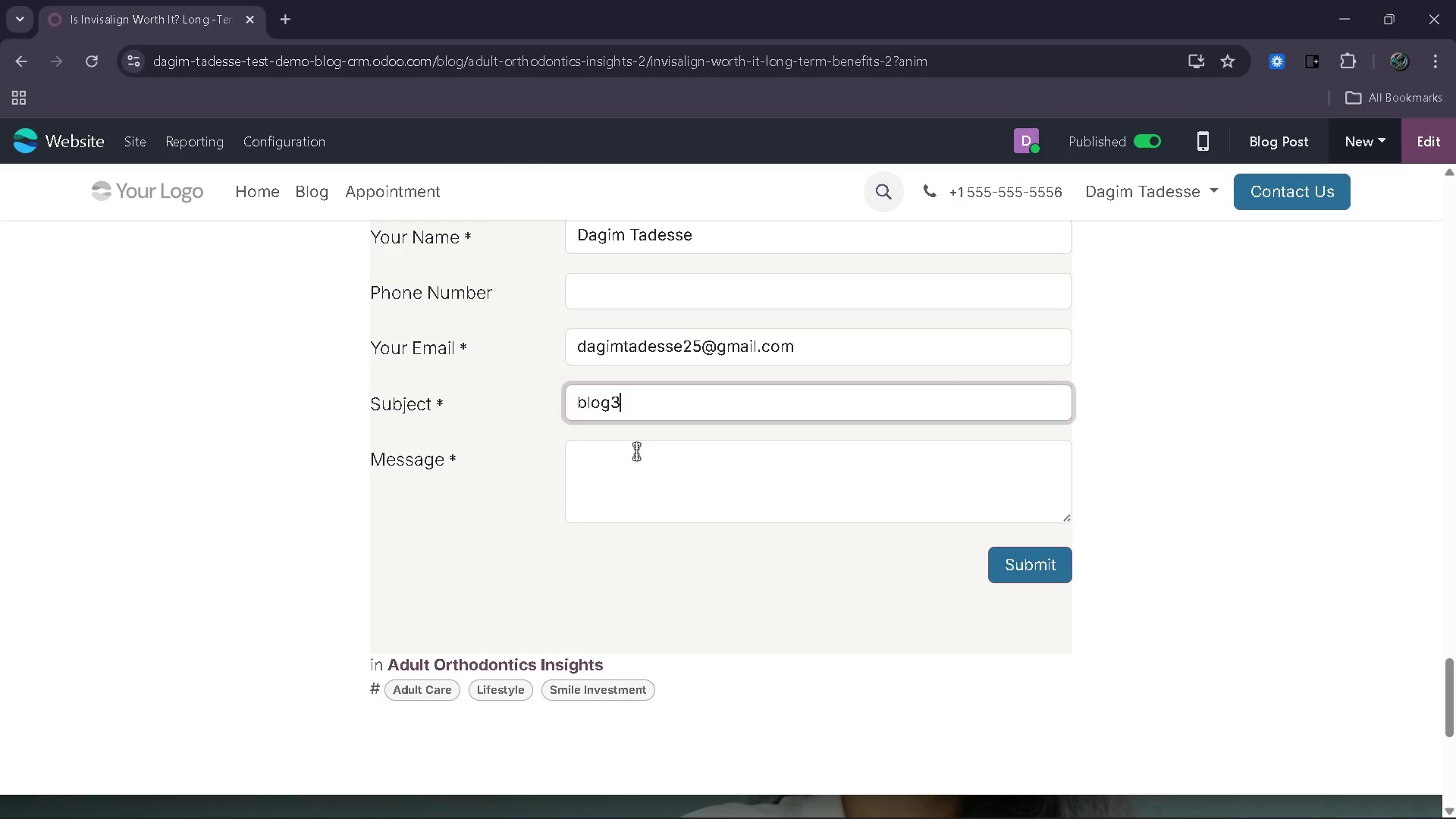 
left_click([636, 451])
 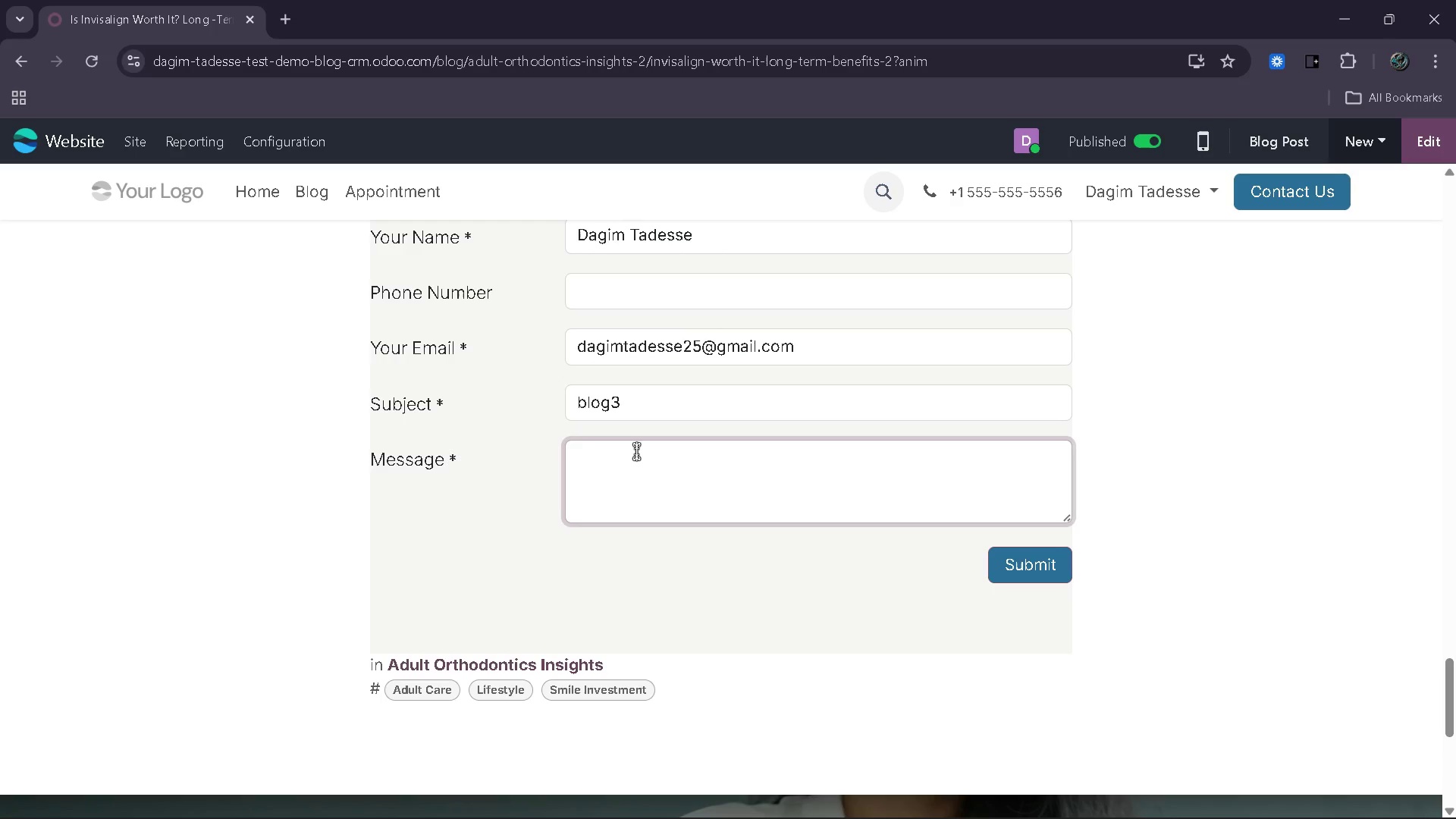 
type(test)
 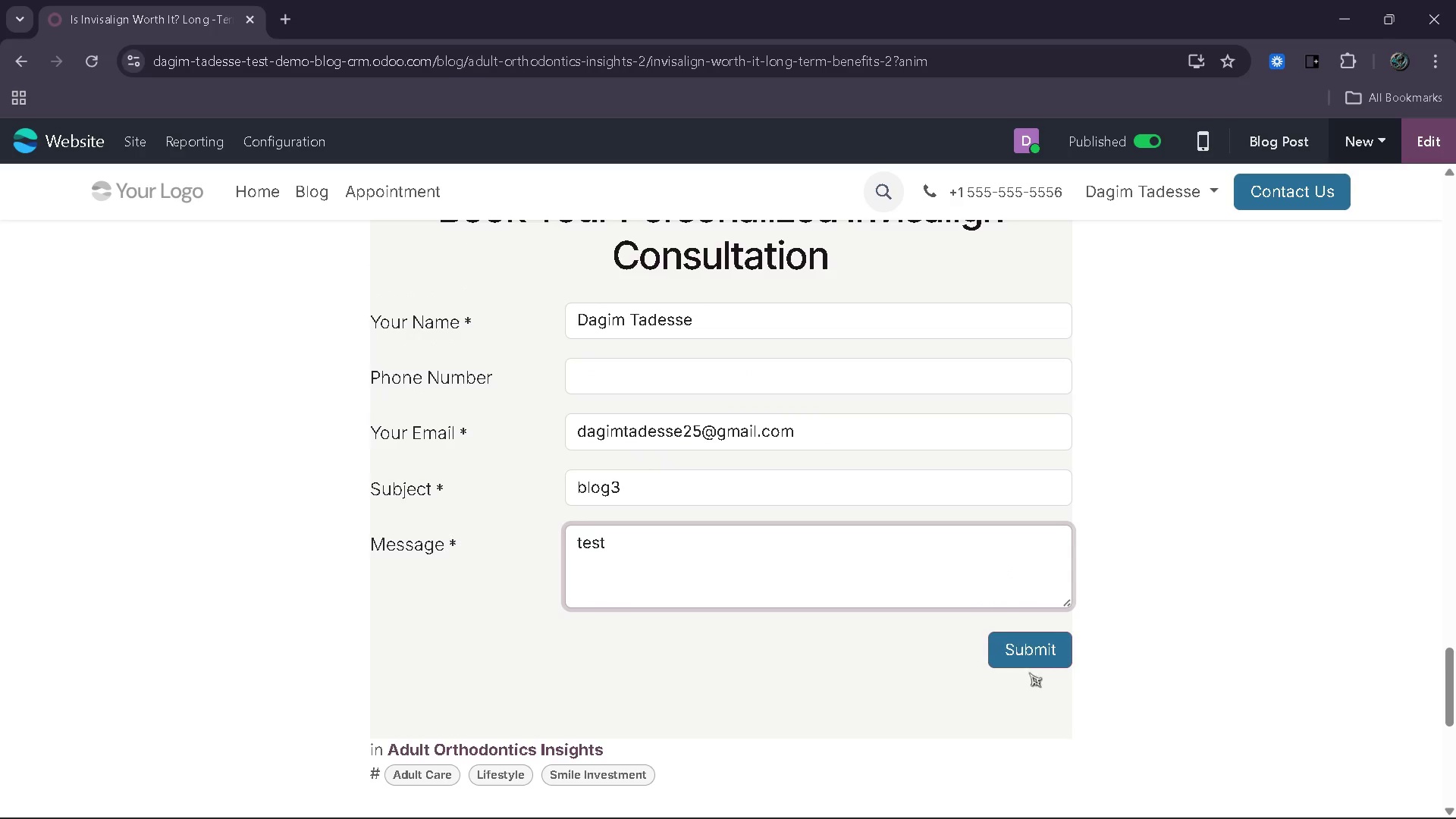 
left_click([1056, 639])
 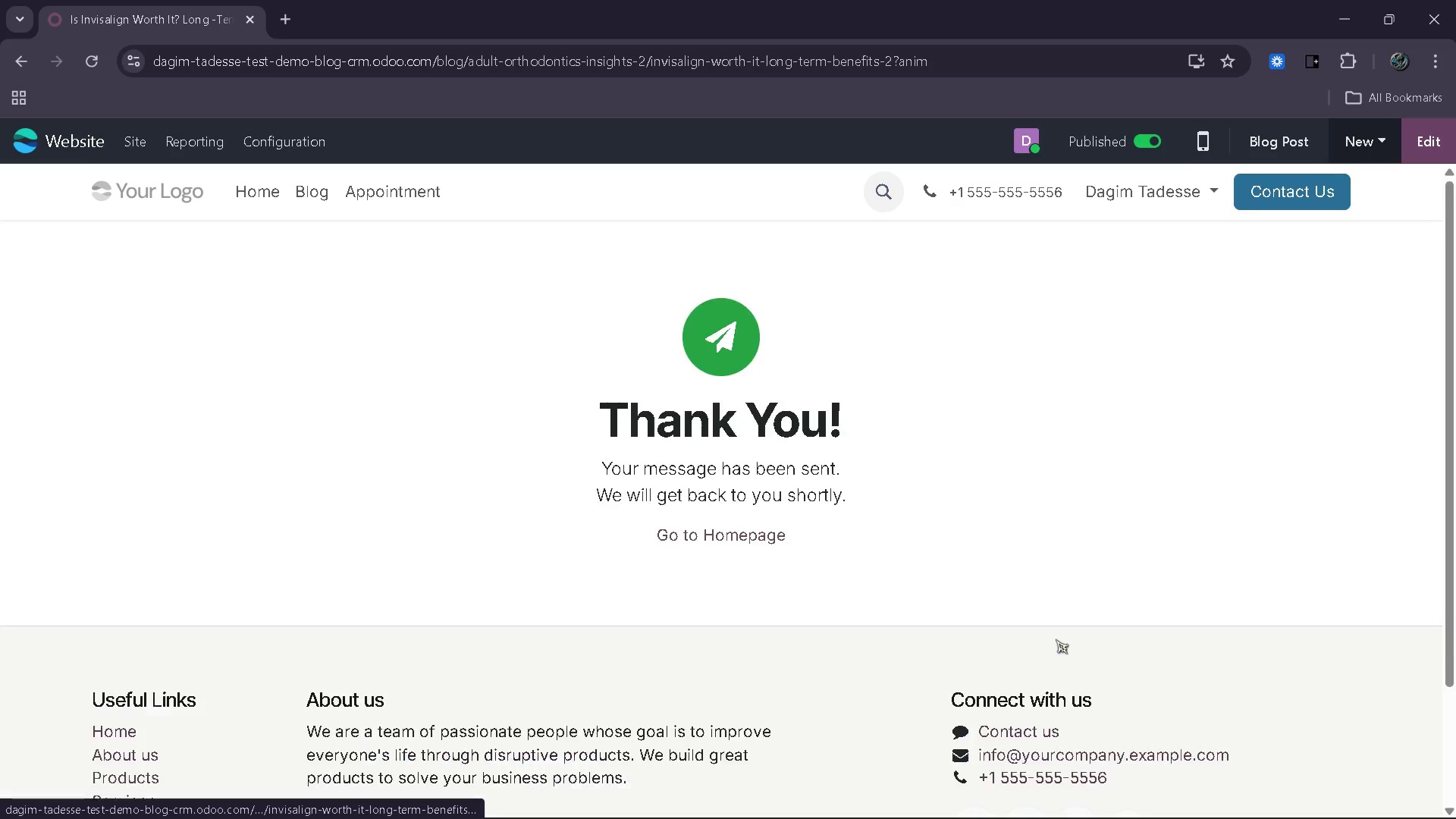 
wait(8.36)
 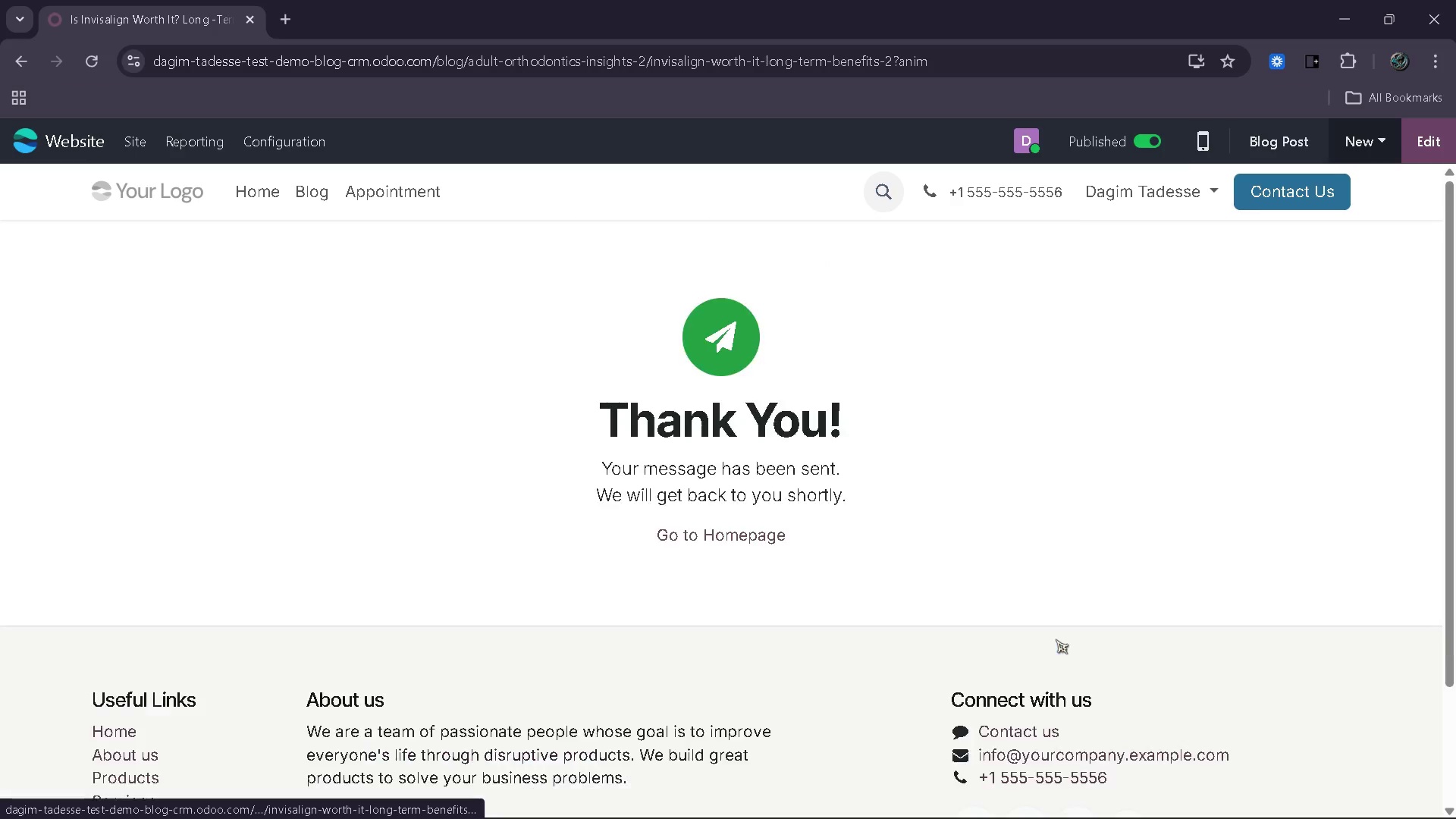 
left_click([318, 200])
 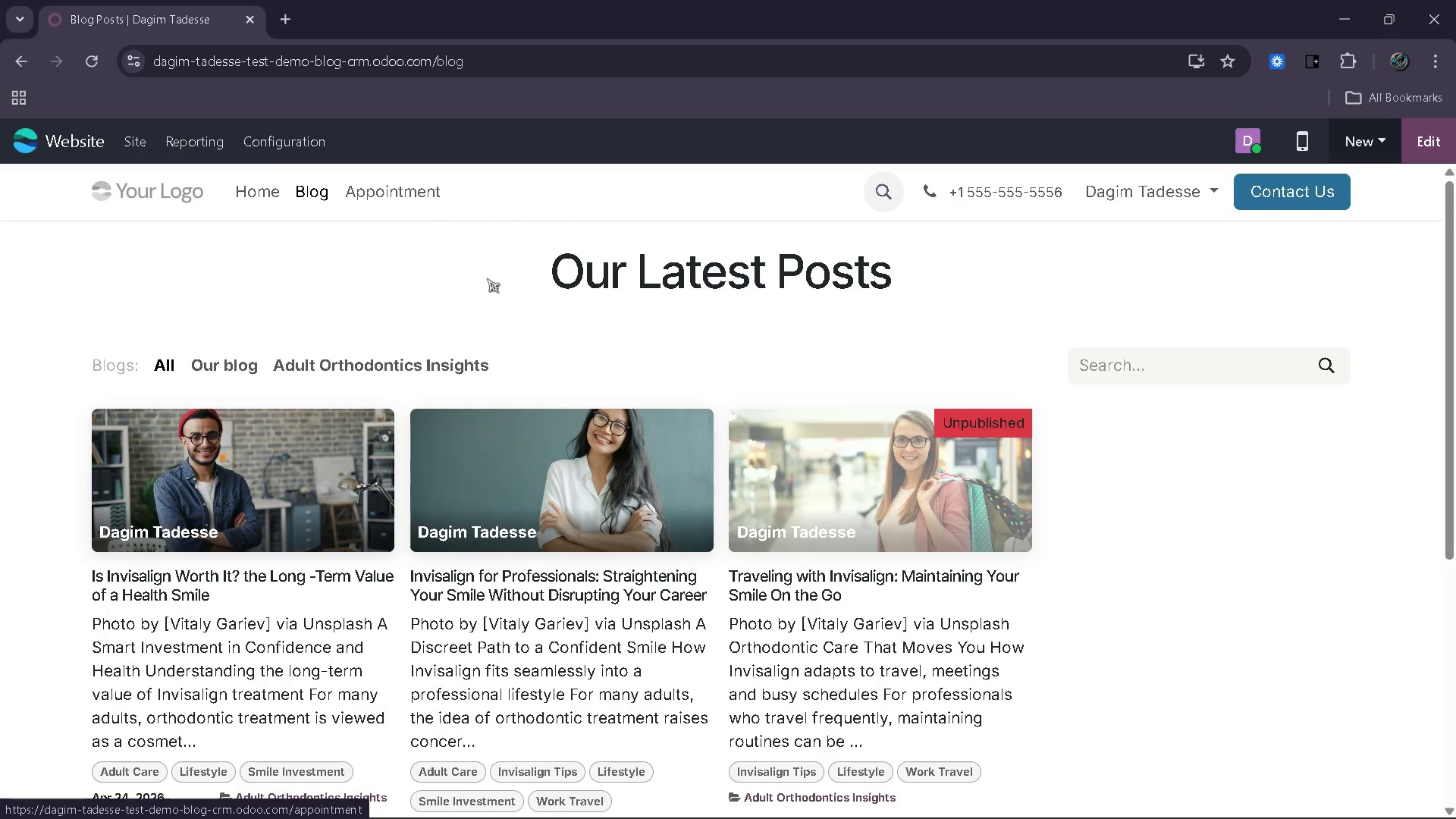 
left_click([852, 517])
 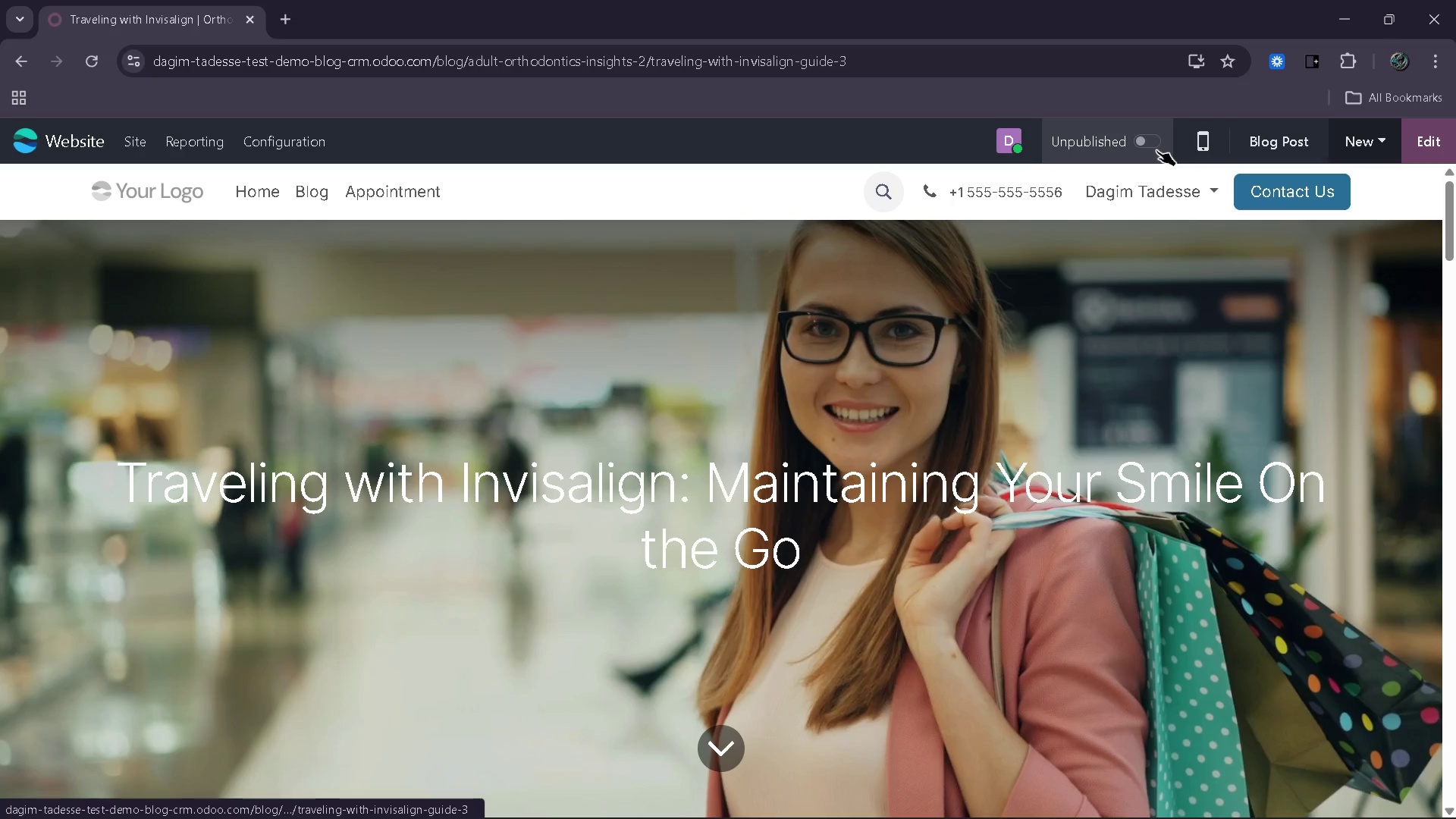 
left_click([1156, 150])
 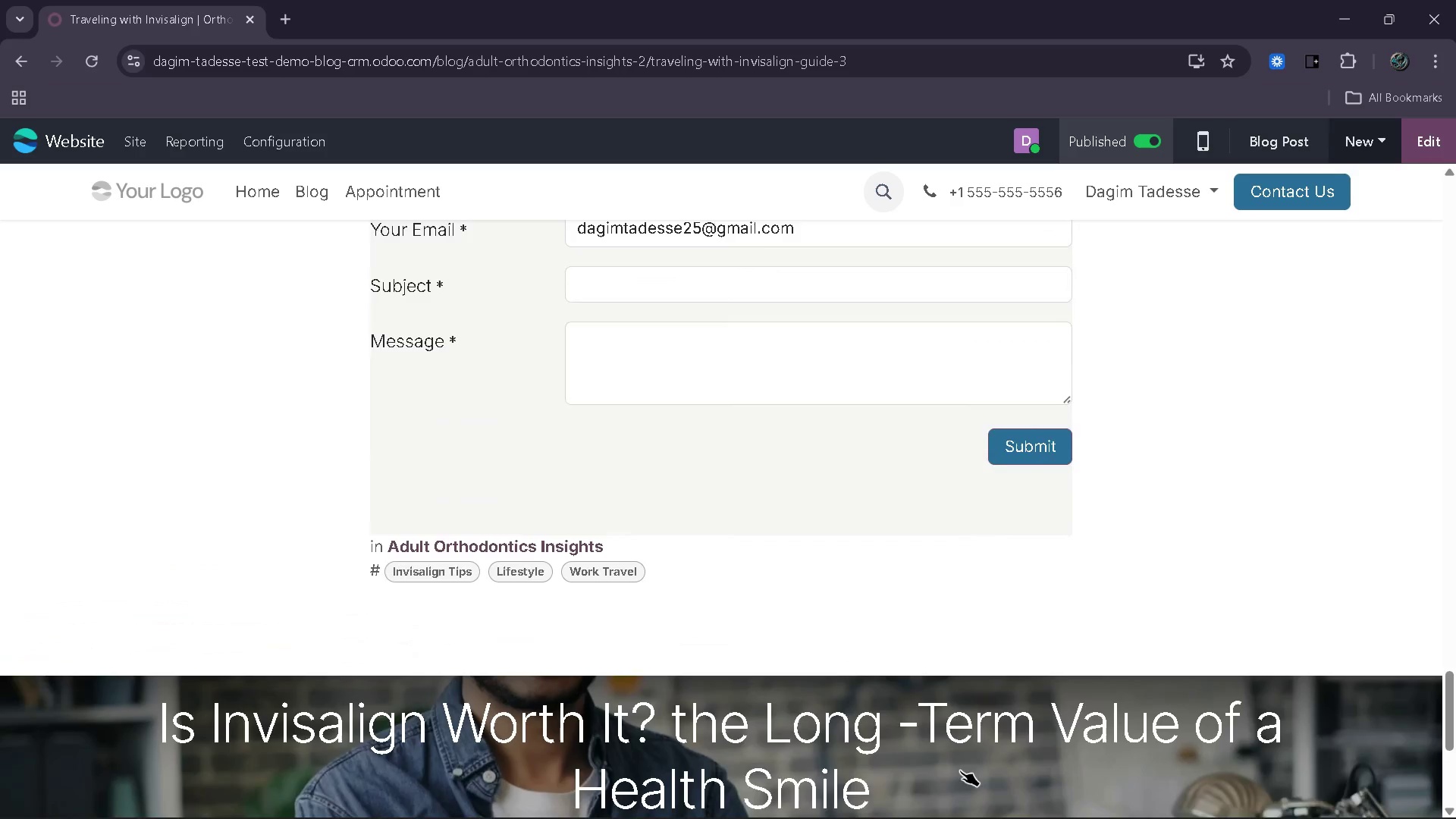 
wait(5.48)
 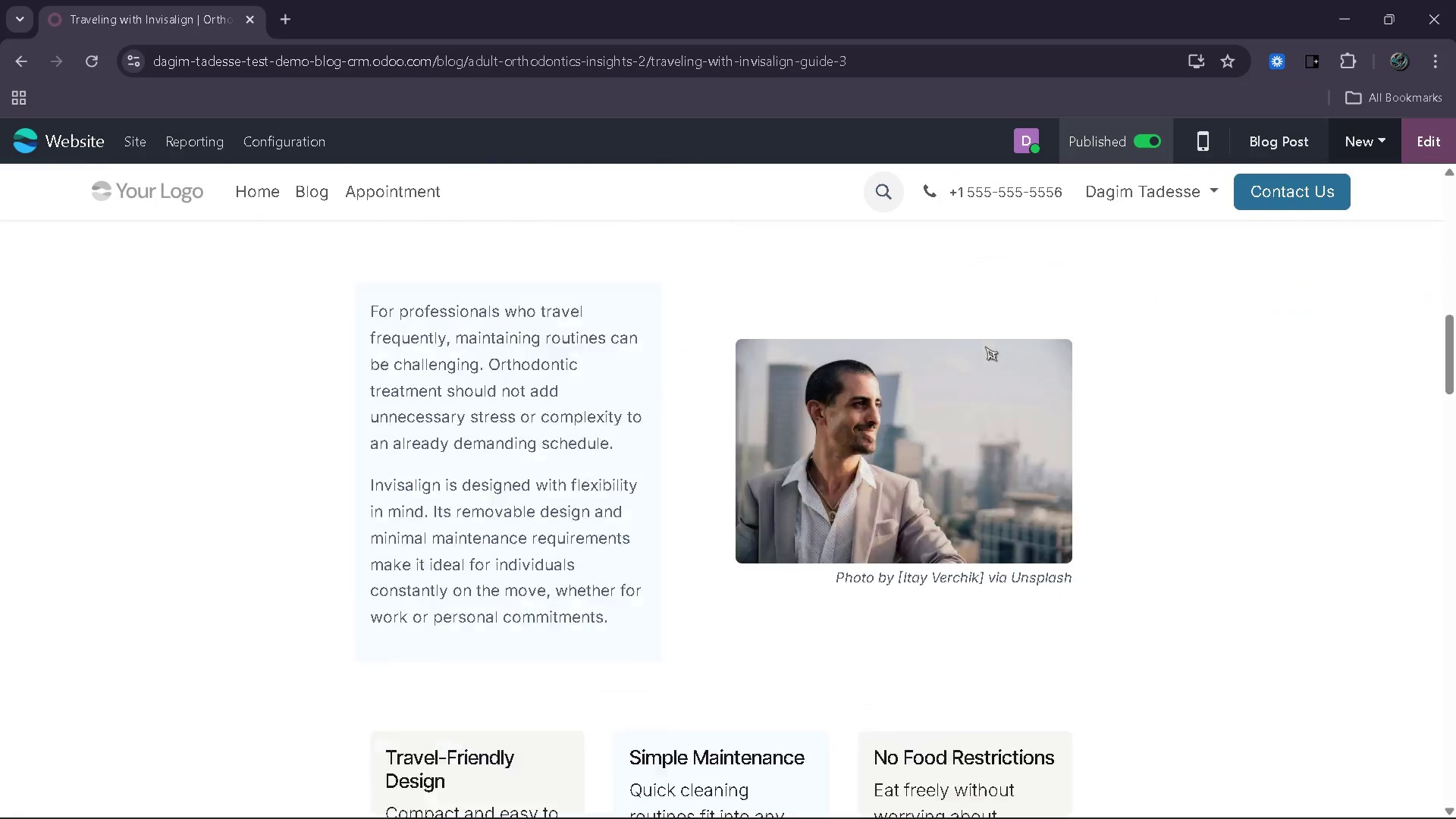 
left_click([730, 475])
 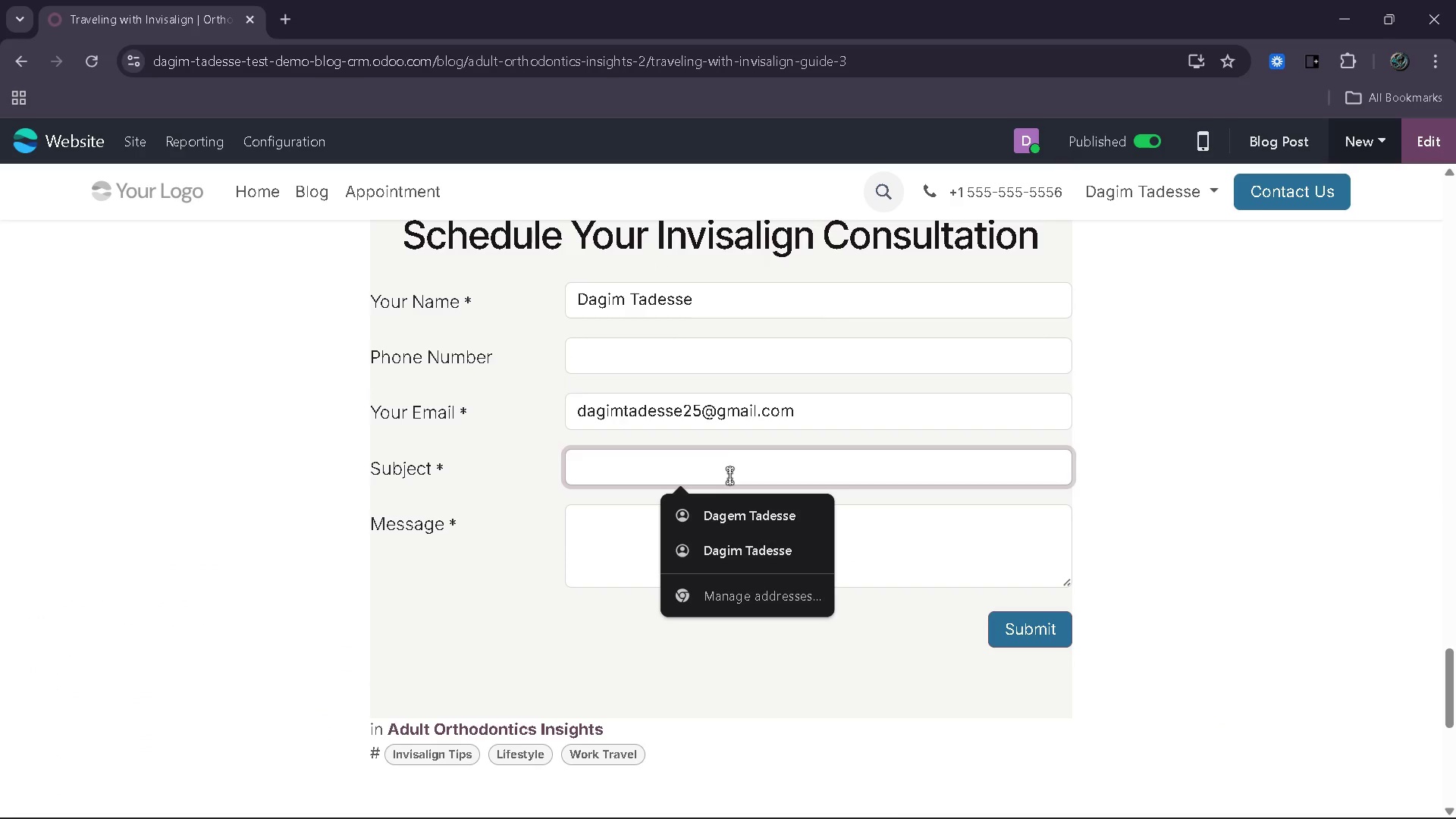 
type(blog2)
 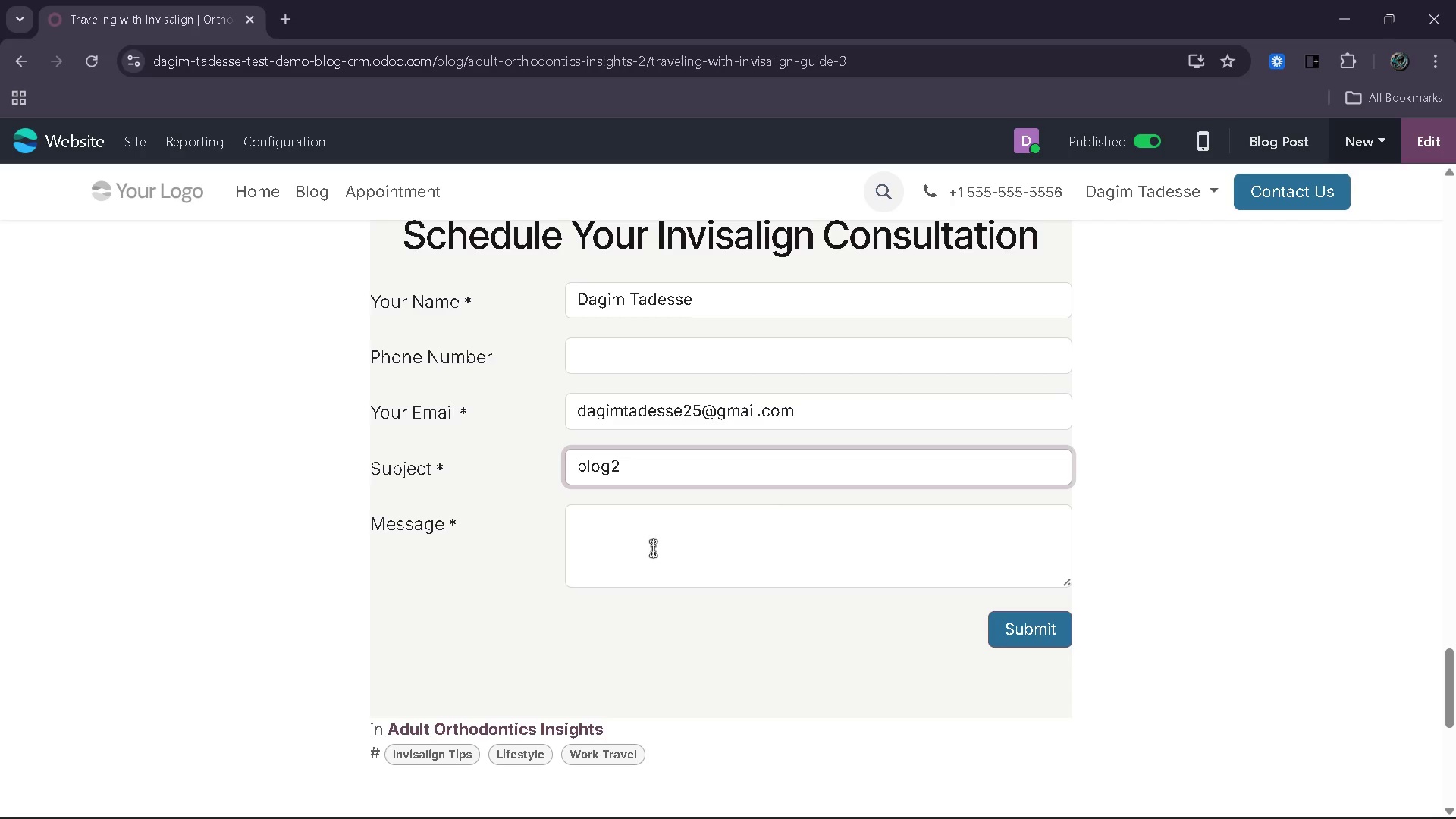 
left_click([653, 548])
 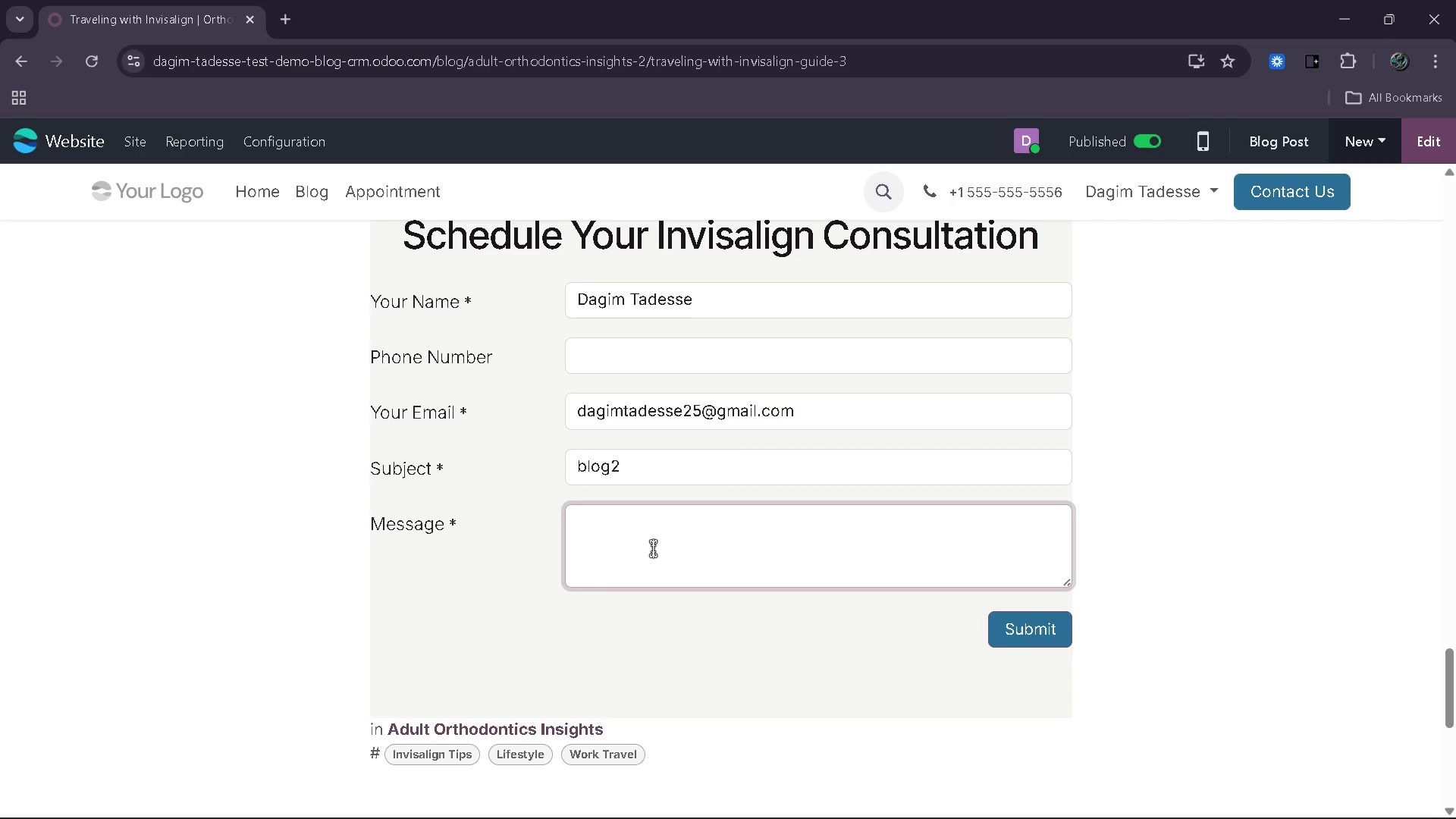 
type(test)
 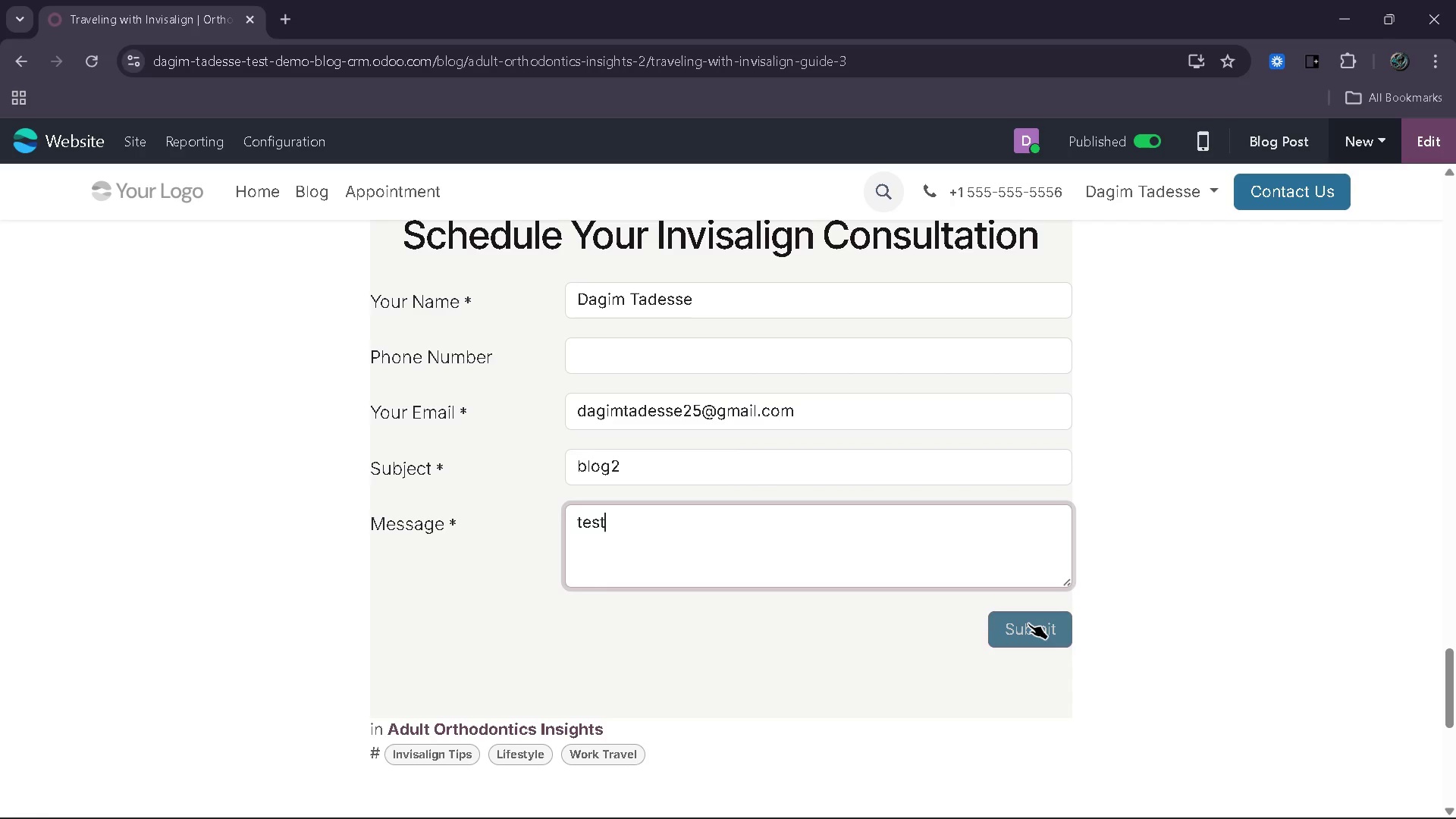 
left_click([1028, 623])
 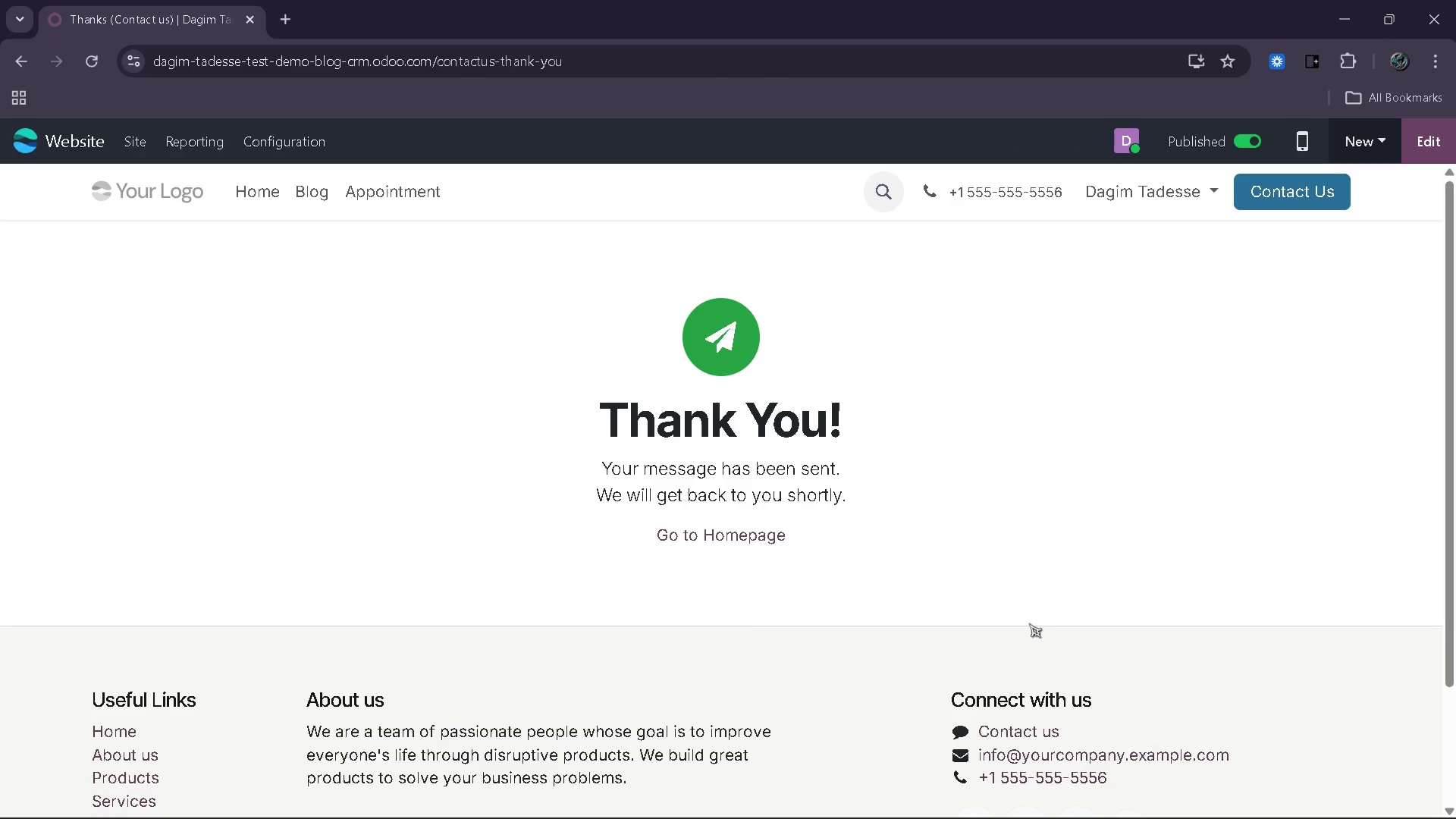 
wait(7.23)
 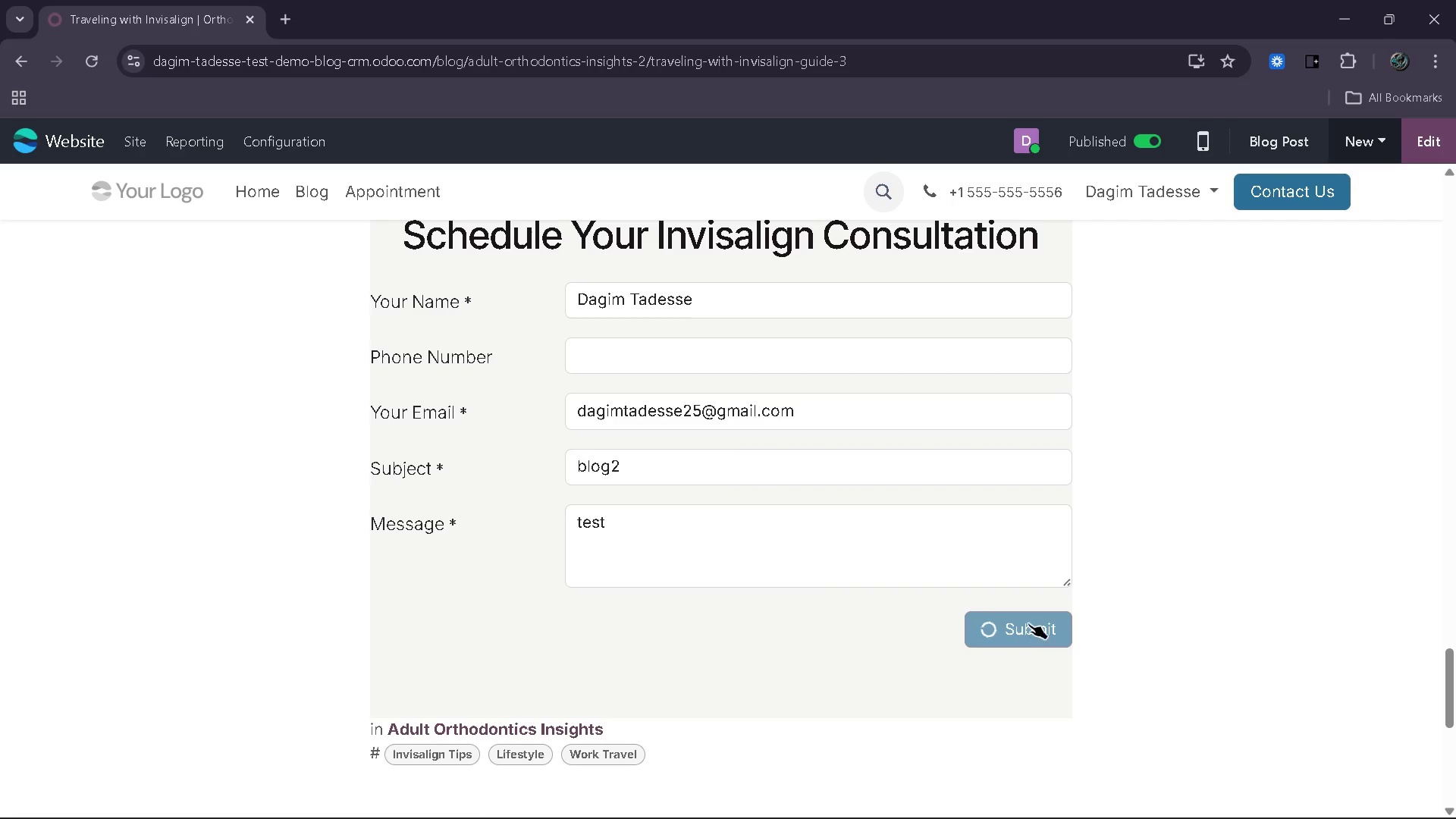 
left_click([311, 180])
 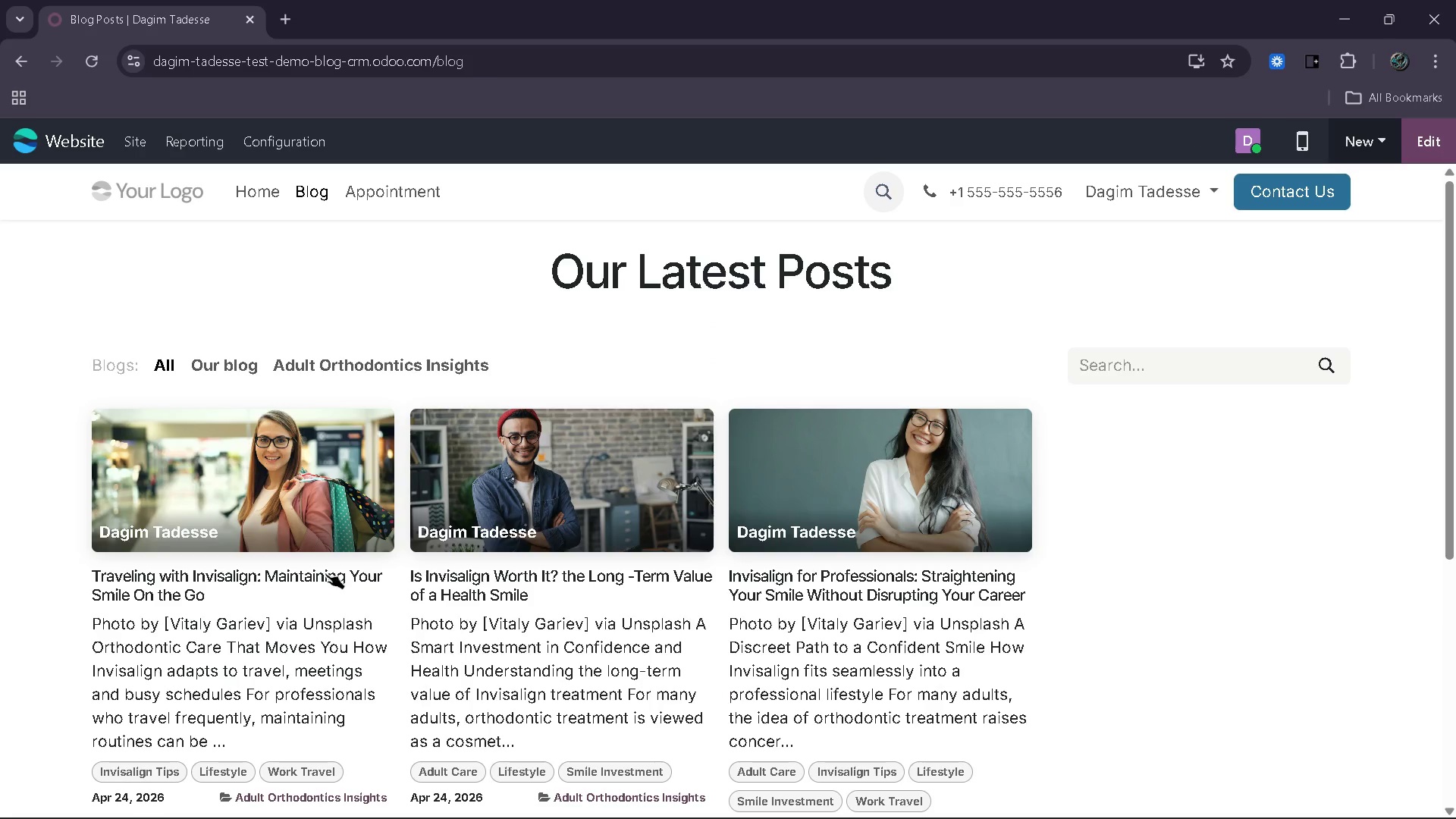 
left_click([930, 580])
 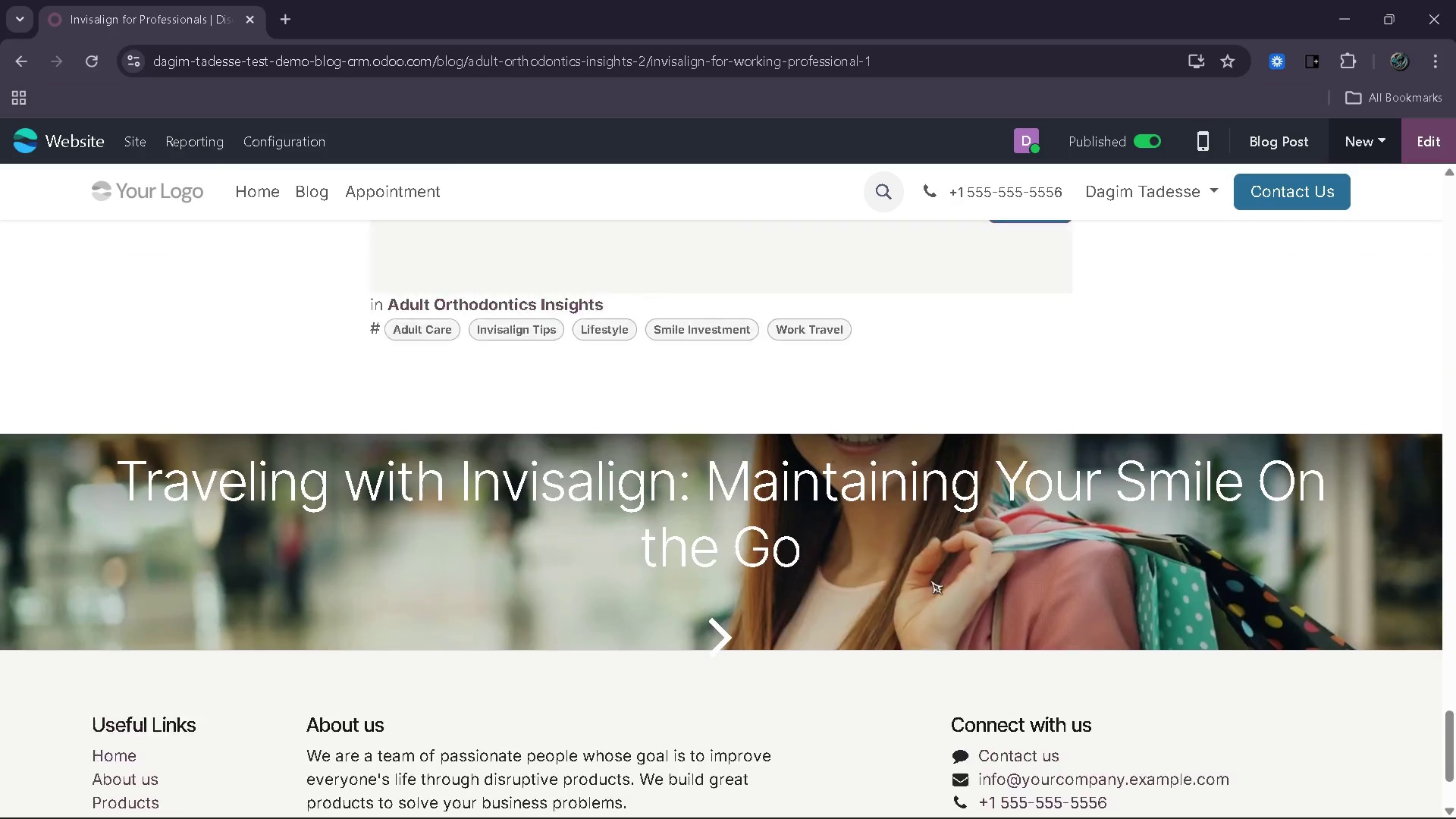 
left_click([777, 631])
 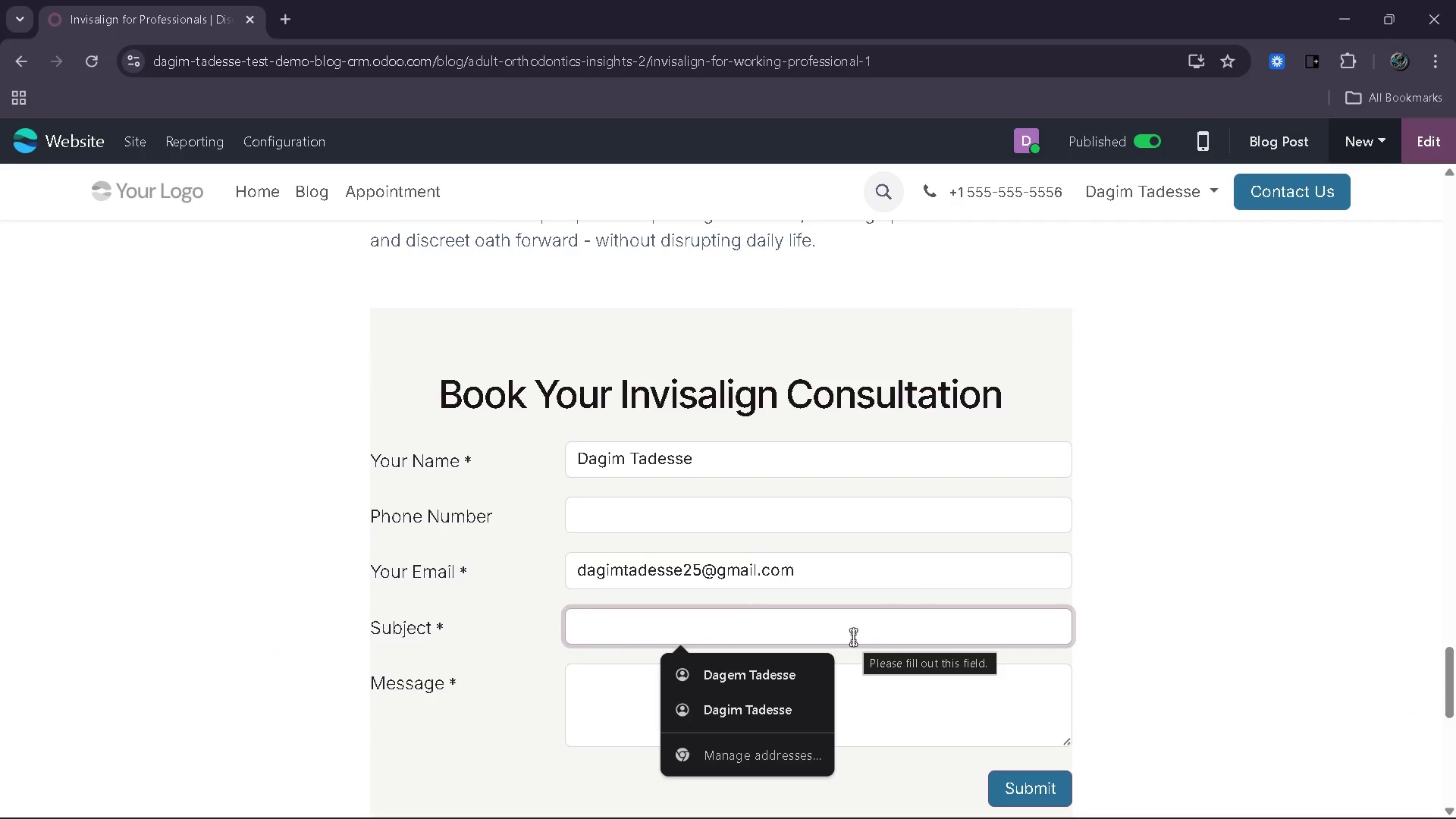 
type(blog 1)
 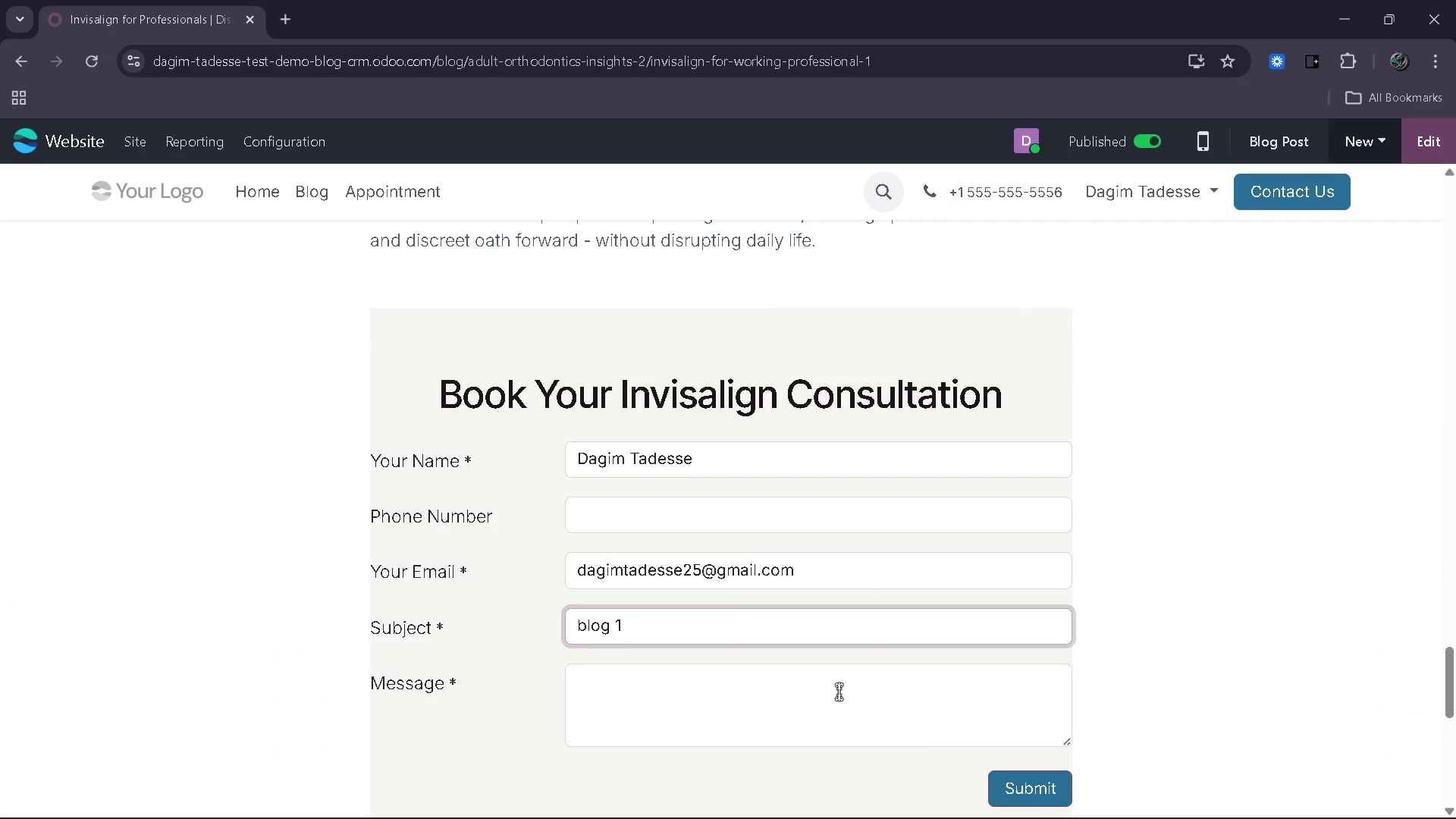 
left_click([839, 692])
 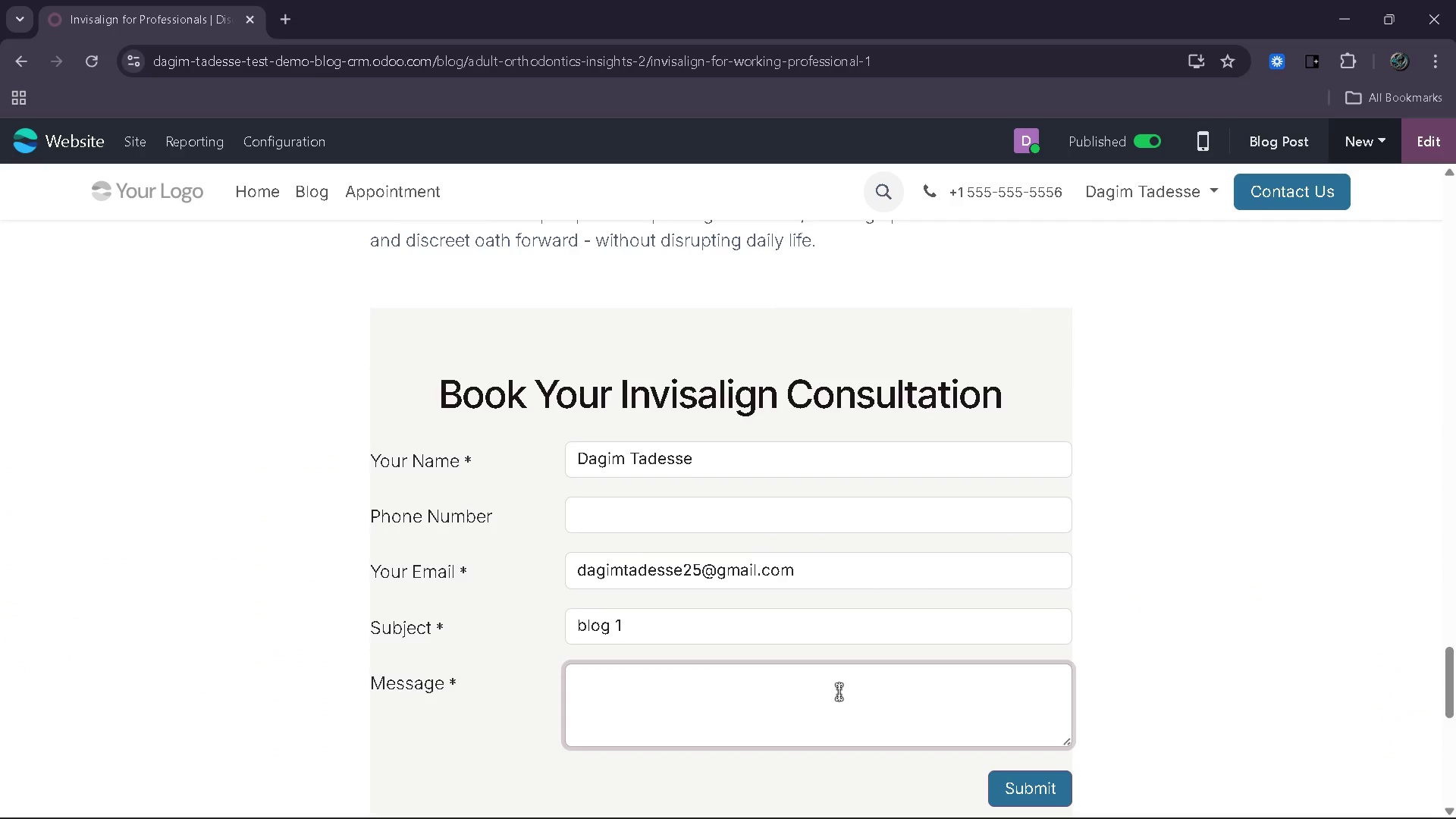 
type(tests)
 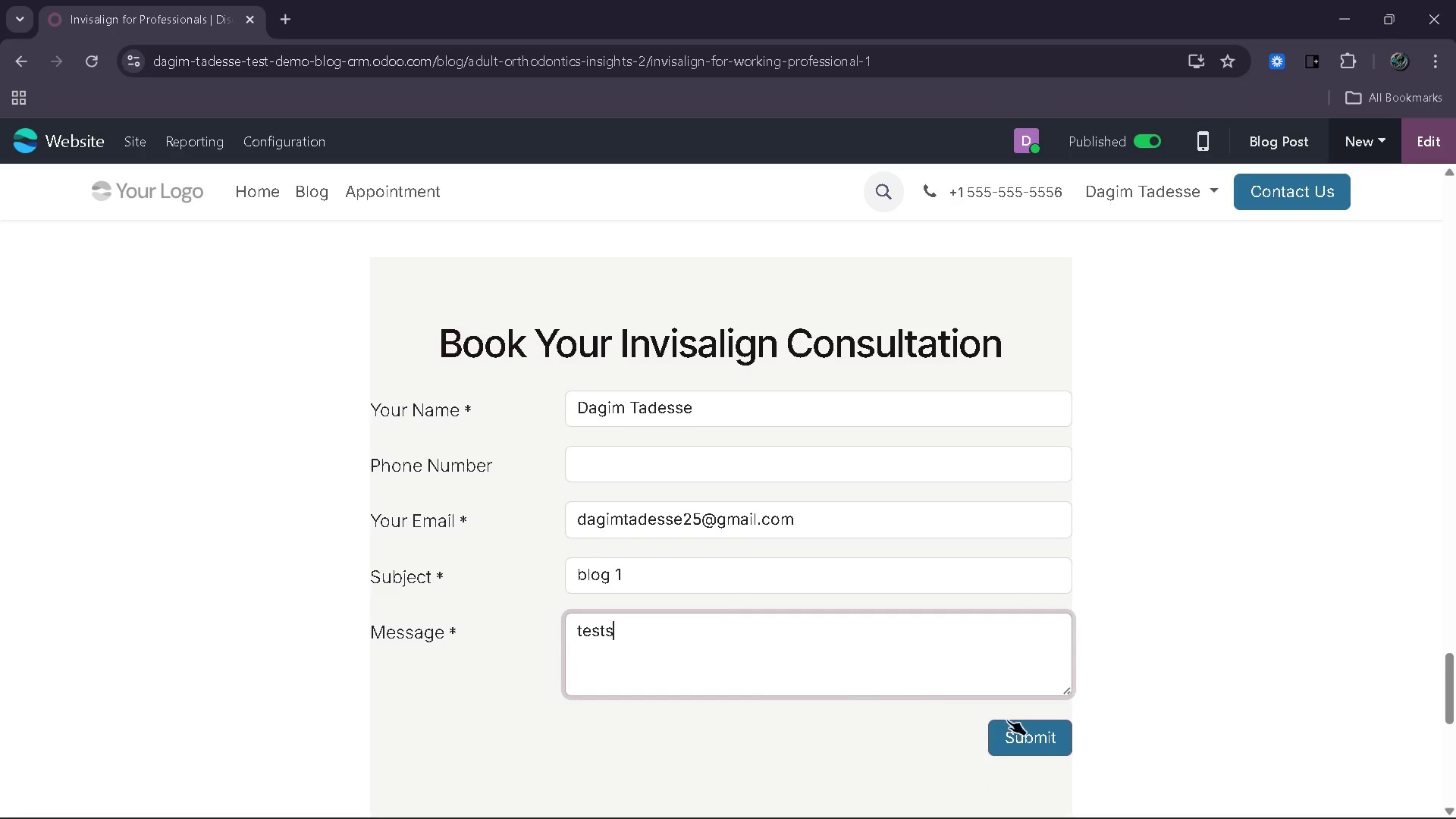 
left_click([1058, 750])
 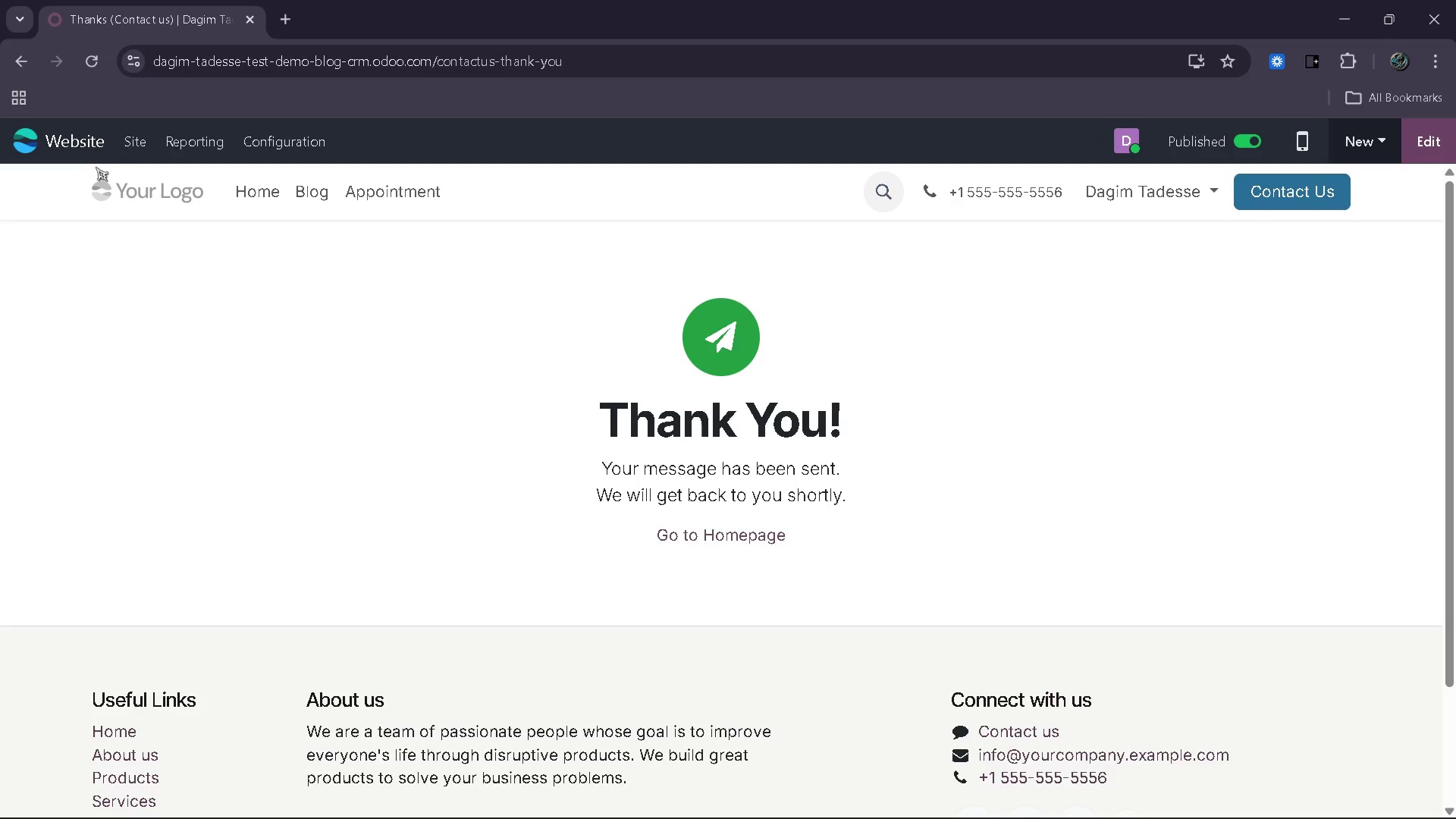 
wait(6.44)
 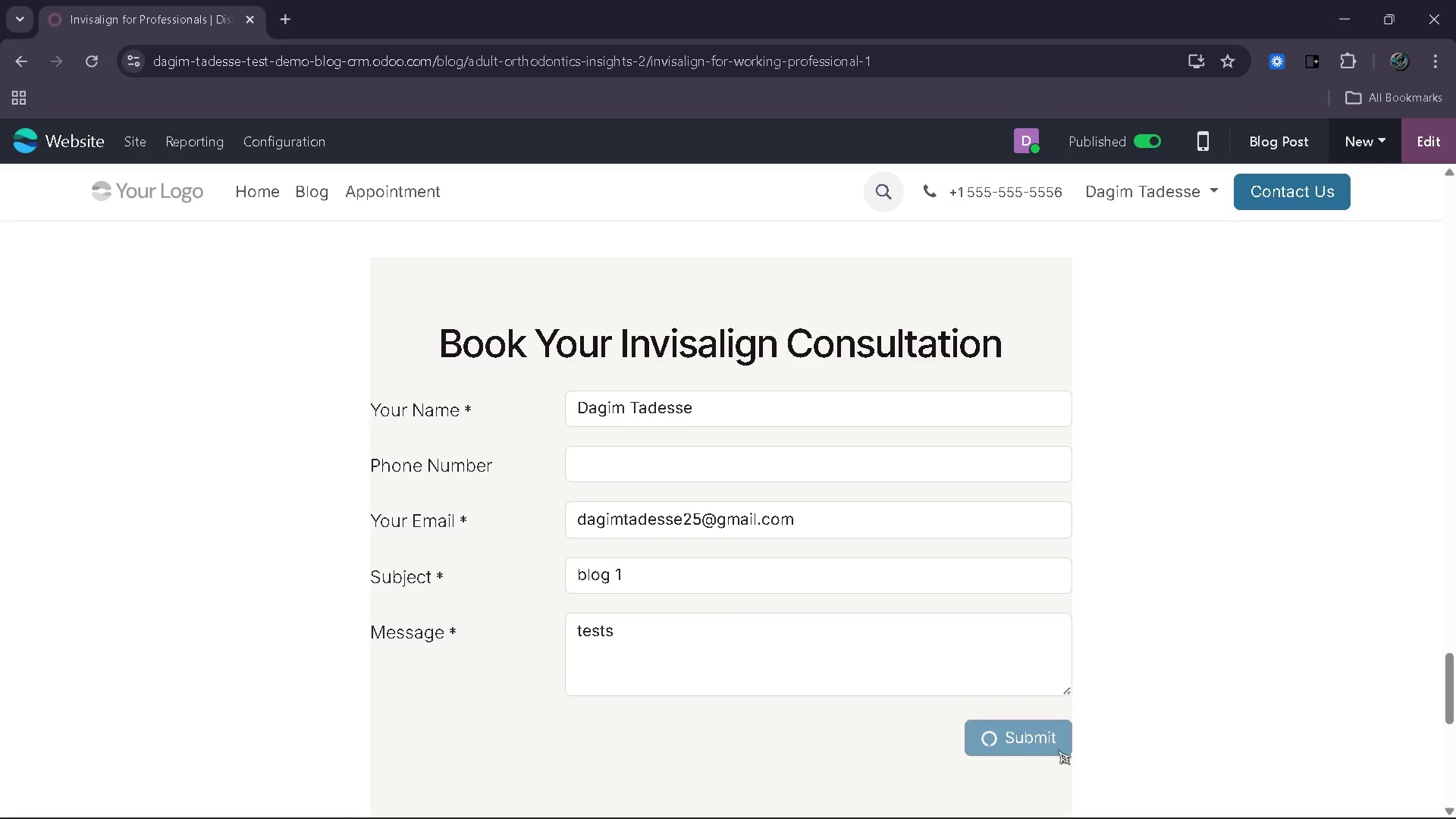 
left_click([36, 151])
 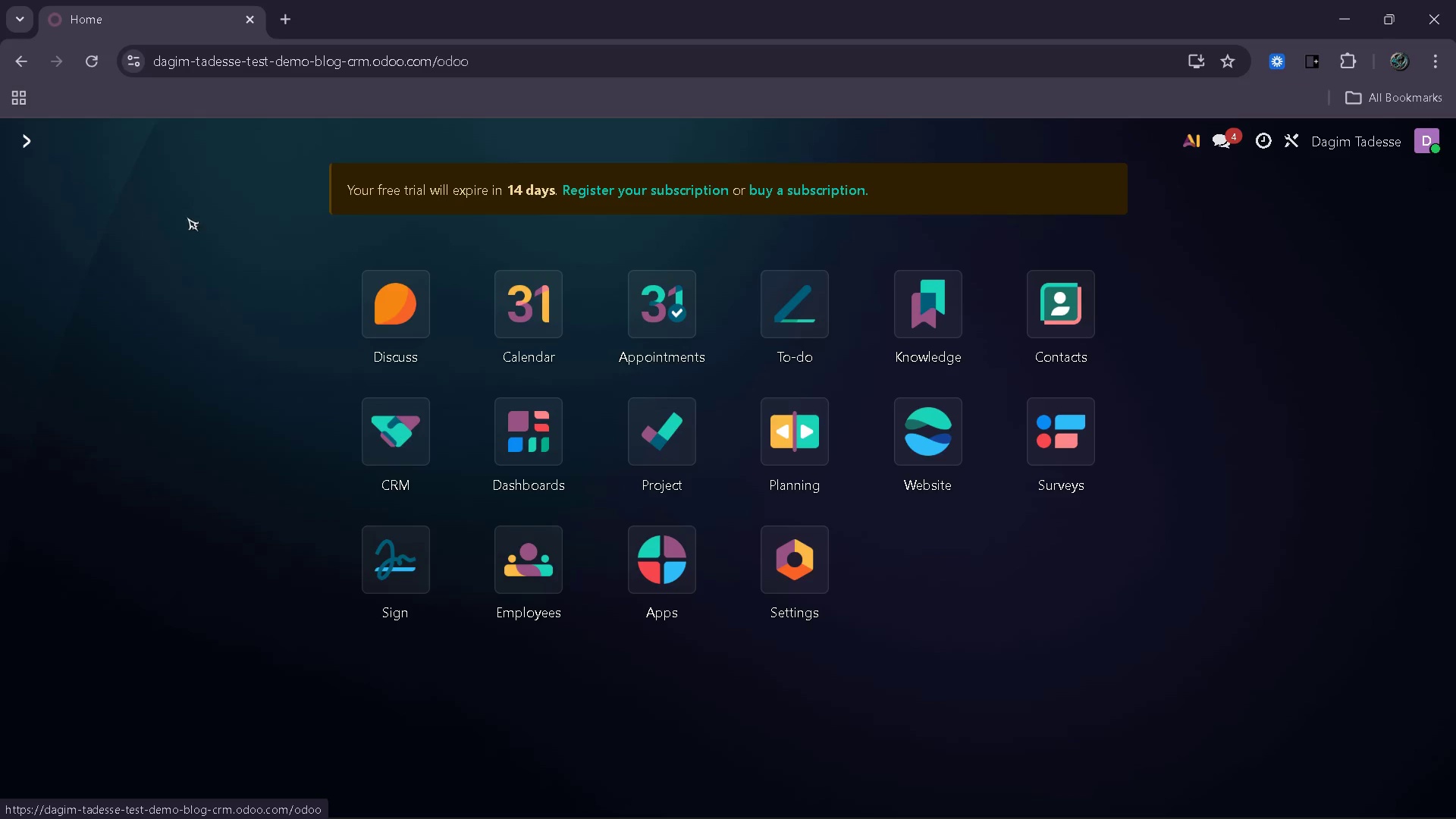 
left_click([422, 432])
 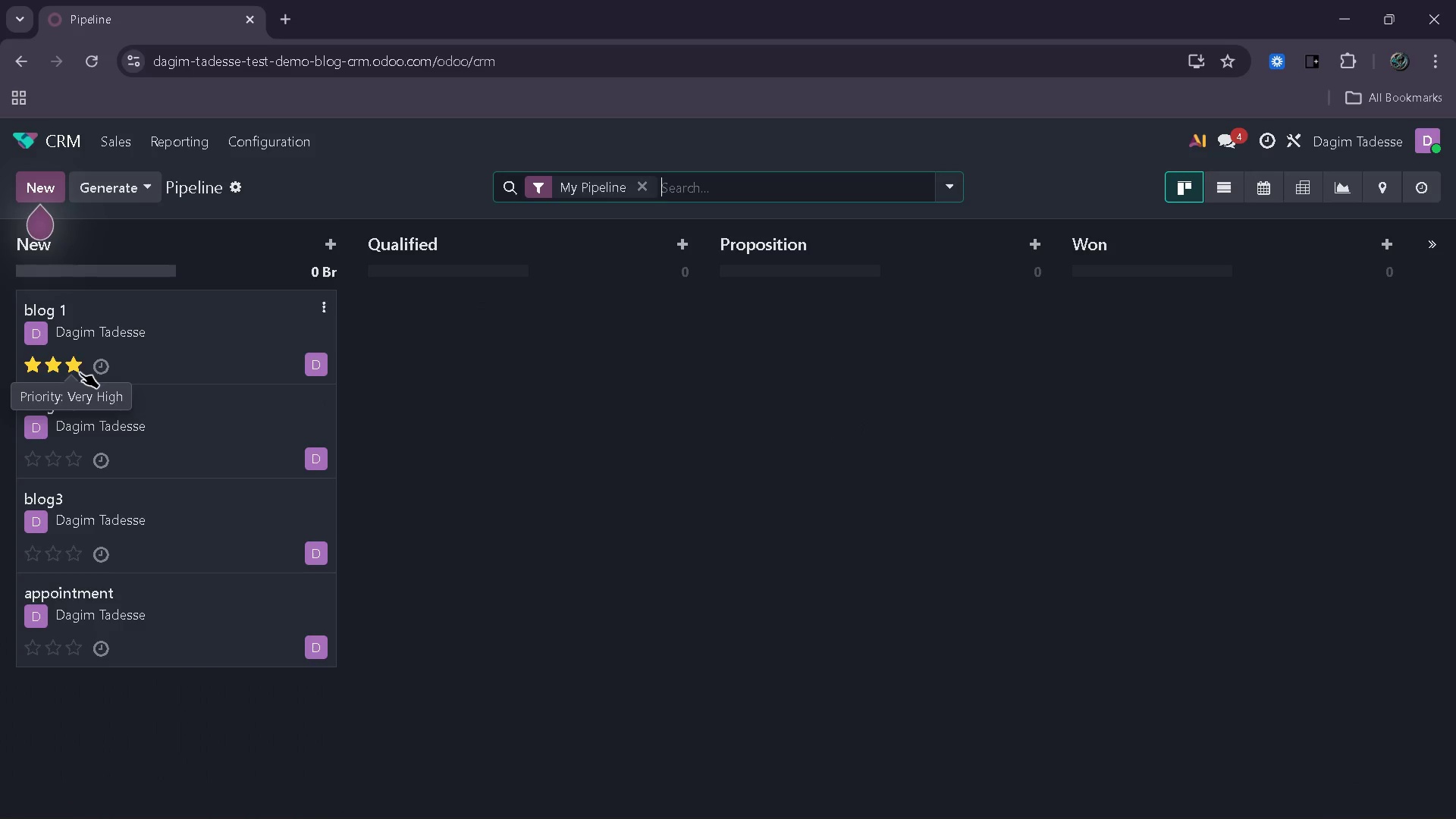 
wait(13.05)
 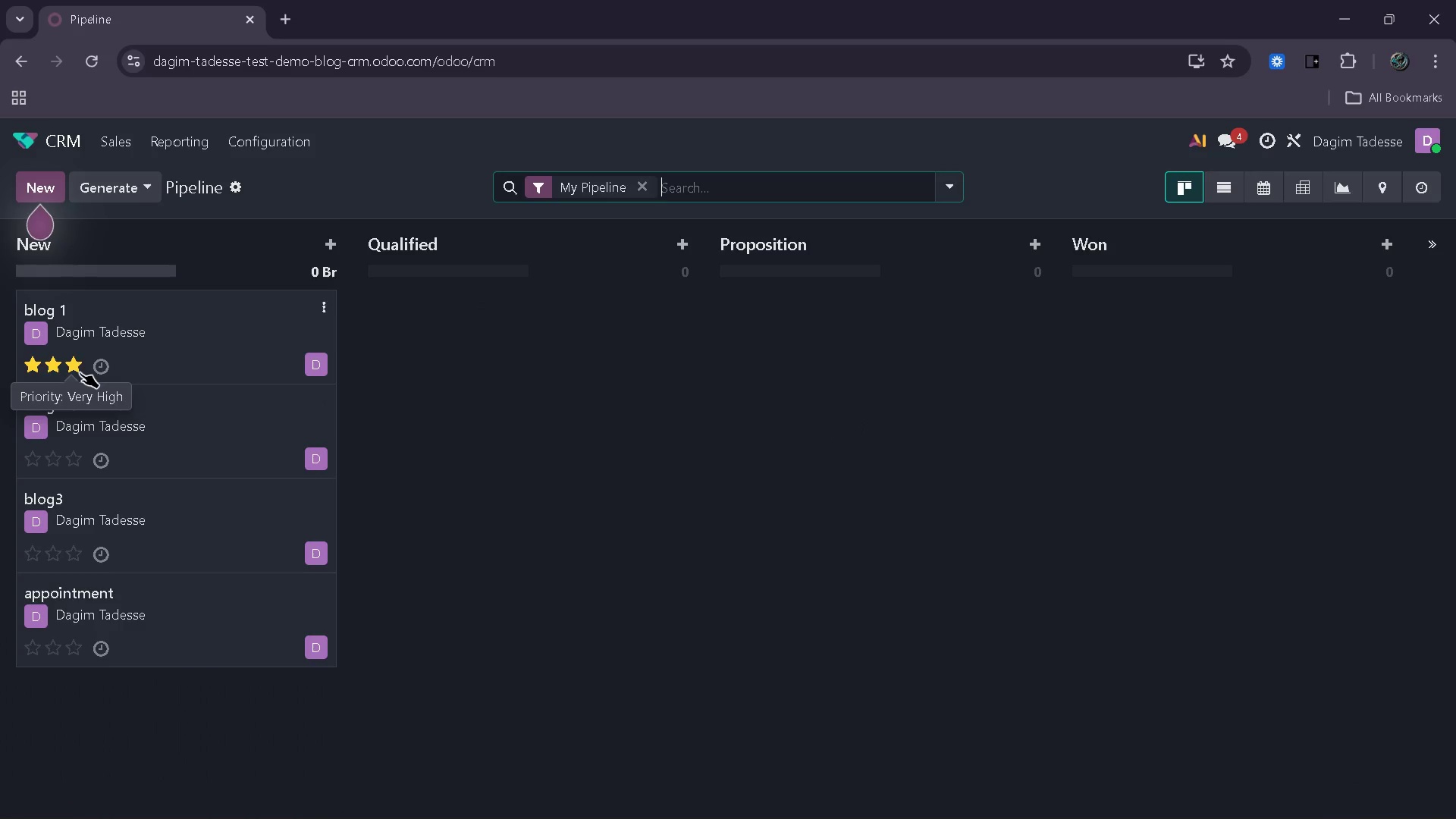 
left_click([36, 137])
 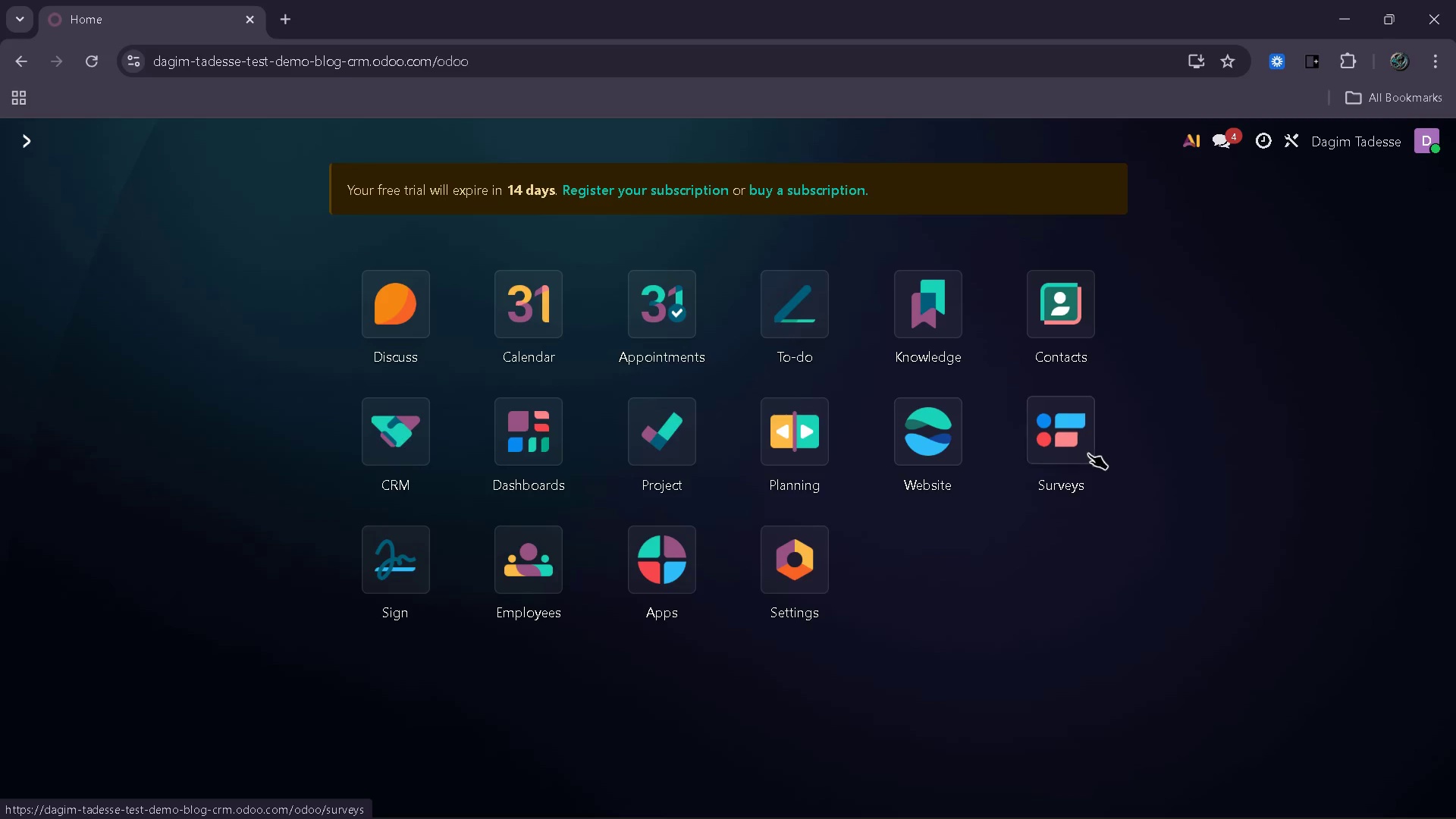 
left_click([942, 450])
 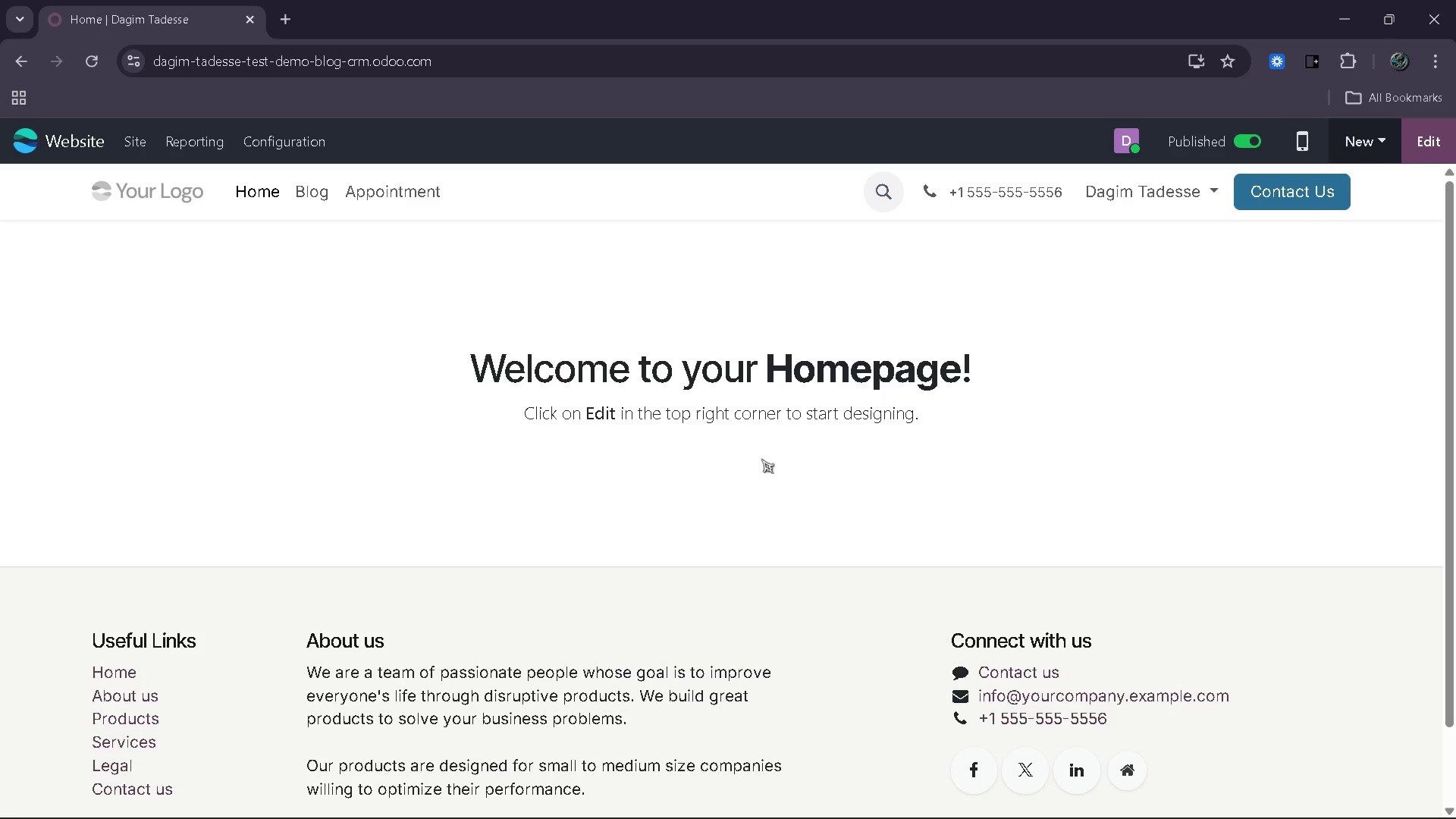 
left_click([303, 209])
 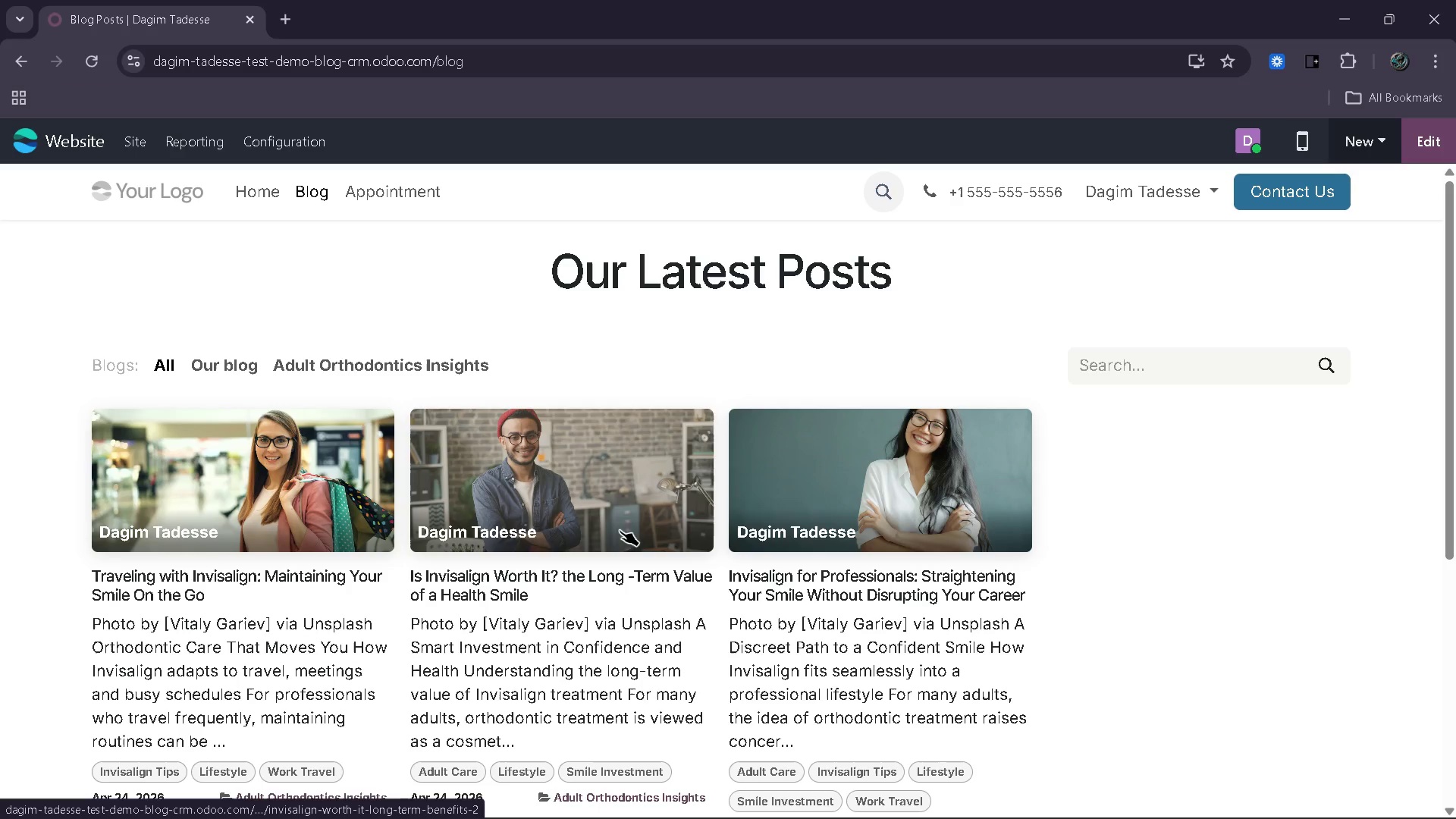 
left_click([799, 557])
 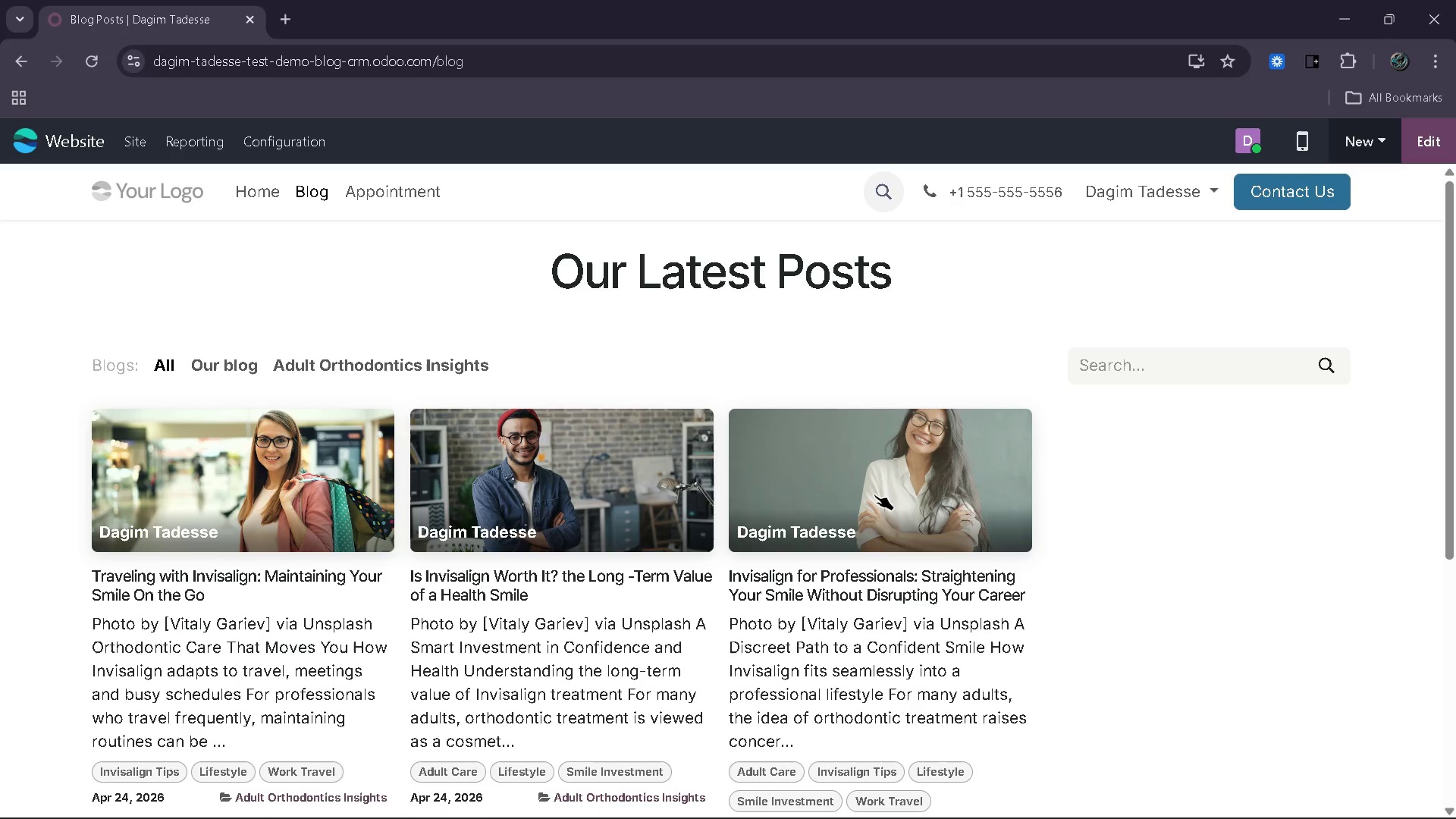 
left_click([874, 494])
 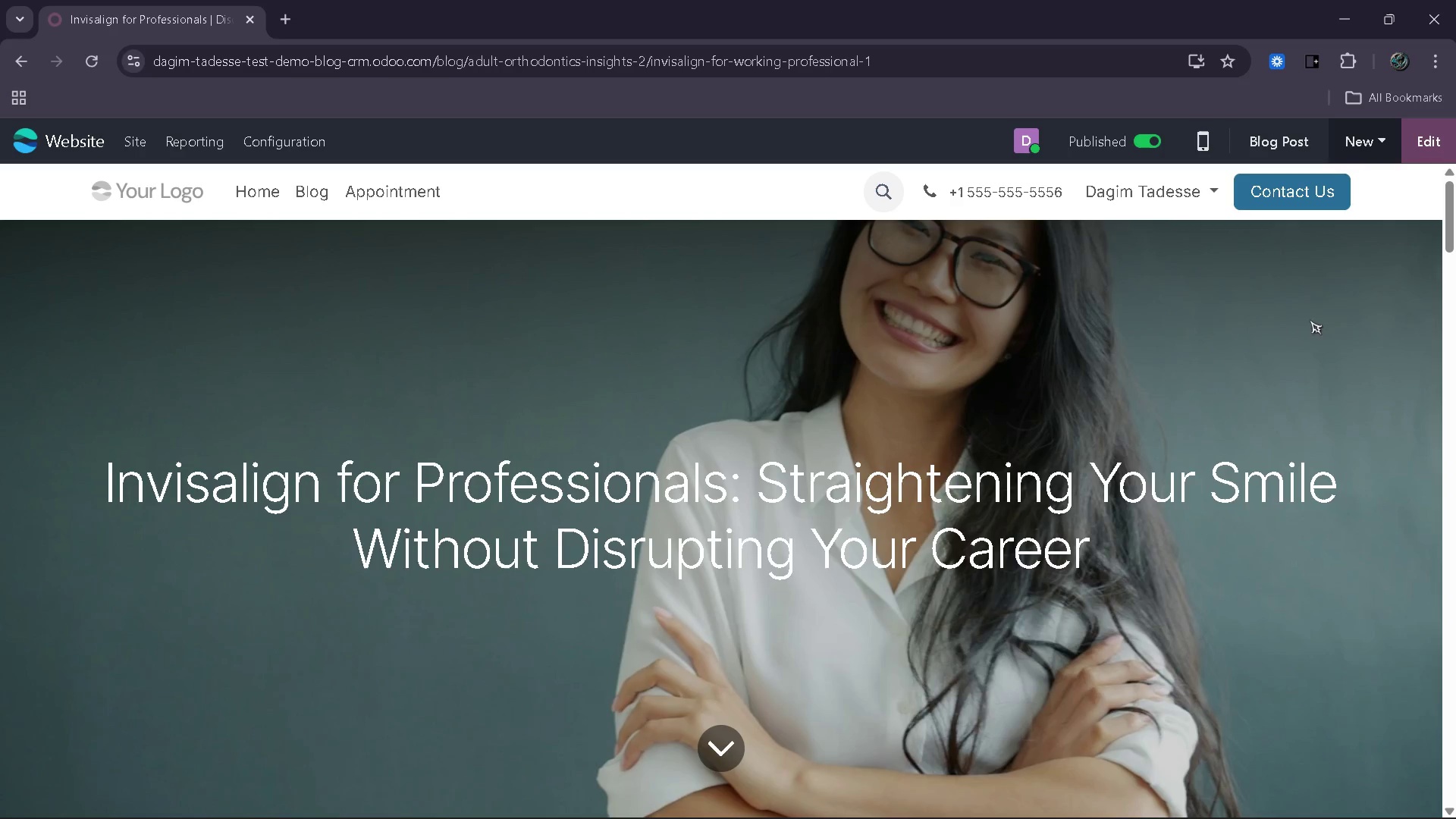 
left_click([1441, 130])
 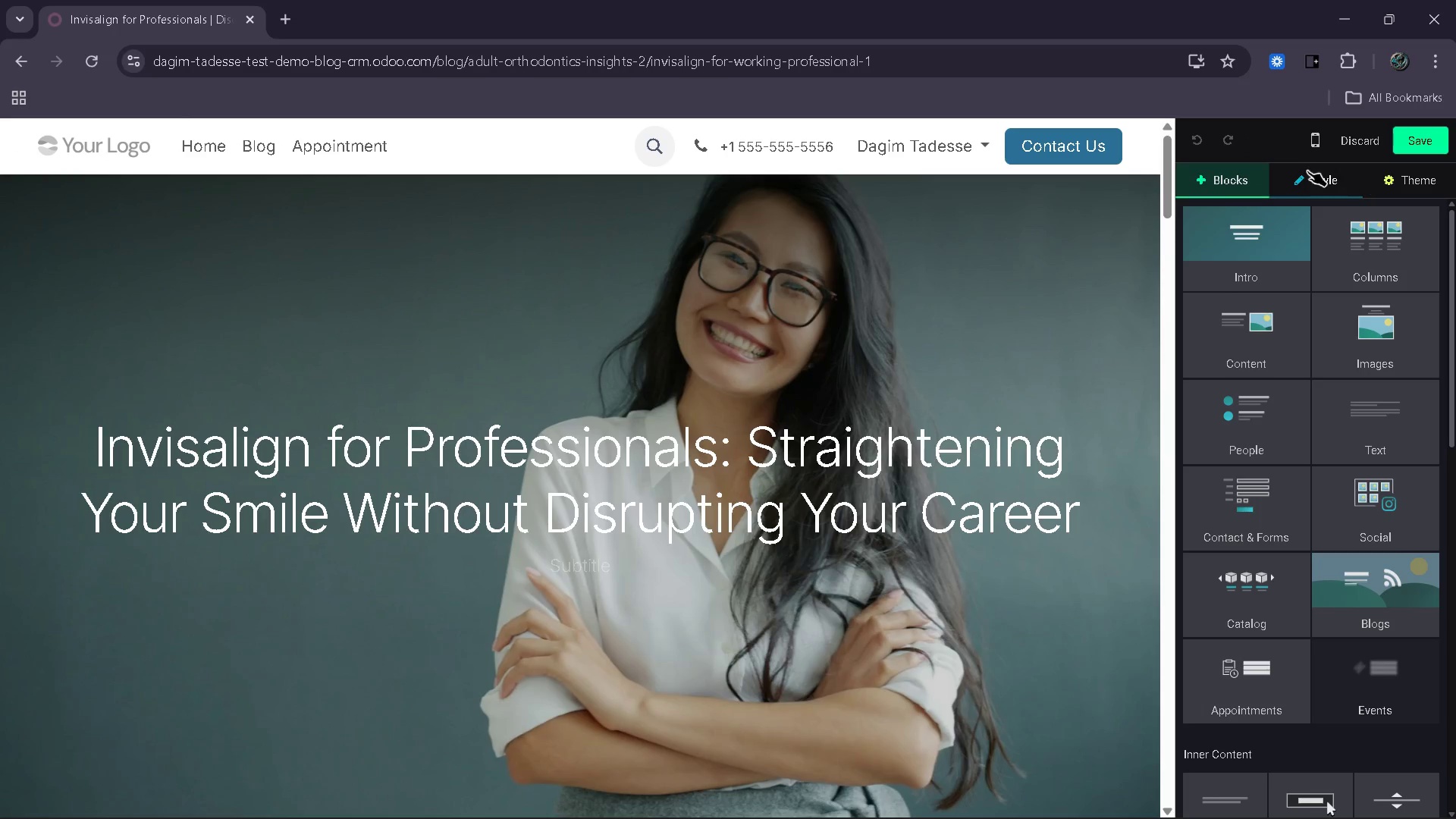 
left_click([1045, 306])
 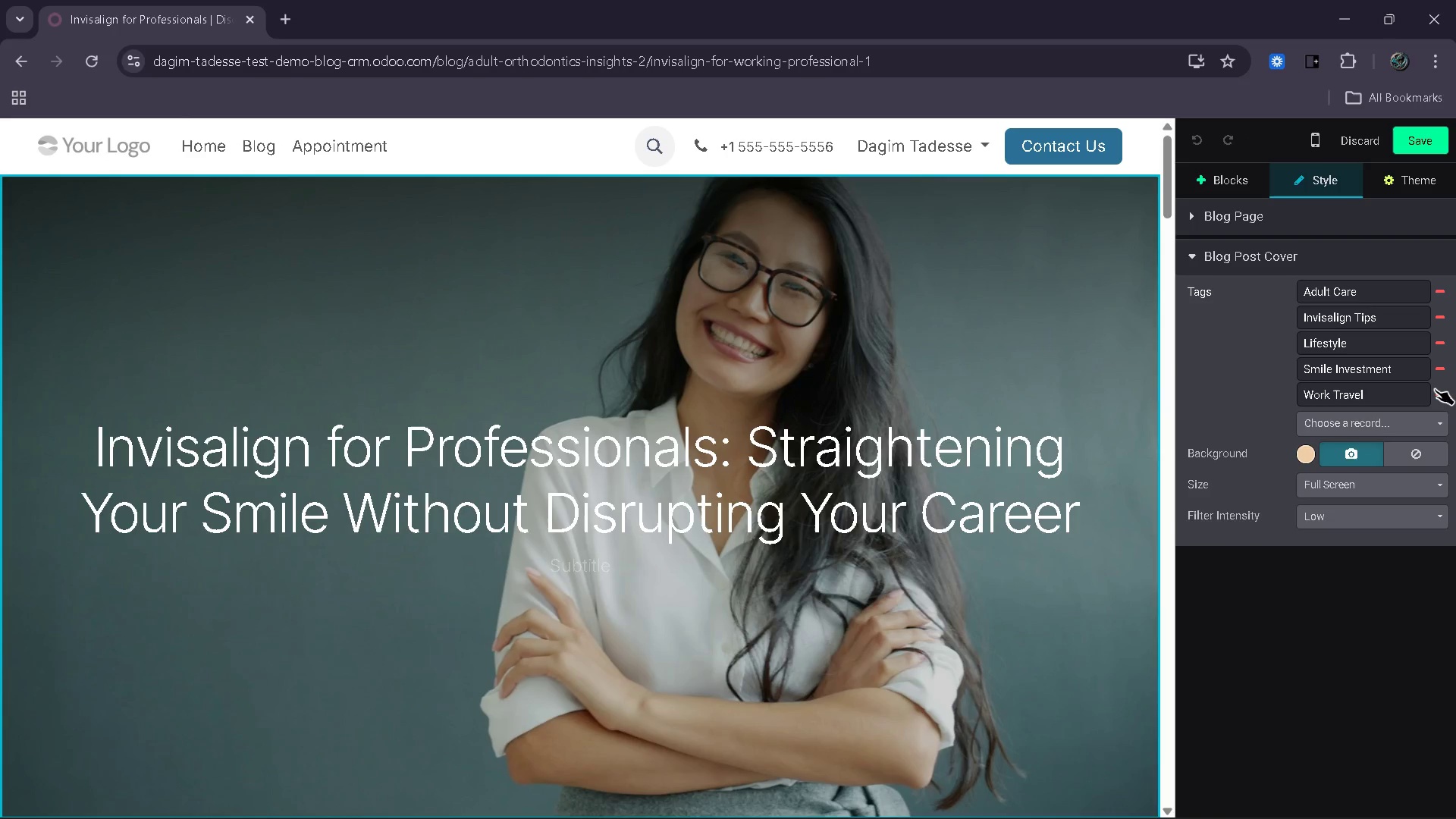 
left_click([1435, 389])
 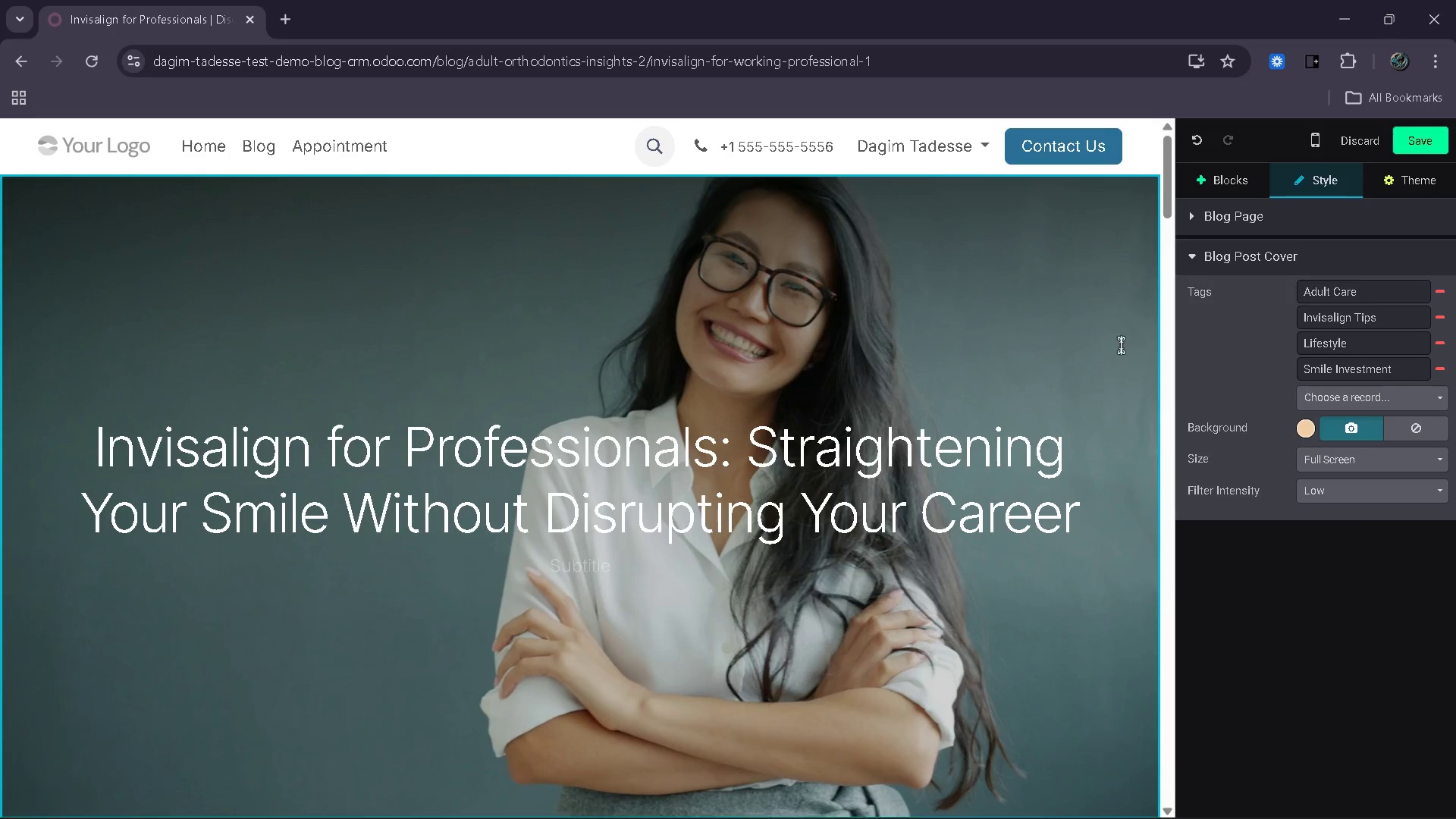 
wait(7.39)
 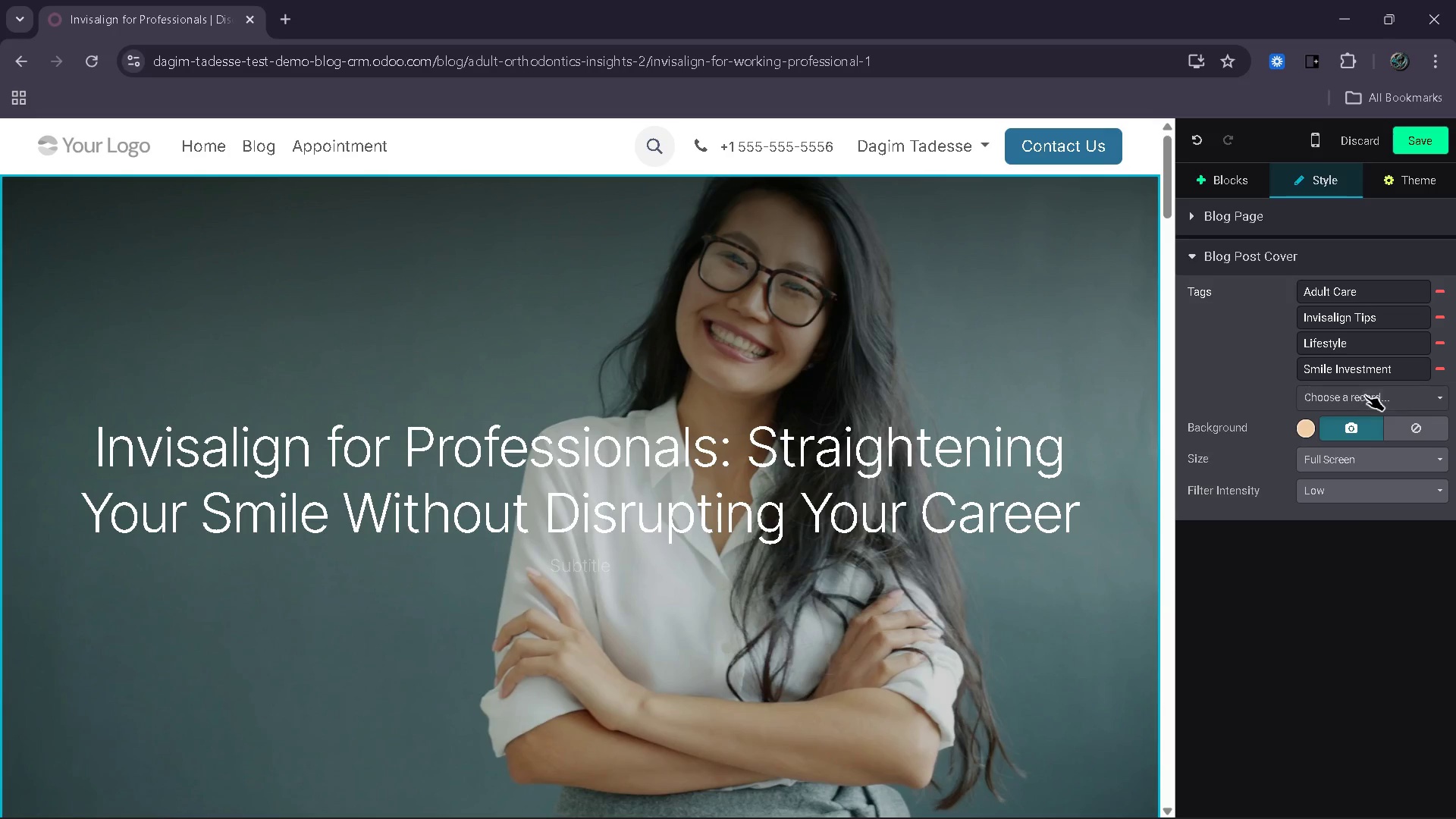 
left_click([1189, 251])
 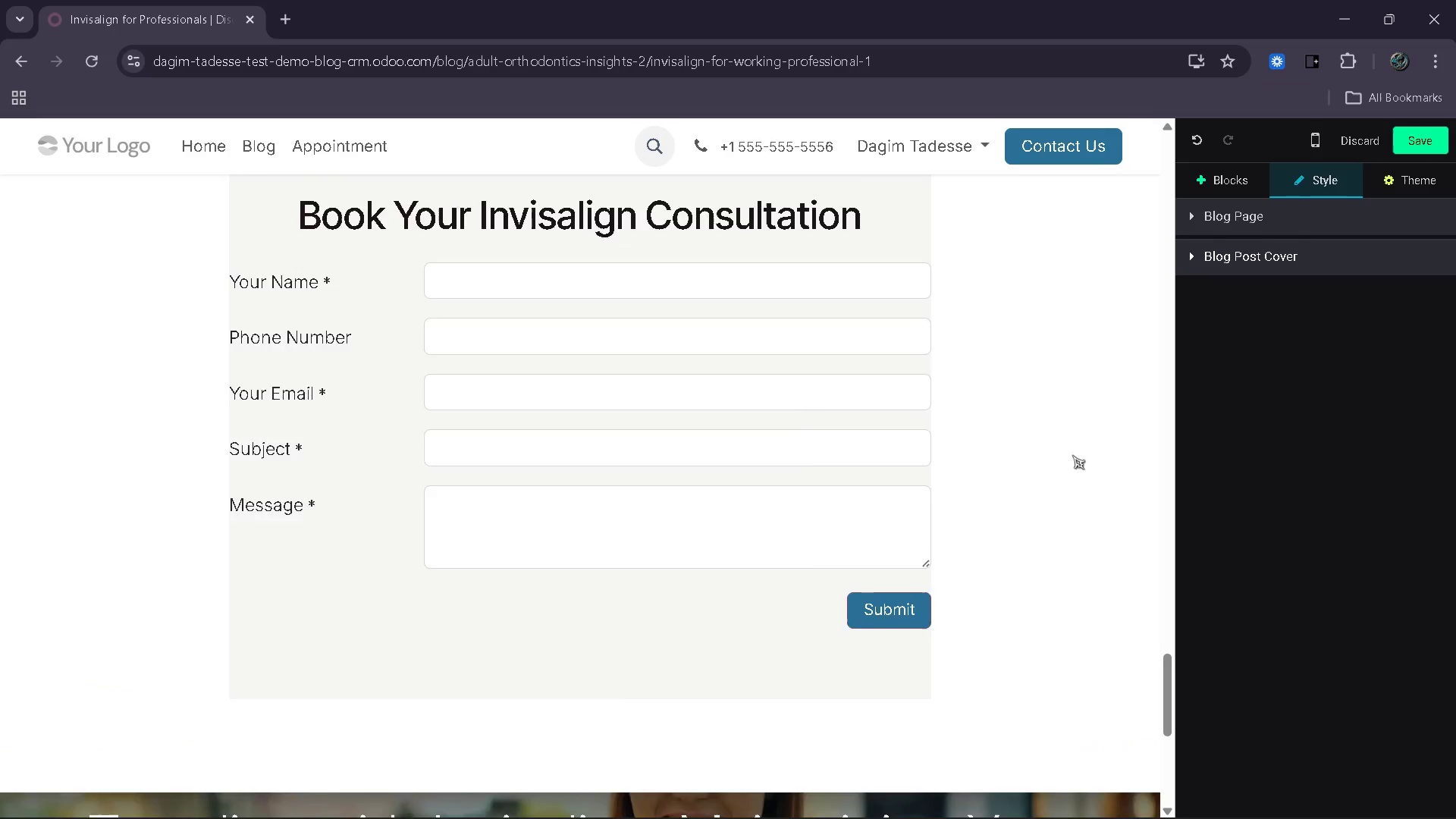 
wait(17.12)
 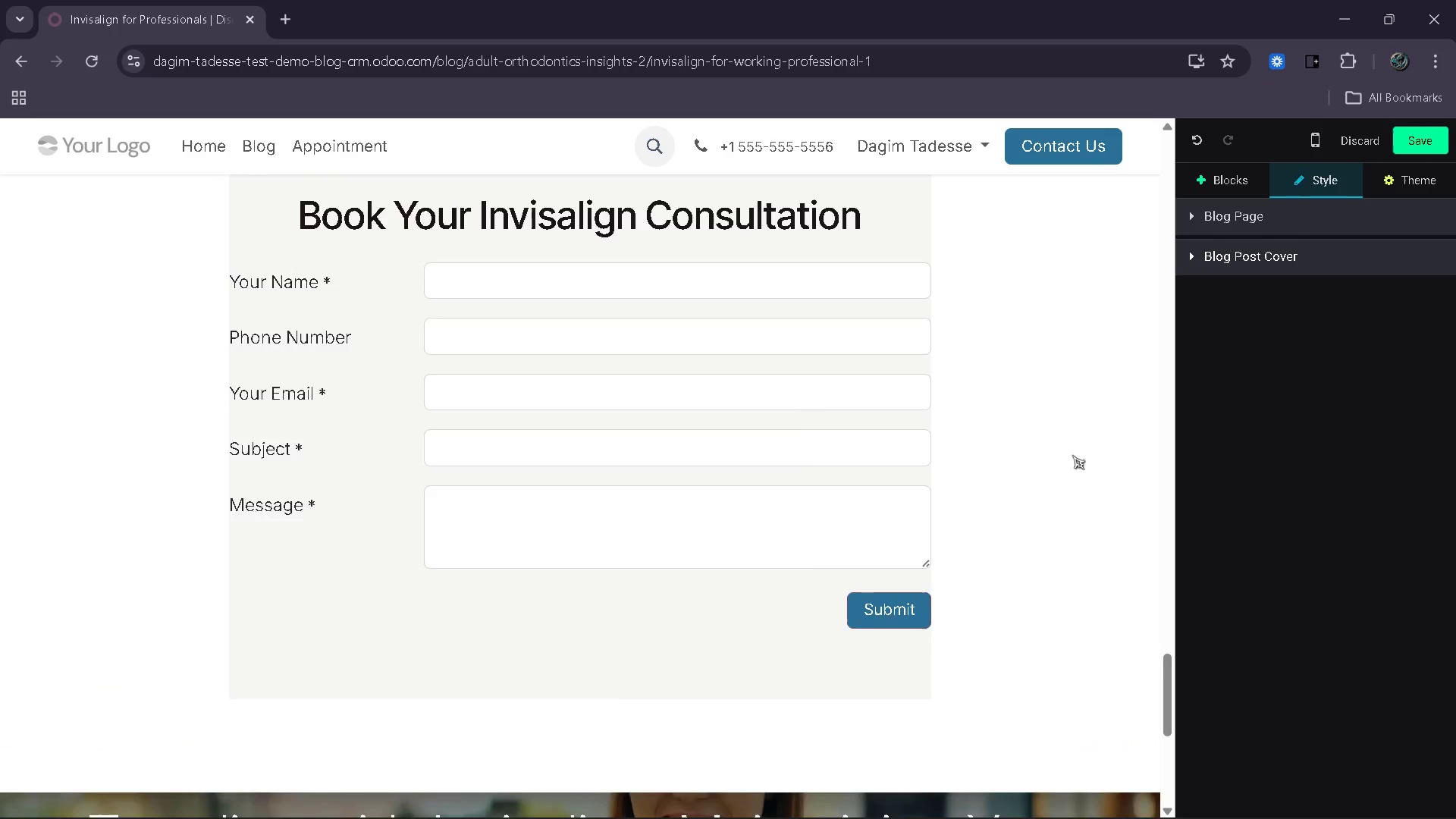 
left_click([1450, 143])
 